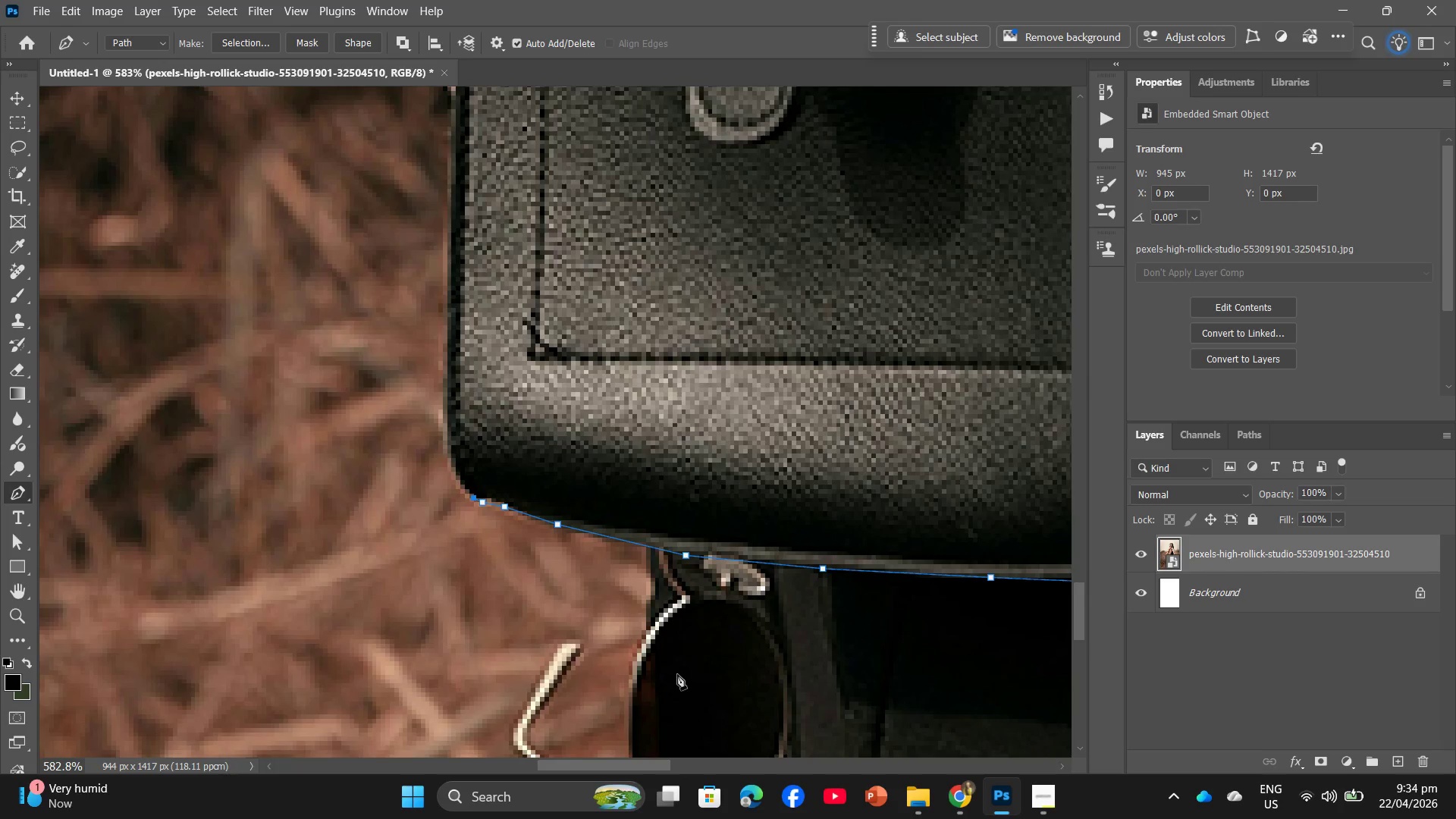 
left_click_drag(start_coordinate=[406, 630], to_coordinate=[704, 672])
 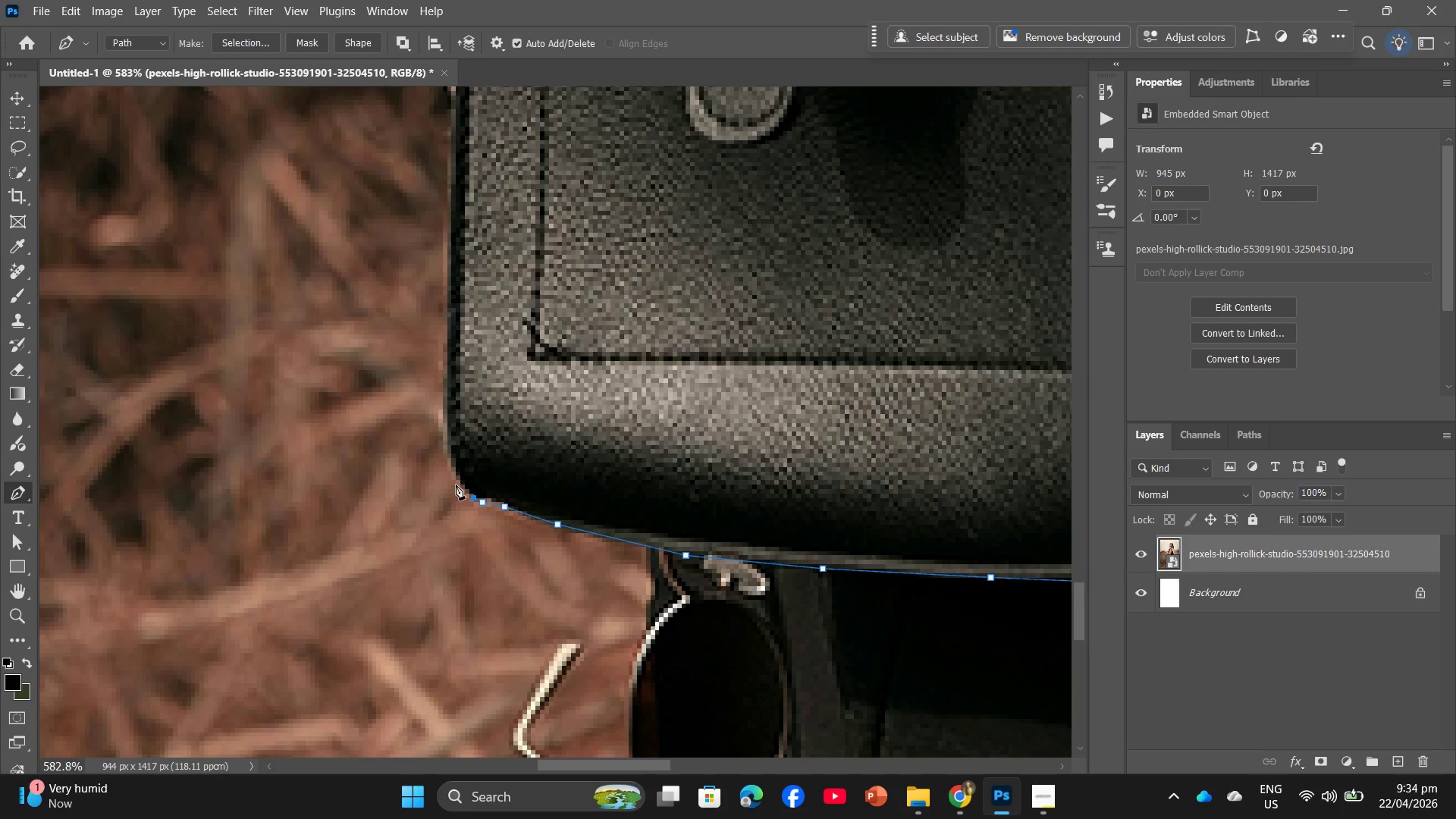 
left_click([458, 482])
 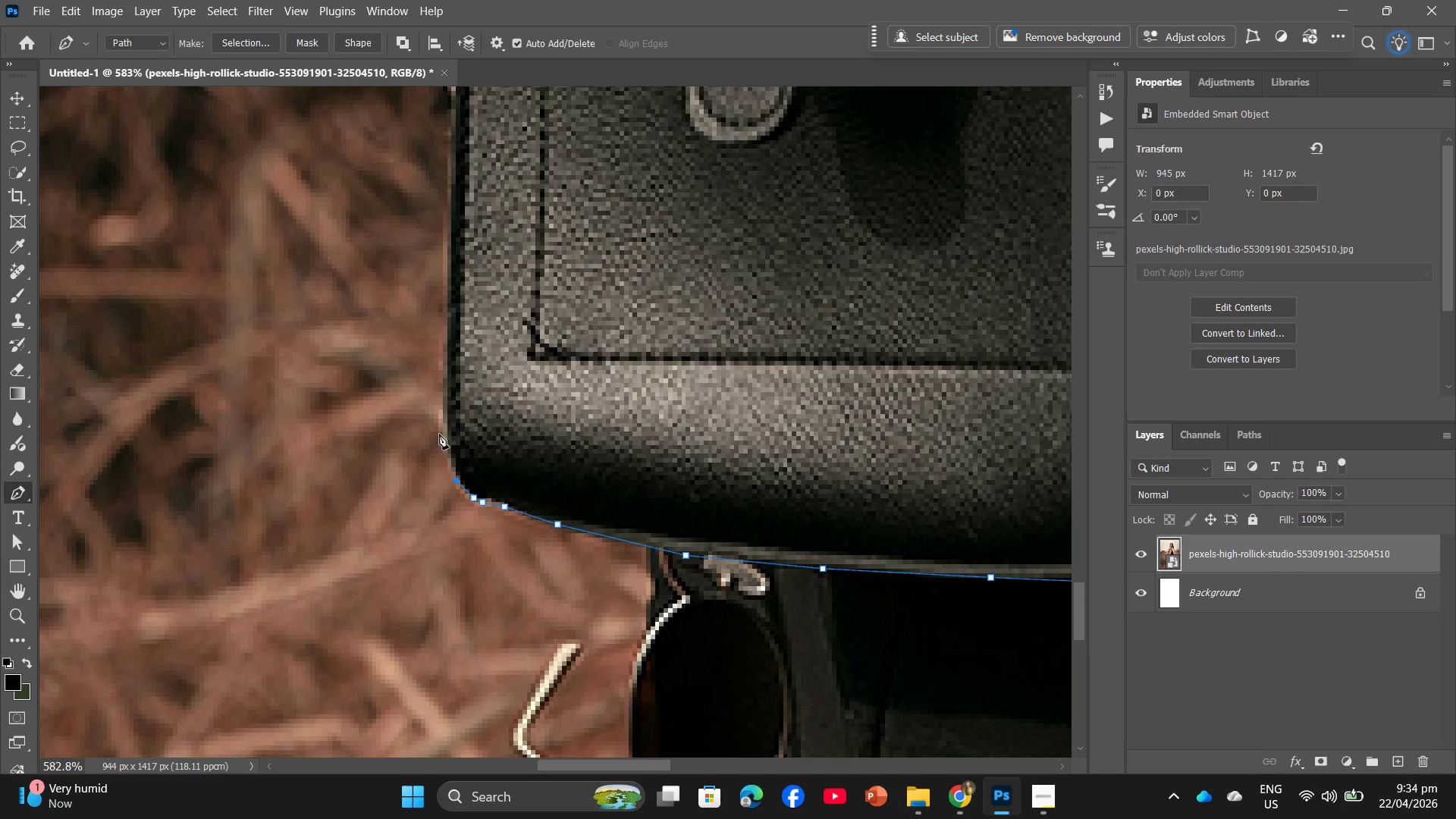 
left_click([444, 429])
 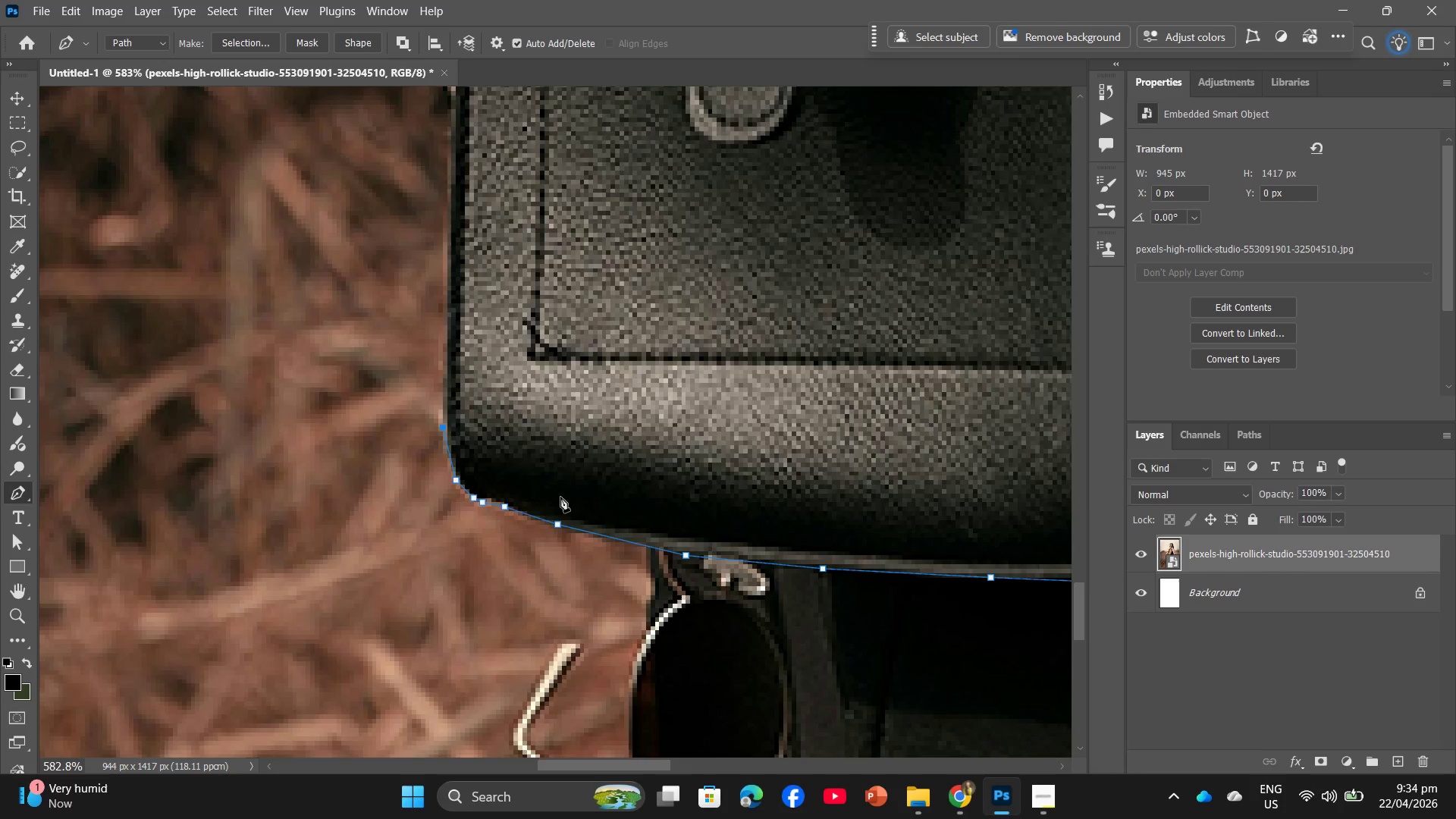 
wait(5.61)
 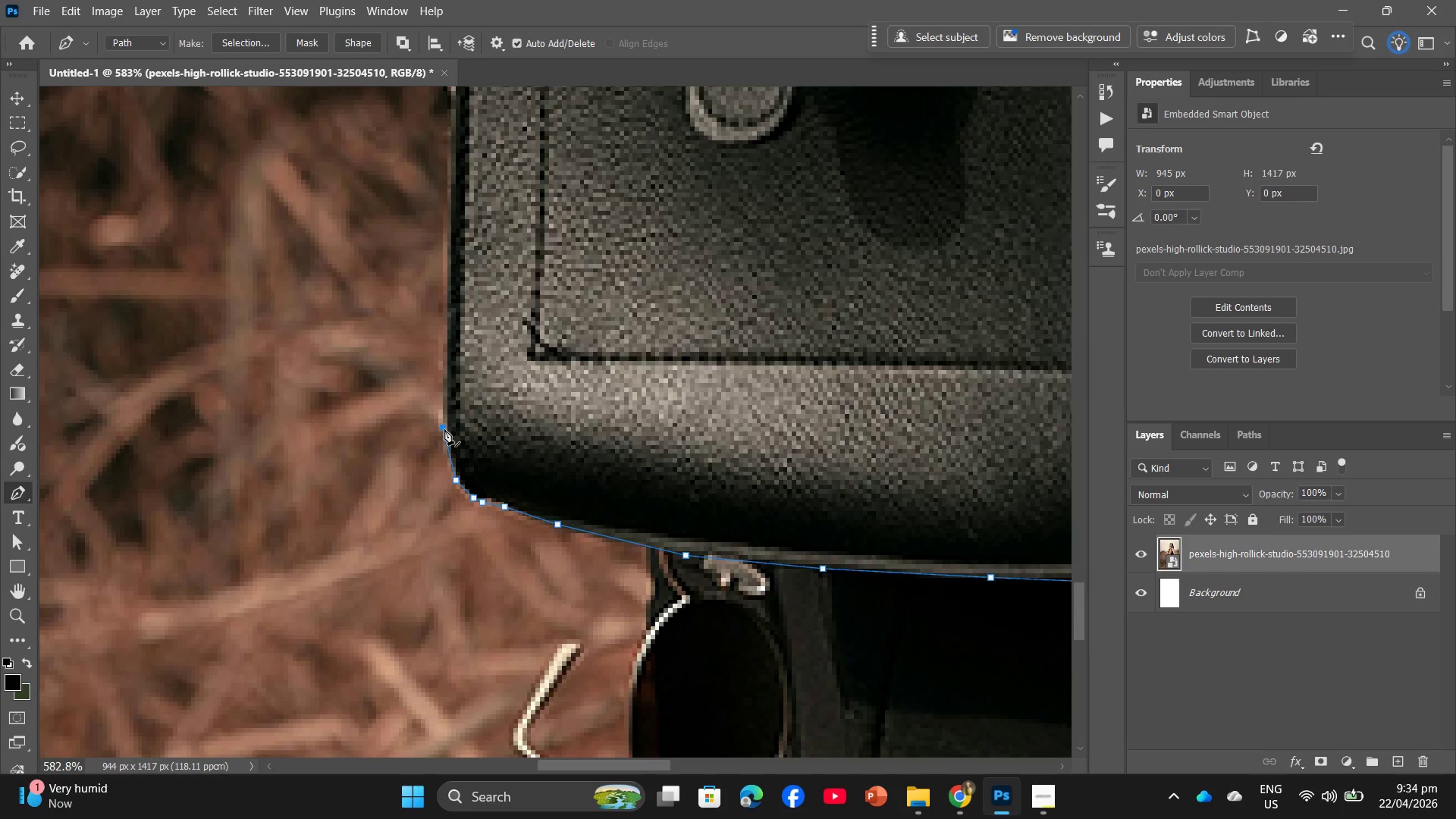 
left_click([444, 395])
 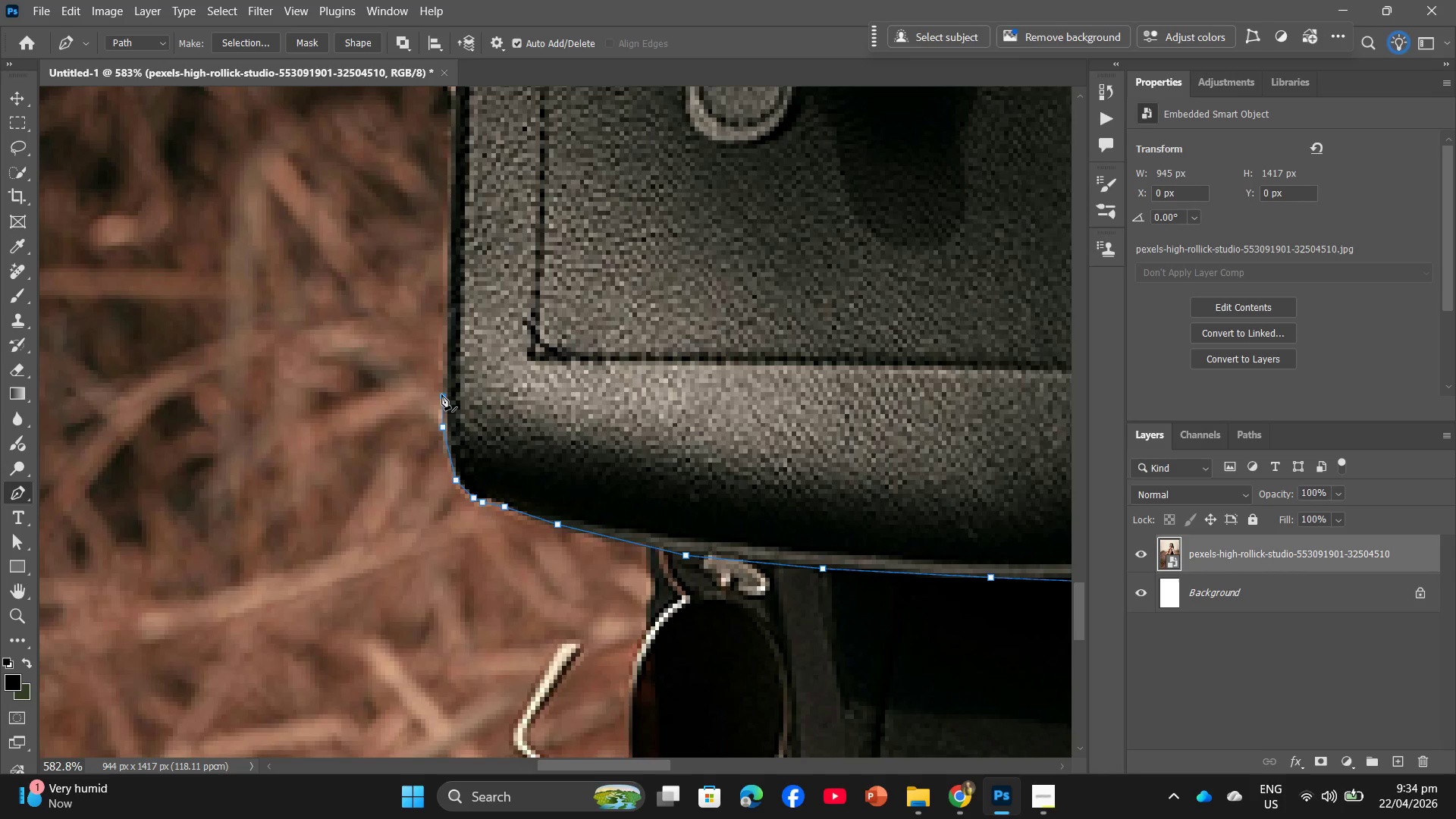 
scroll: coordinate [444, 393], scroll_direction: up, amount: 9.0
 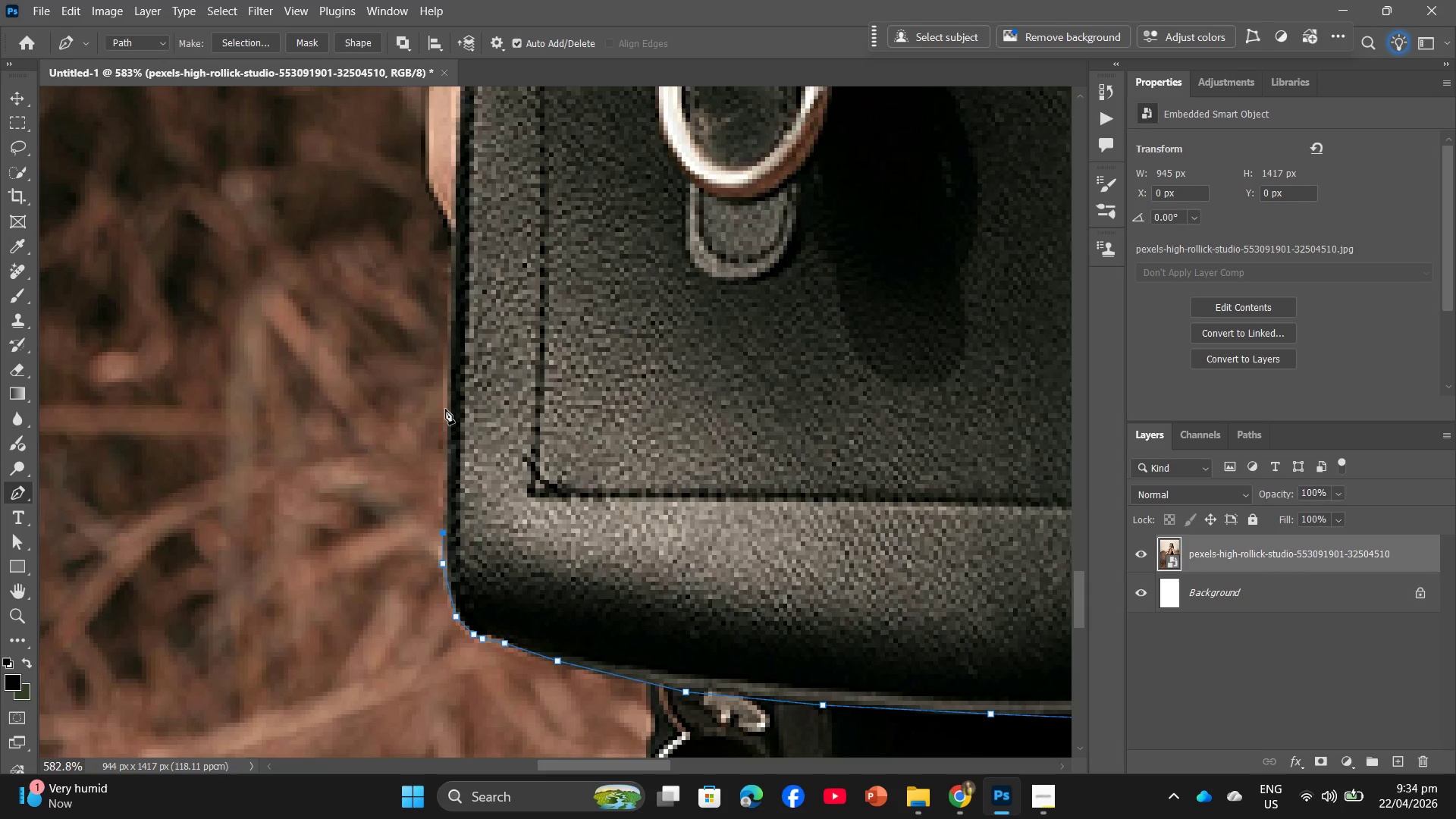 
left_click([445, 409])
 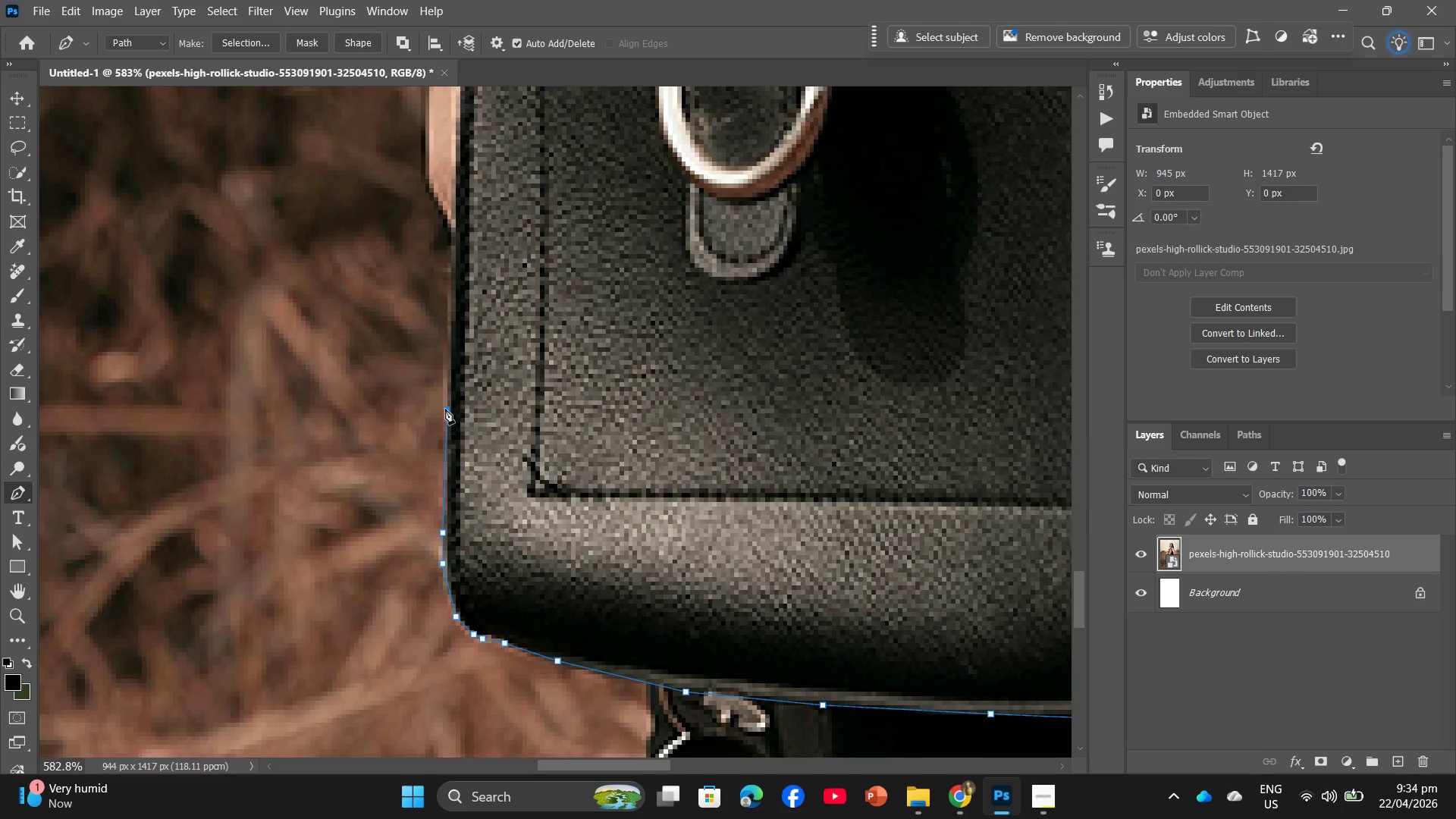 
scroll: coordinate [448, 410], scroll_direction: up, amount: 5.0
 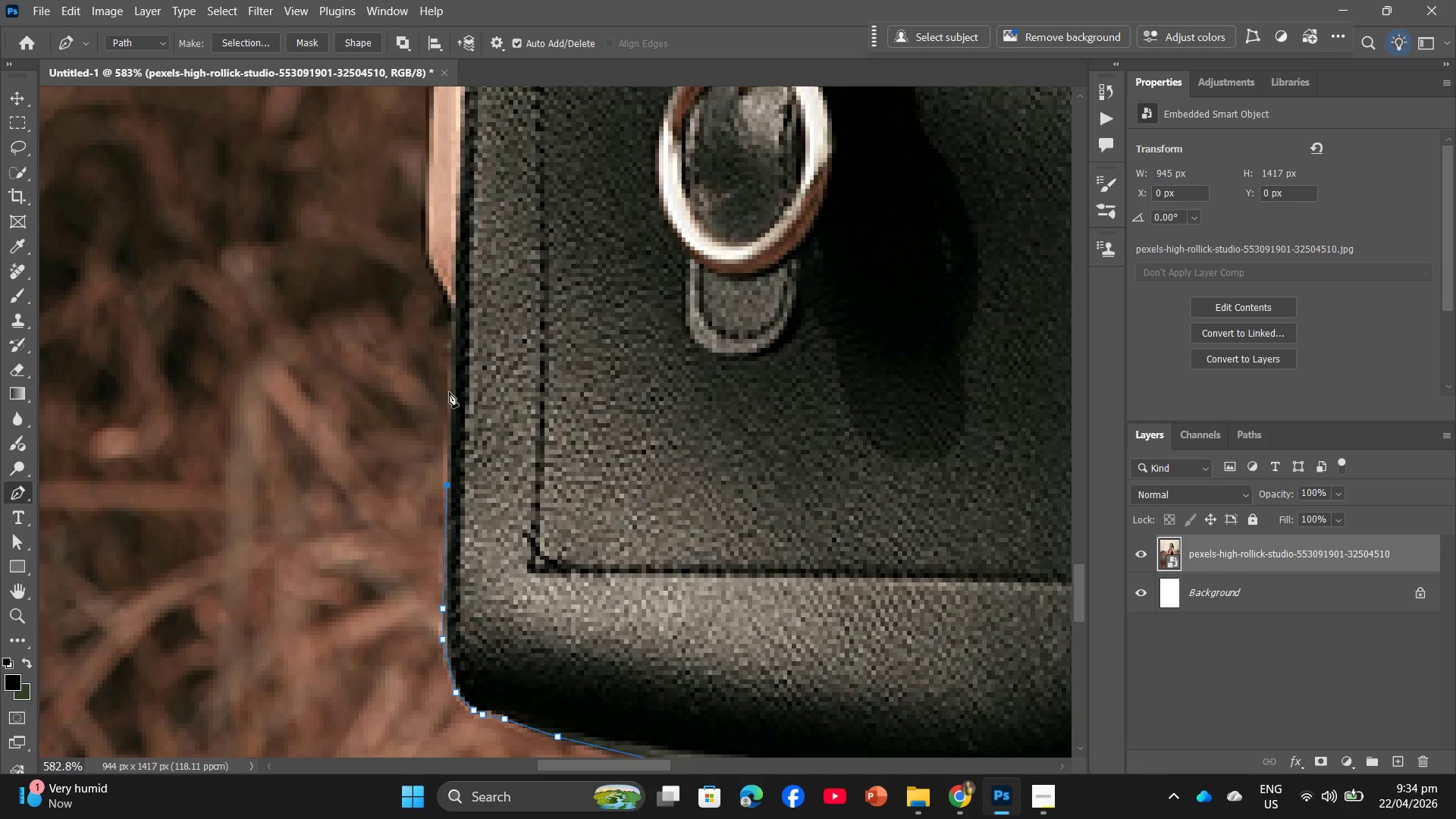 
left_click([449, 392])
 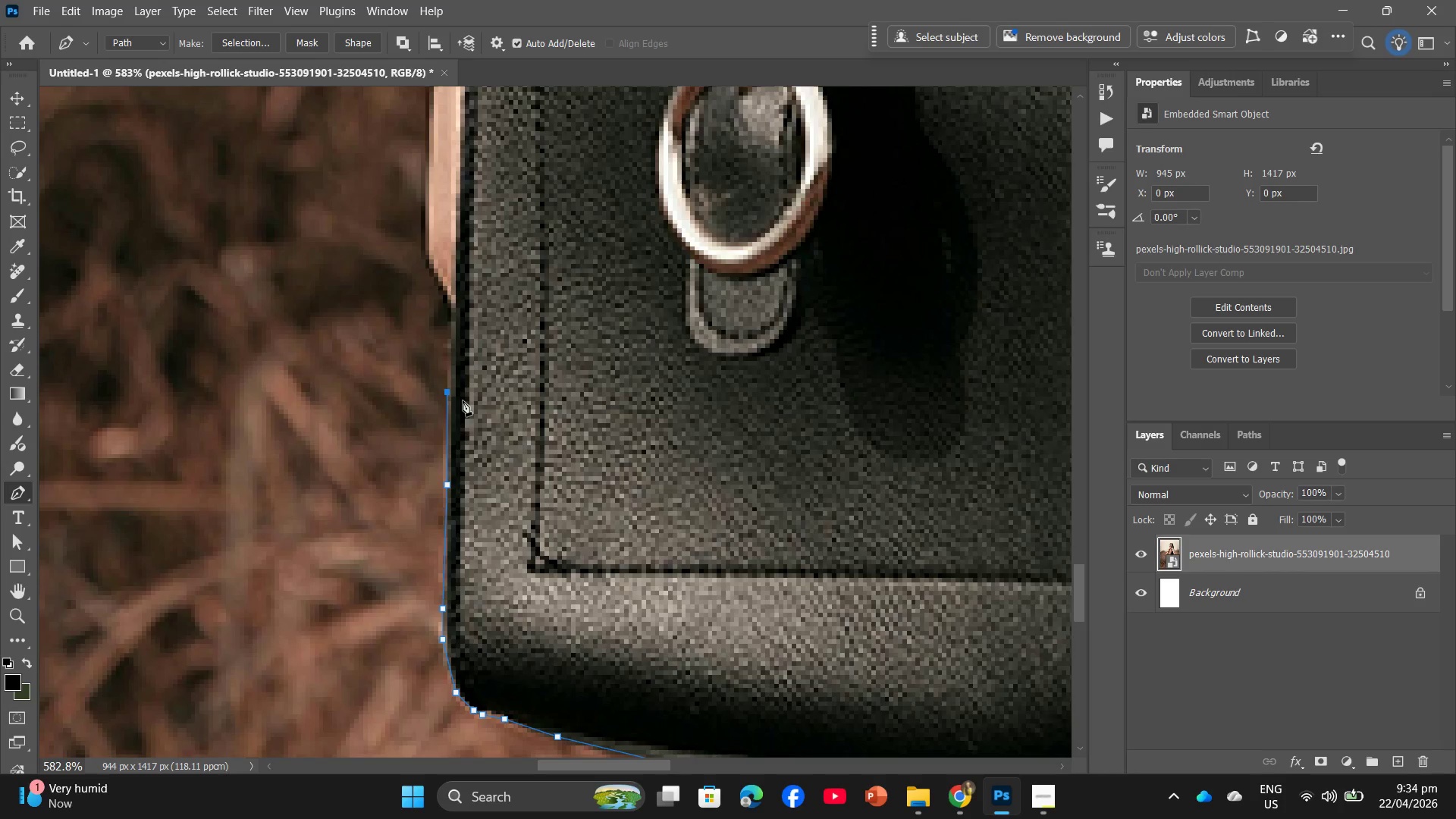 
scroll: coordinate [507, 419], scroll_direction: up, amount: 8.0
 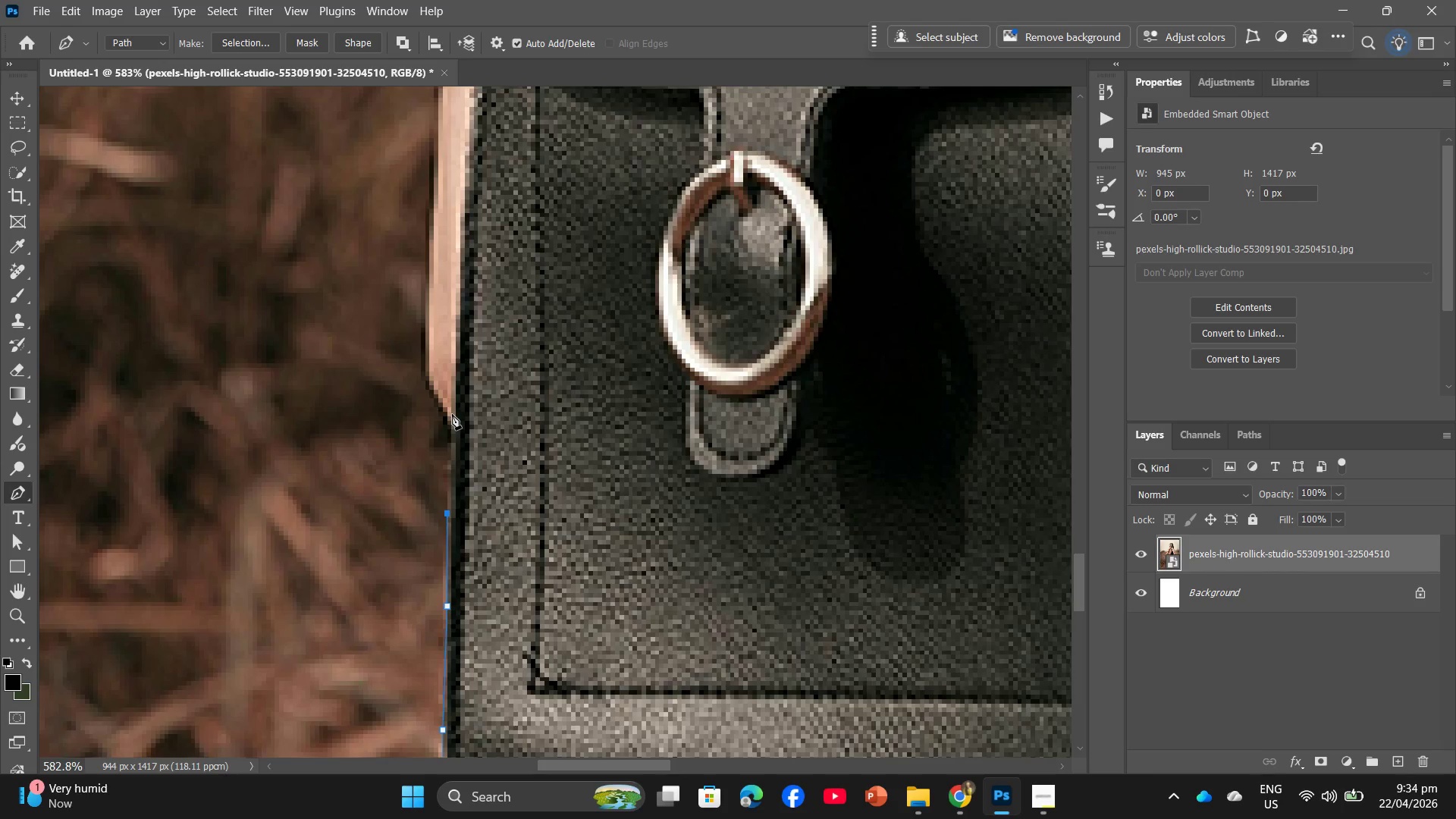 
left_click([452, 414])
 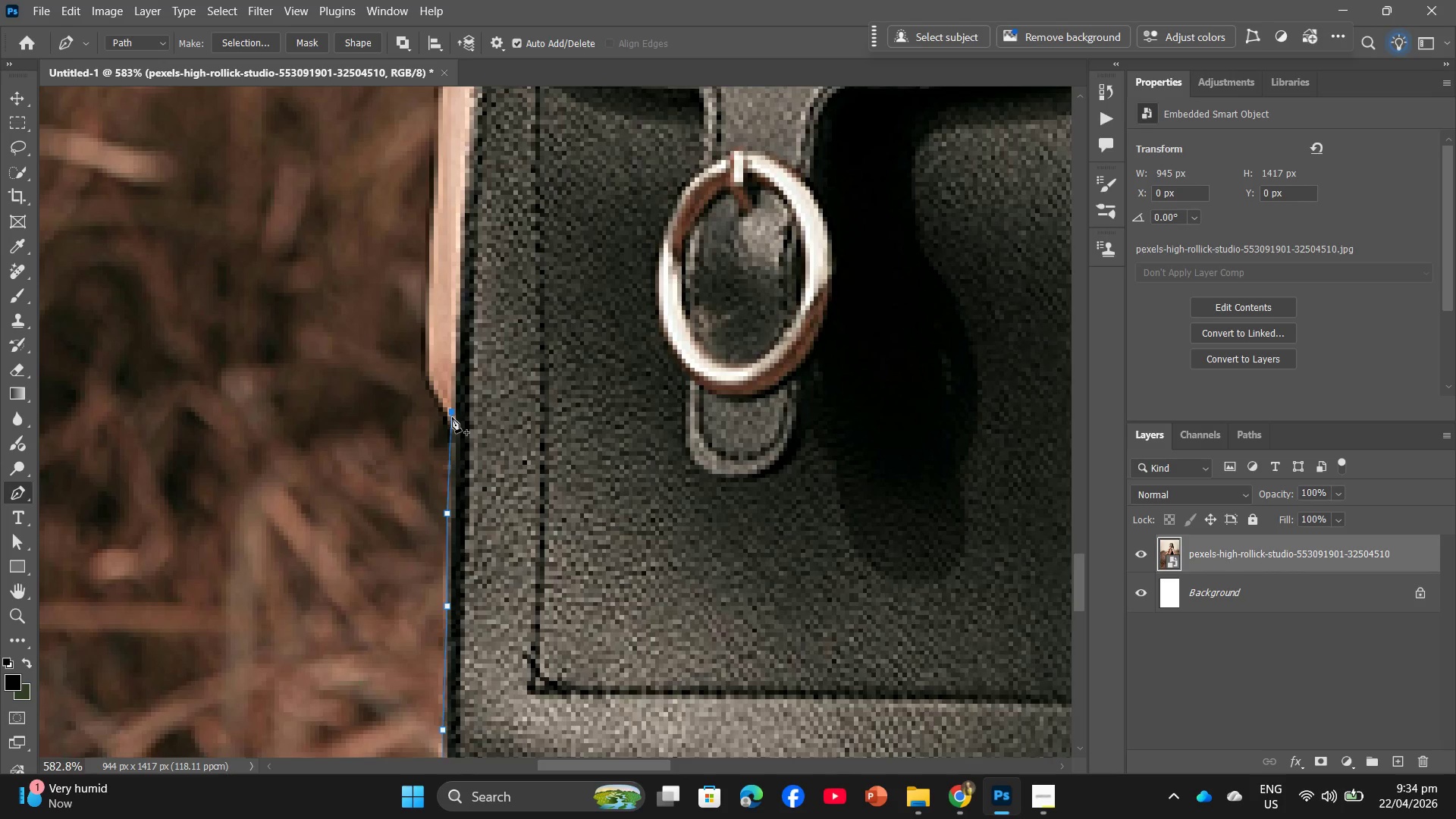 
scroll: coordinate [477, 416], scroll_direction: up, amount: 56.0
 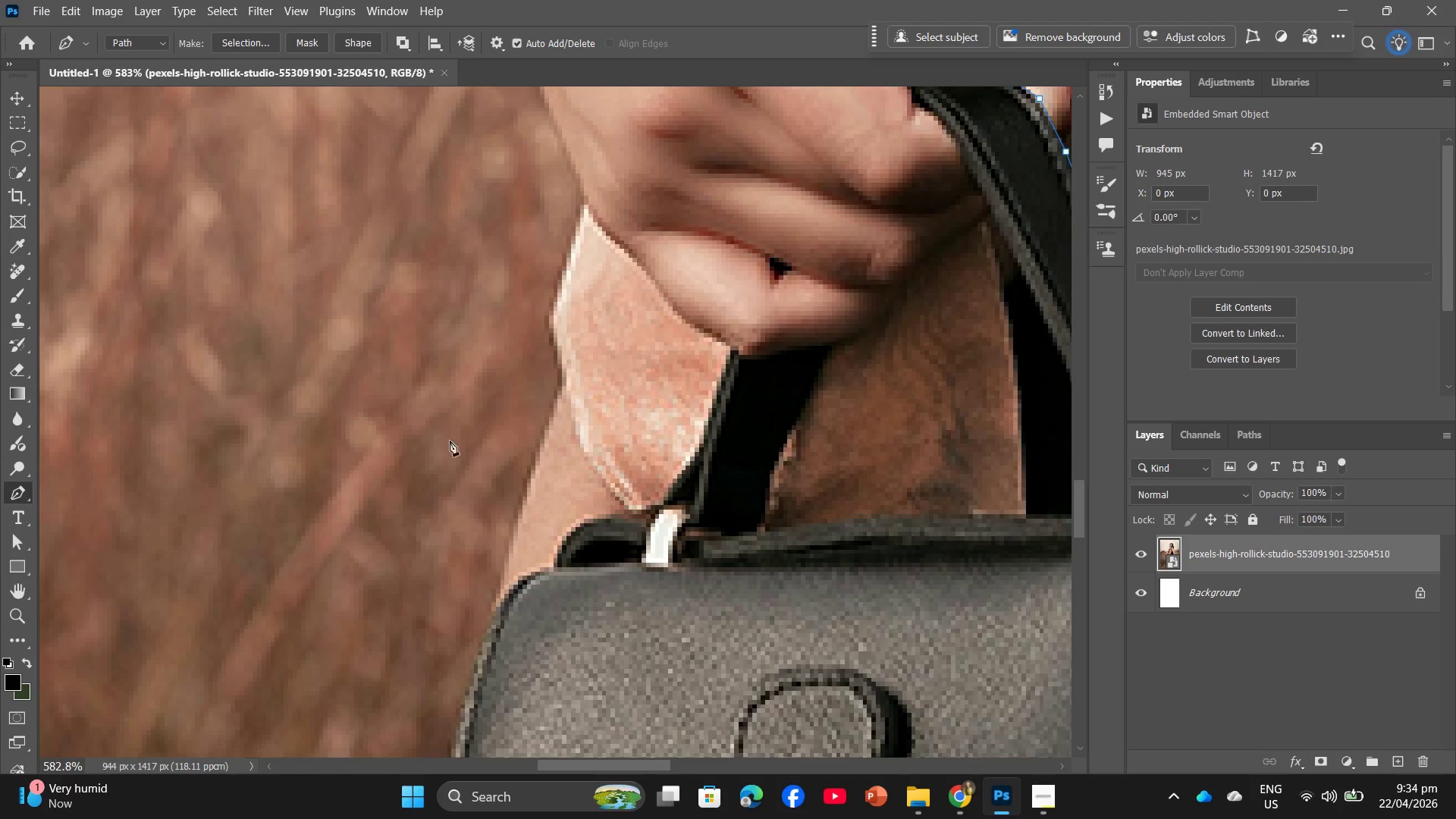 
scroll: coordinate [483, 456], scroll_direction: down, amount: 39.0
 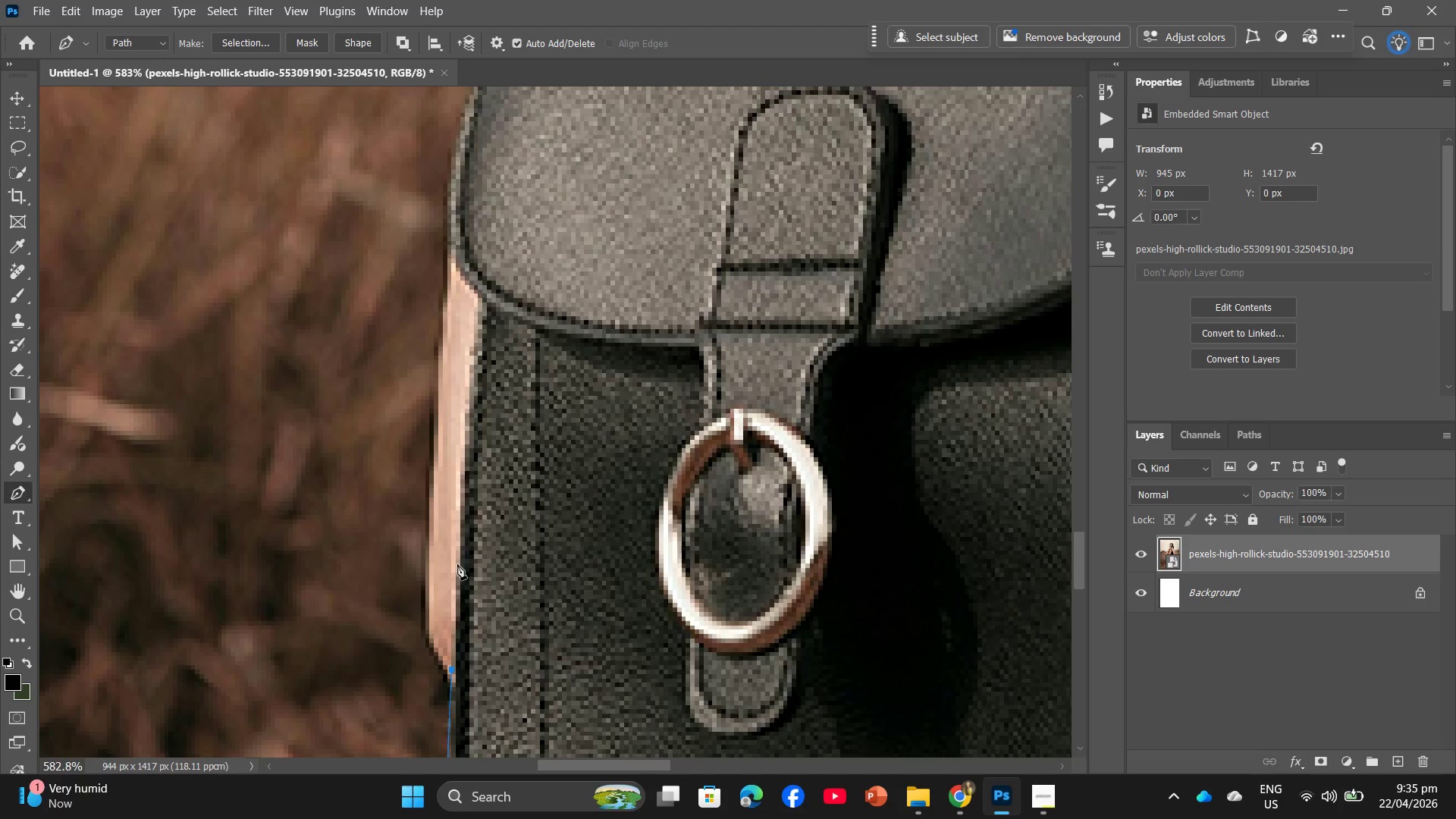 
left_click([456, 560])
 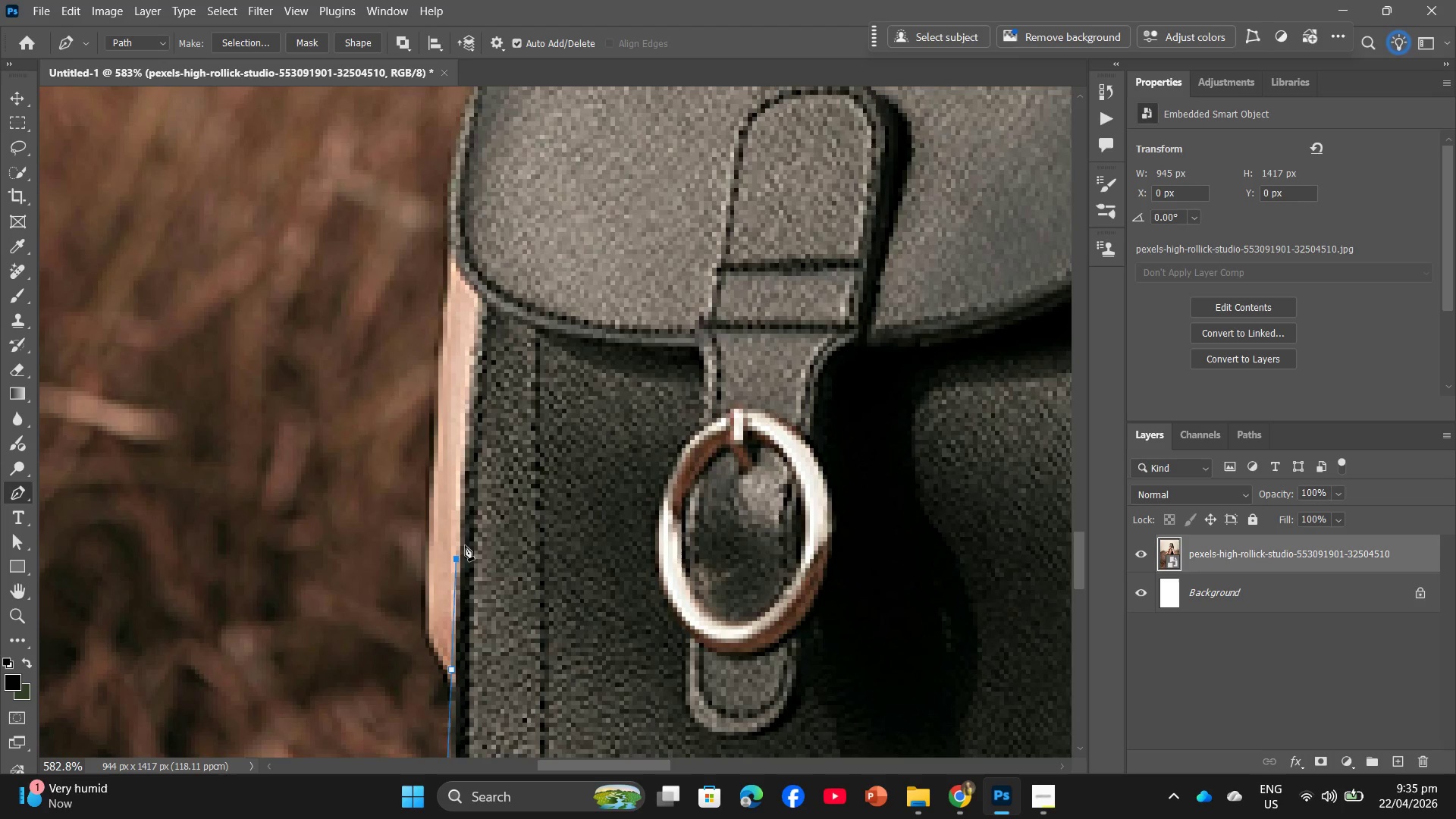 
scroll: coordinate [466, 526], scroll_direction: up, amount: 2.0
 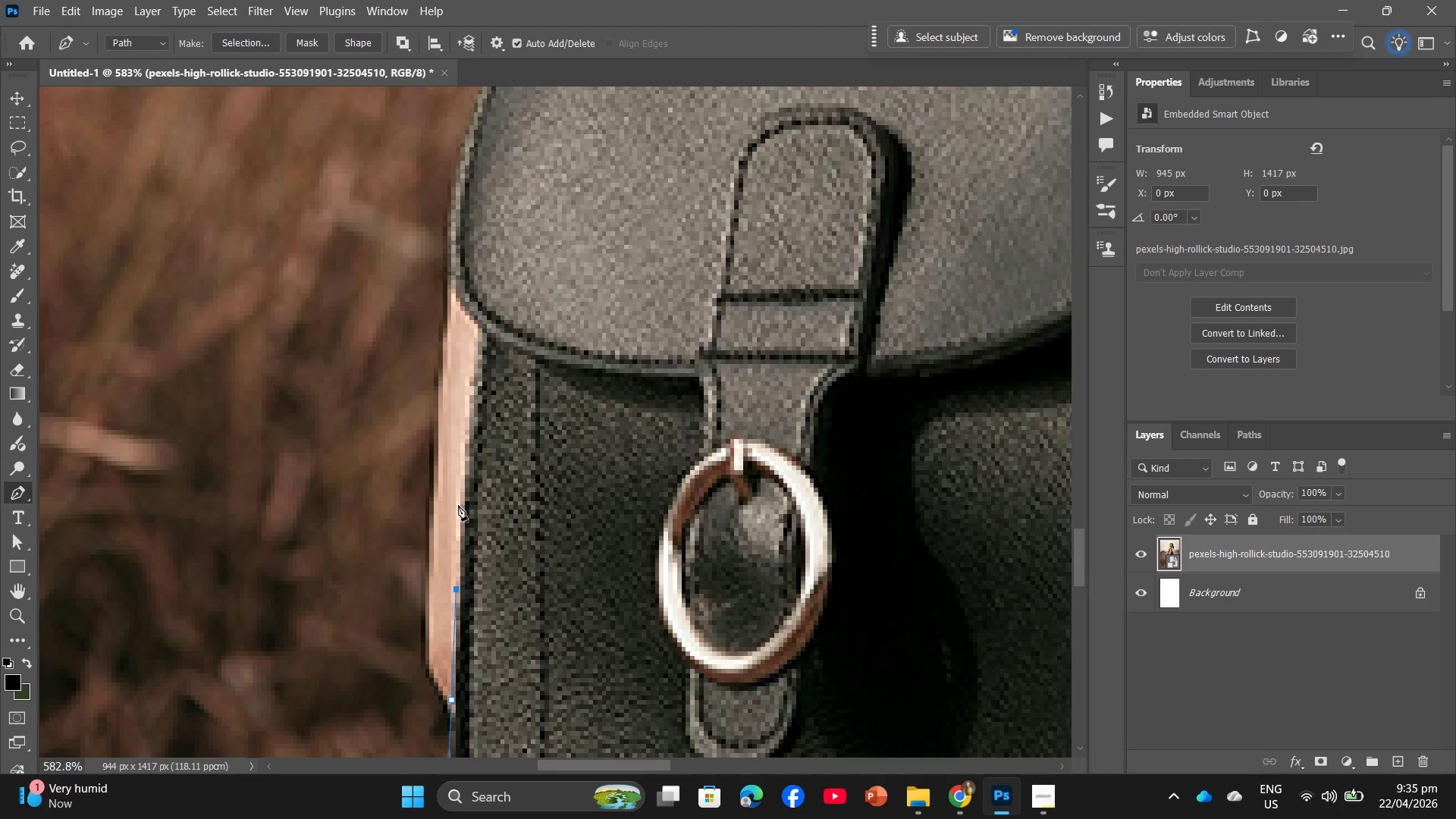 
left_click([460, 502])
 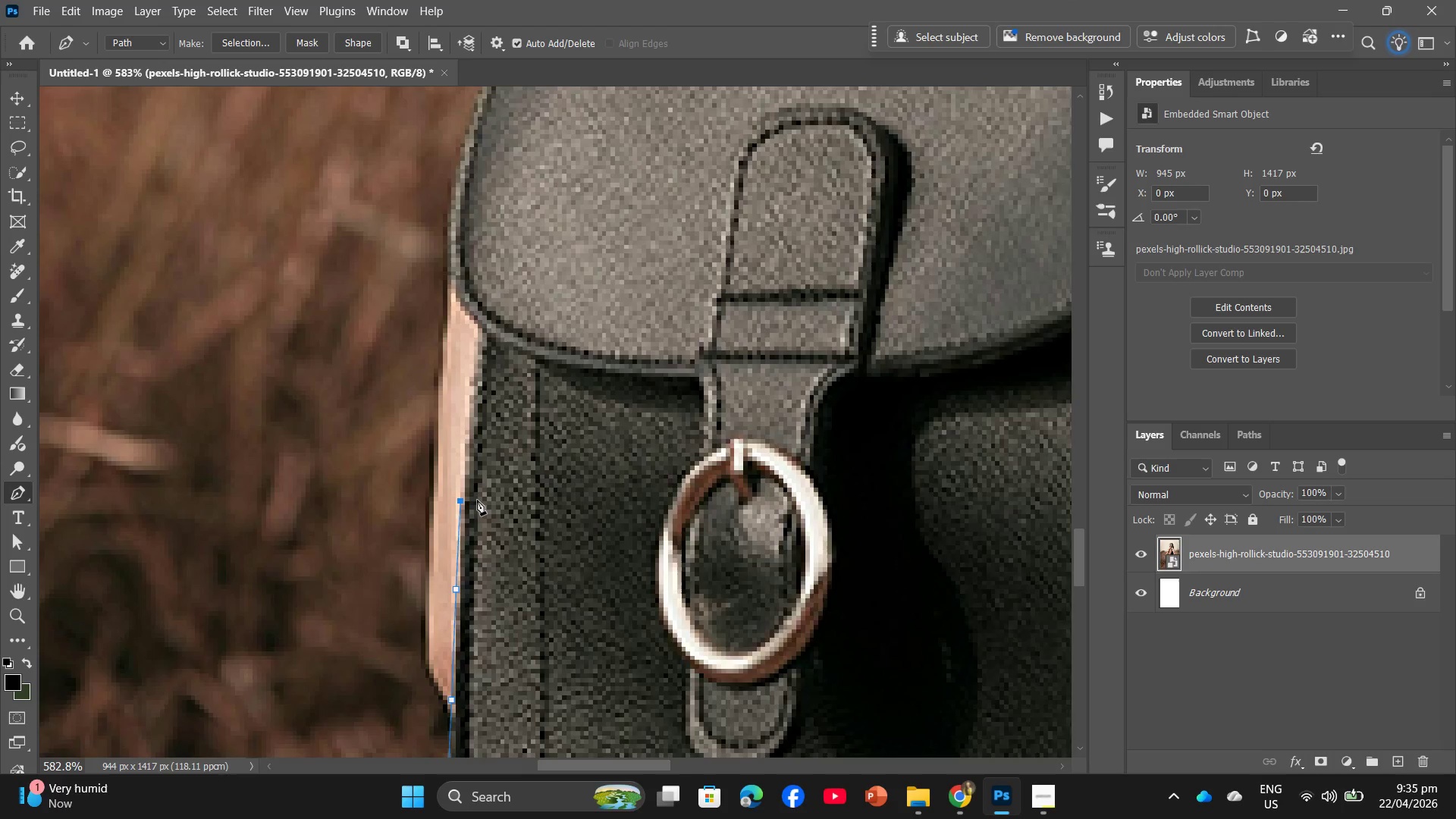 
scroll: coordinate [479, 500], scroll_direction: up, amount: 6.0
 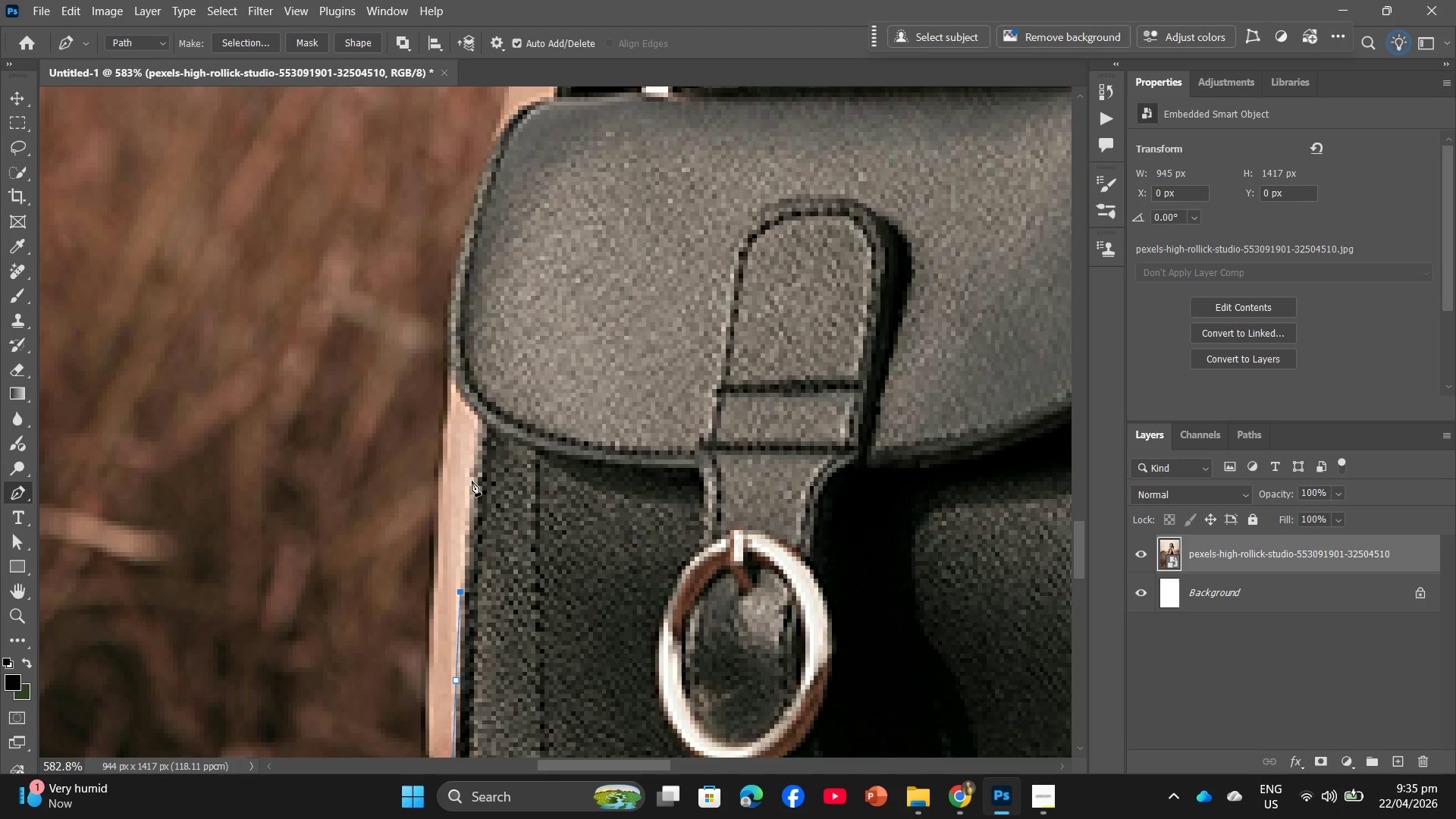 
left_click([472, 481])
 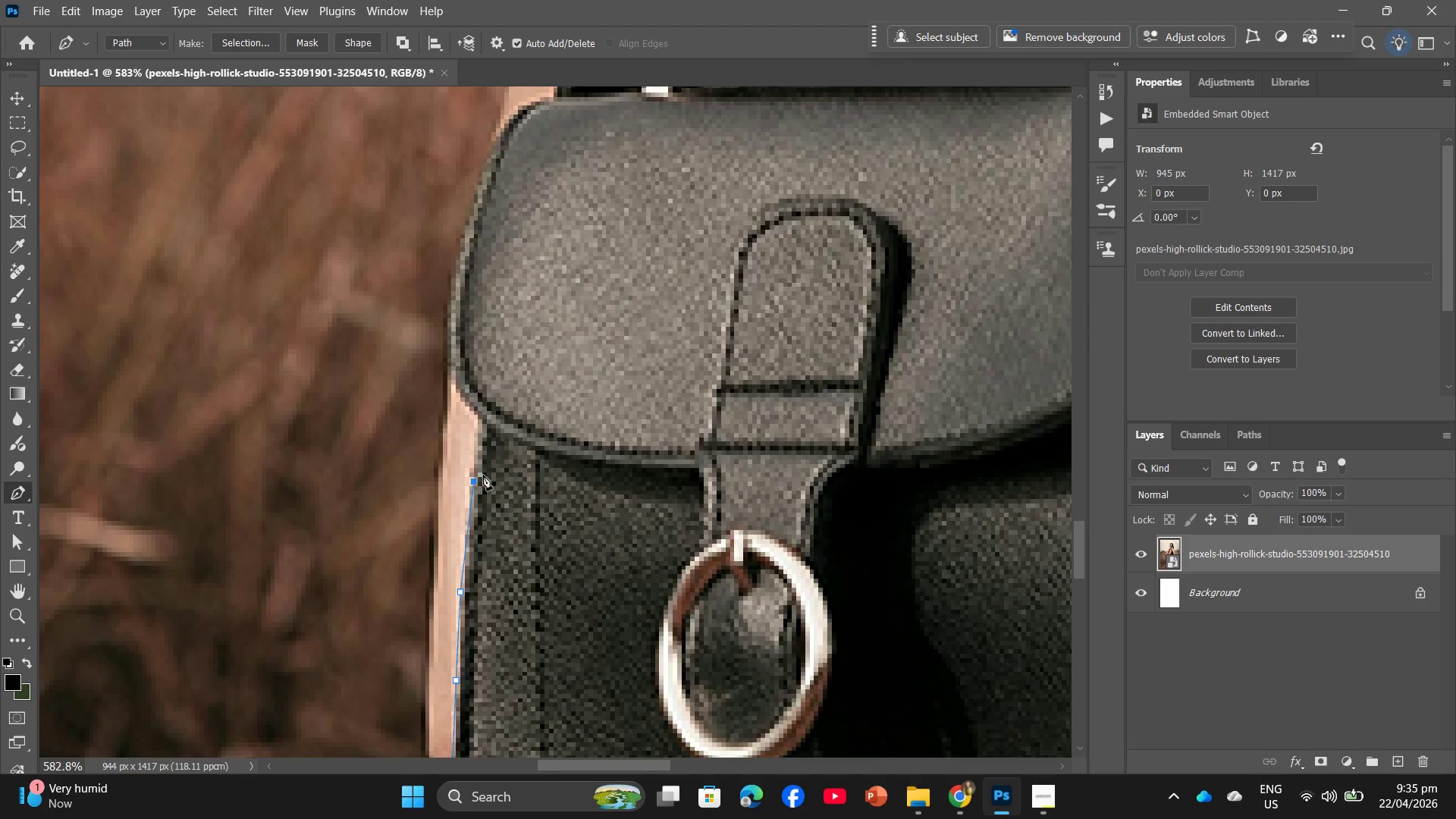 
scroll: coordinate [483, 472], scroll_direction: up, amount: 2.0
 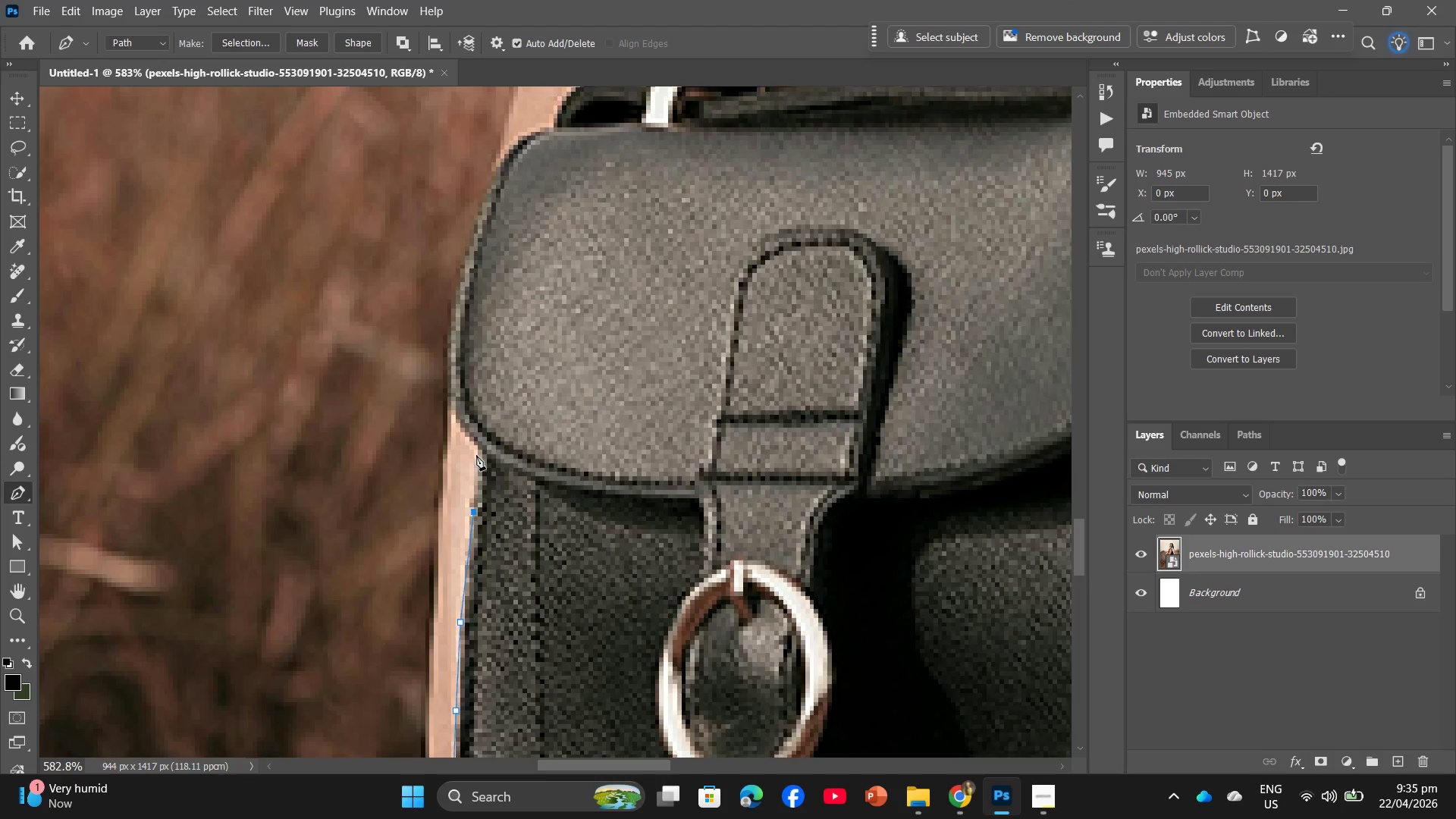 
left_click([476, 450])
 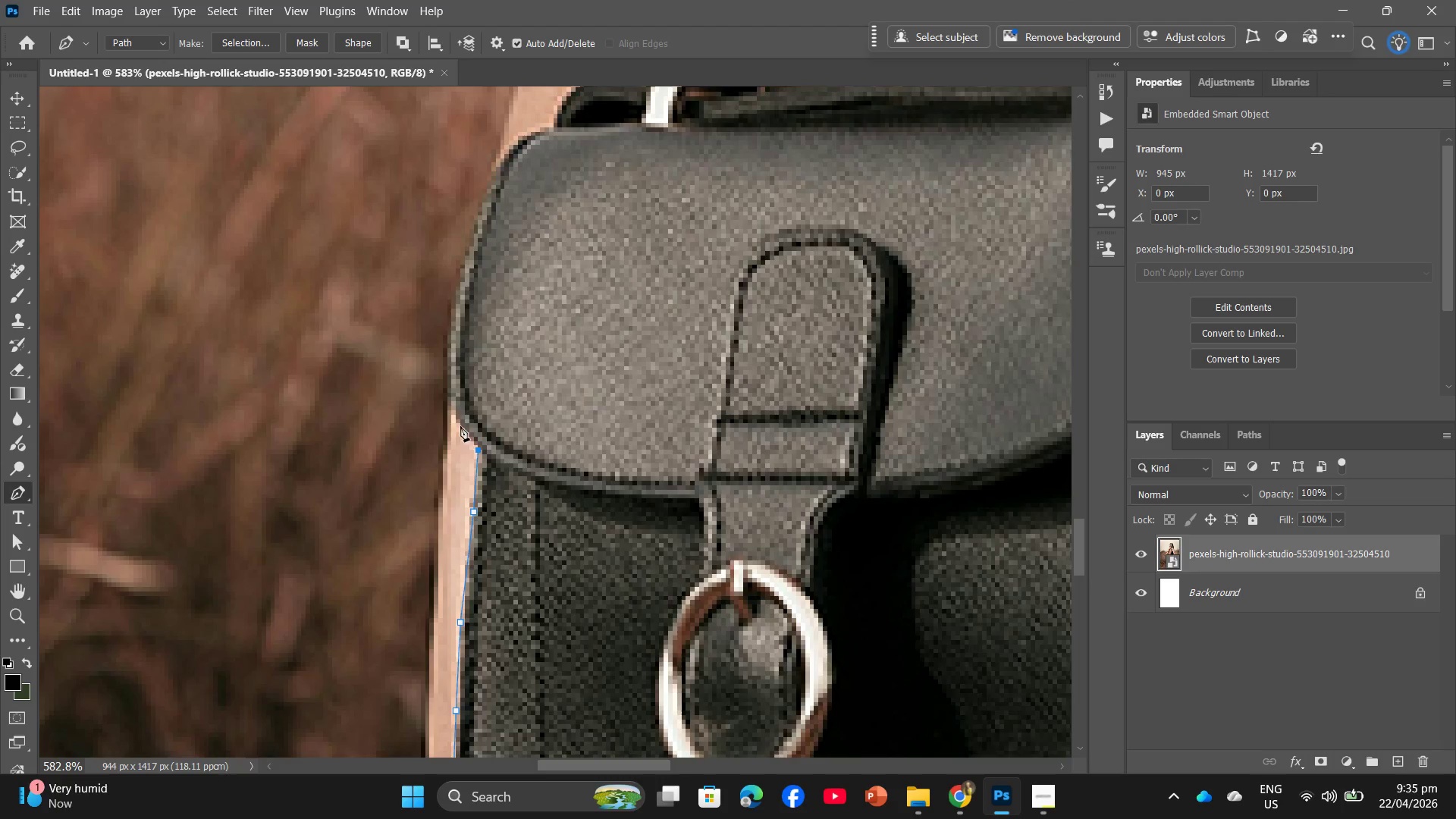 
left_click([460, 421])
 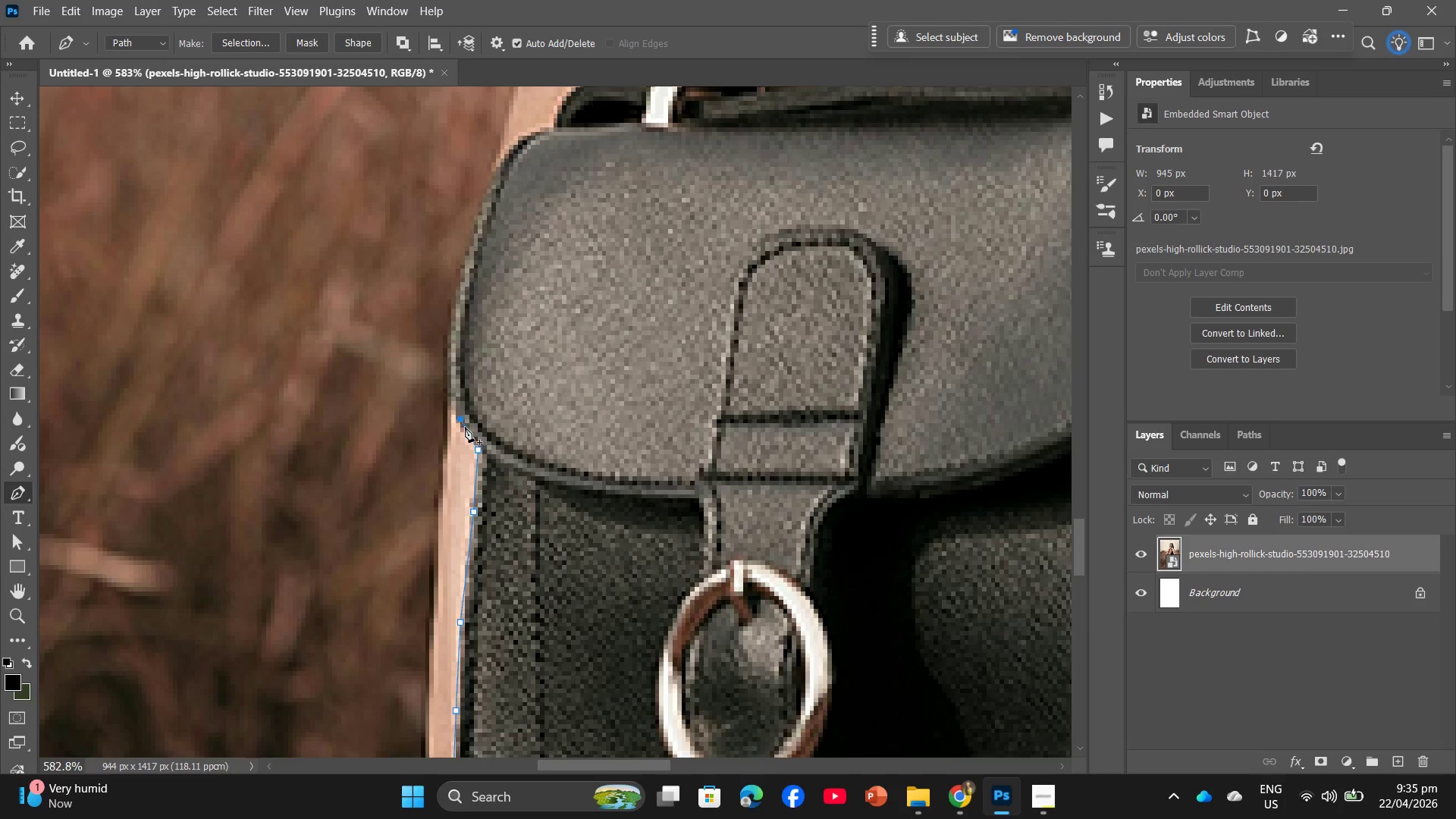 
scroll: coordinate [504, 450], scroll_direction: up, amount: 15.0
 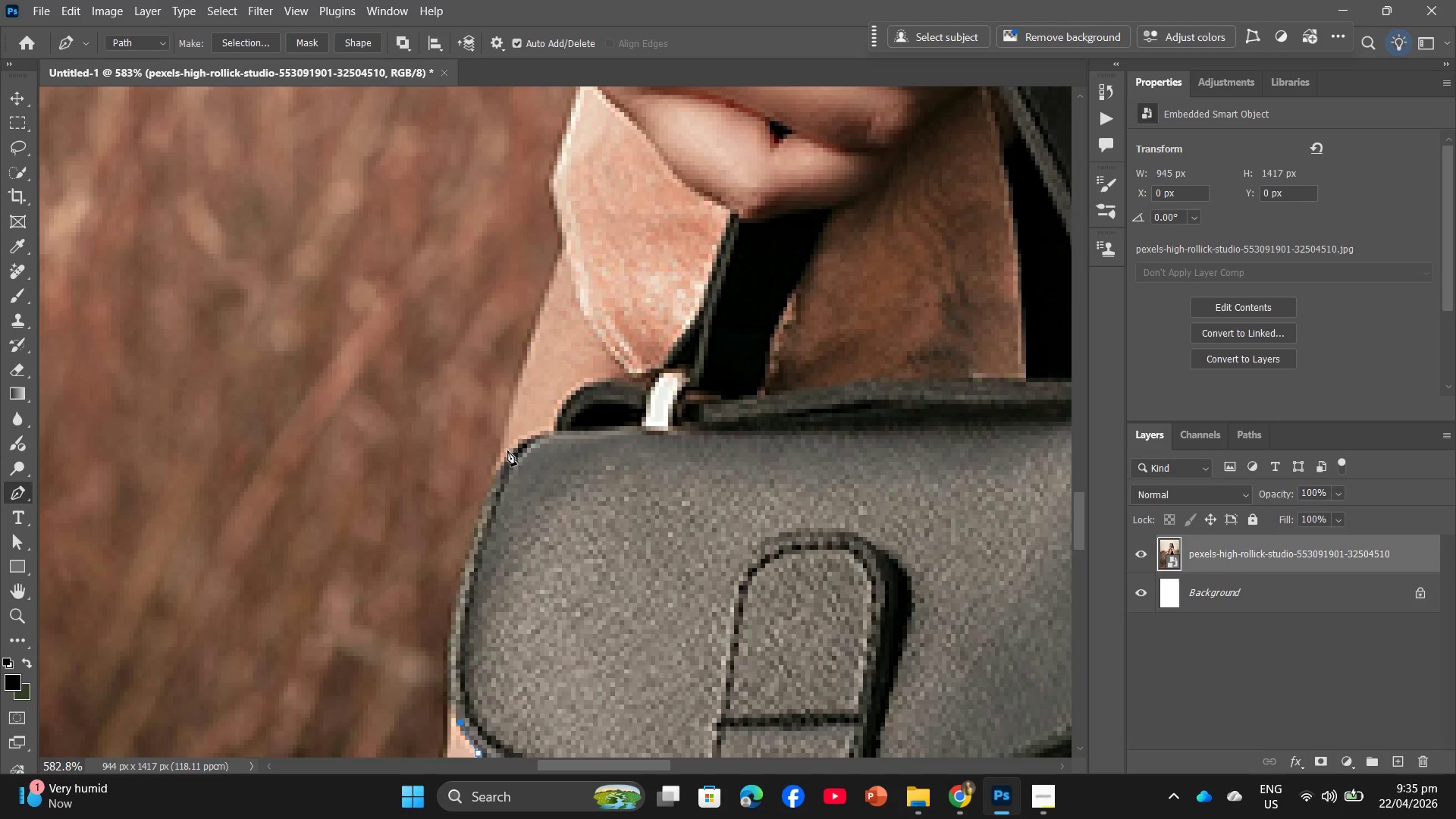 
scroll: coordinate [490, 549], scroll_direction: down, amount: 6.0
 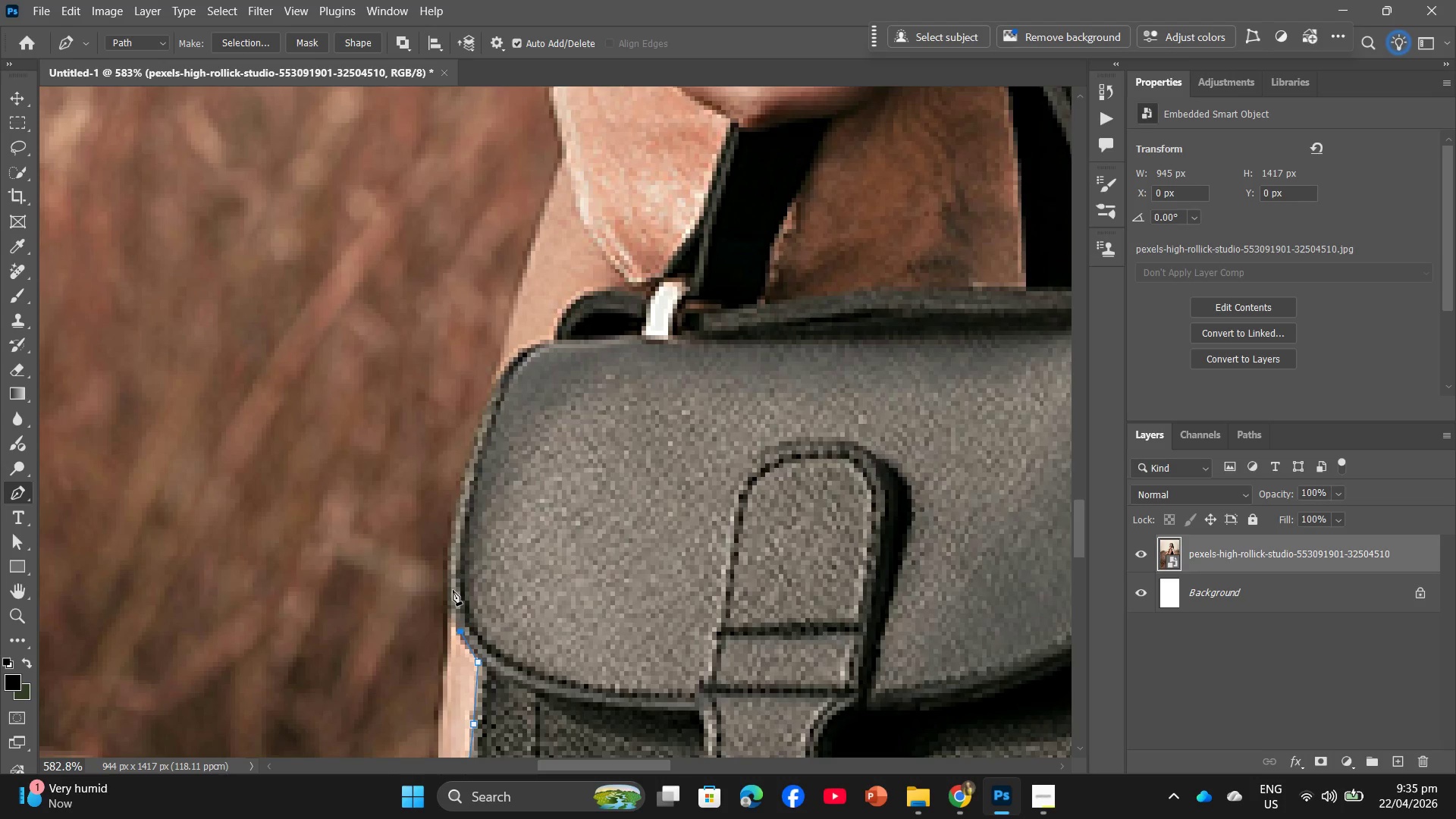 
left_click([453, 590])
 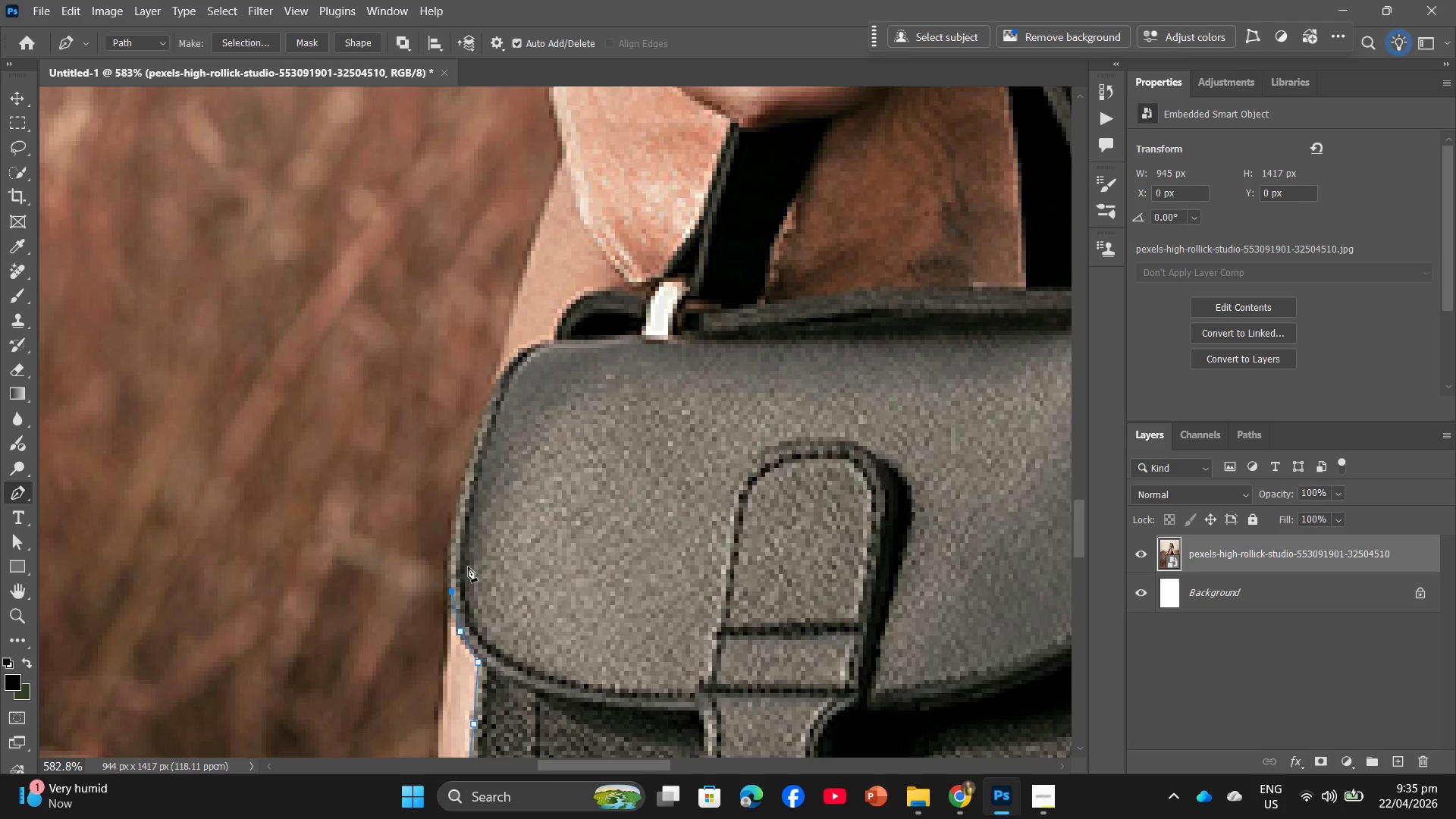 
scroll: coordinate [469, 565], scroll_direction: up, amount: 1.0
 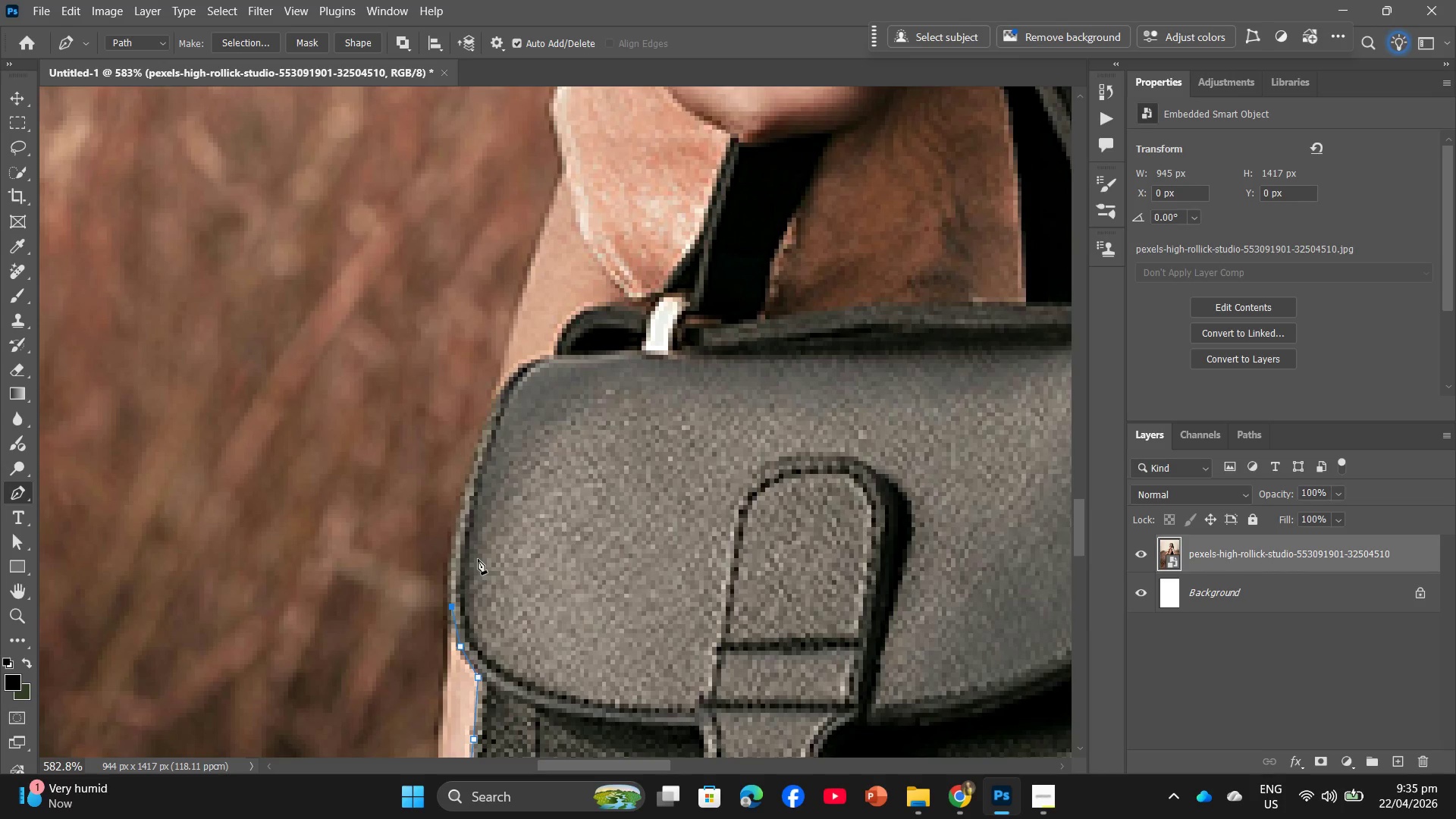 
wait(15.92)
 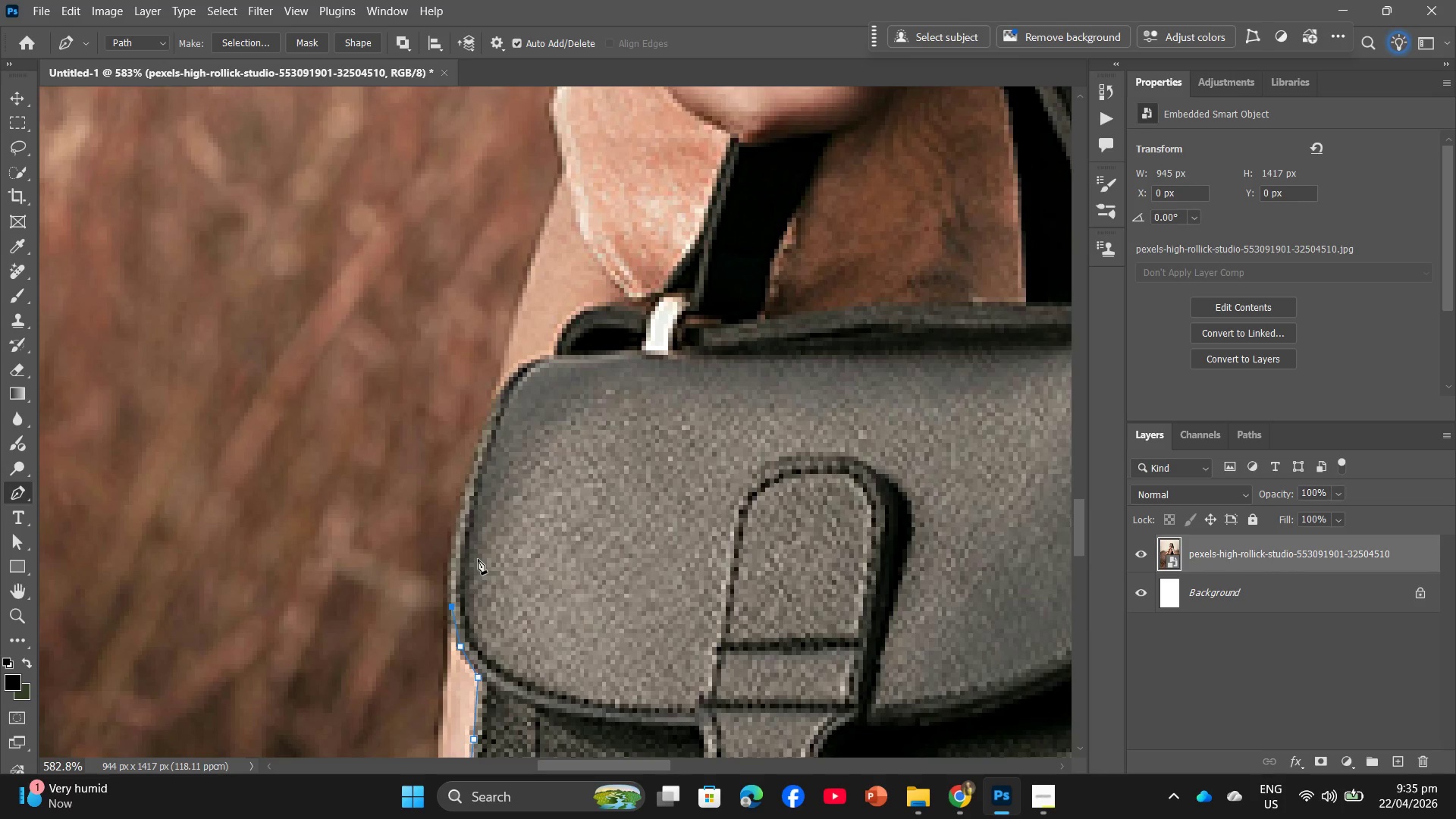 
left_click([448, 566])
 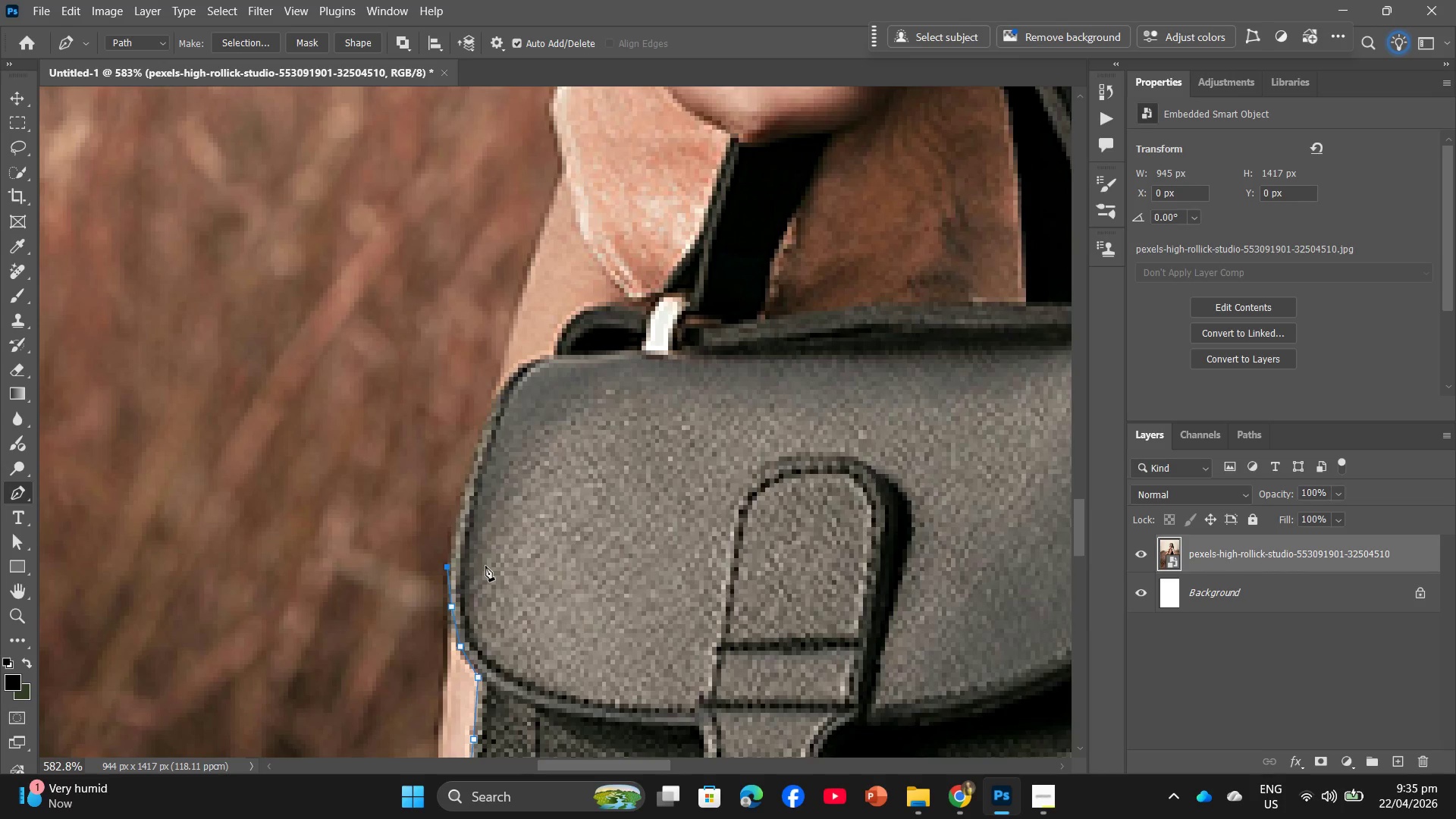 
scroll: coordinate [487, 566], scroll_direction: up, amount: 4.0
 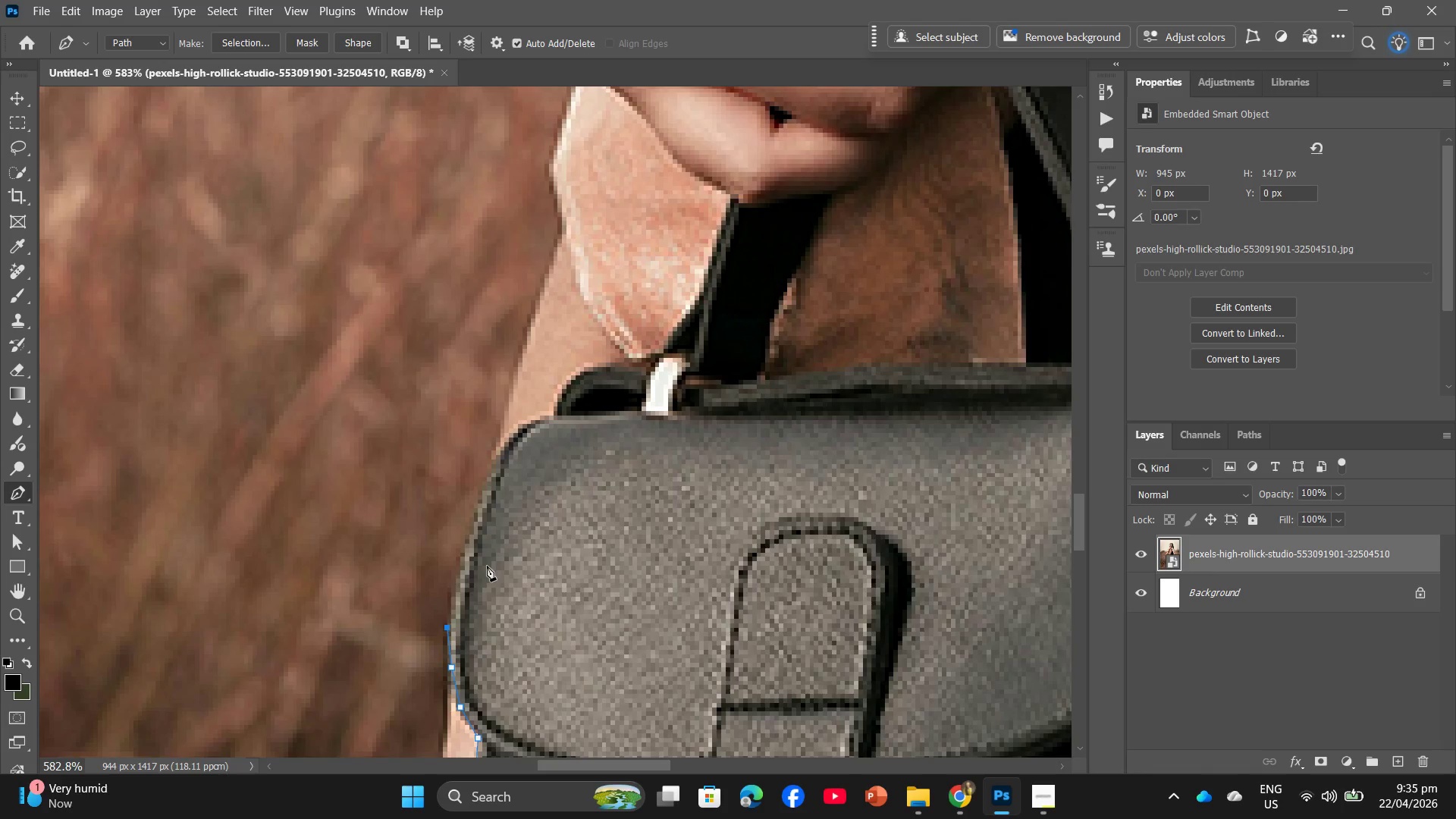 
scroll: coordinate [488, 567], scroll_direction: down, amount: 4.0
 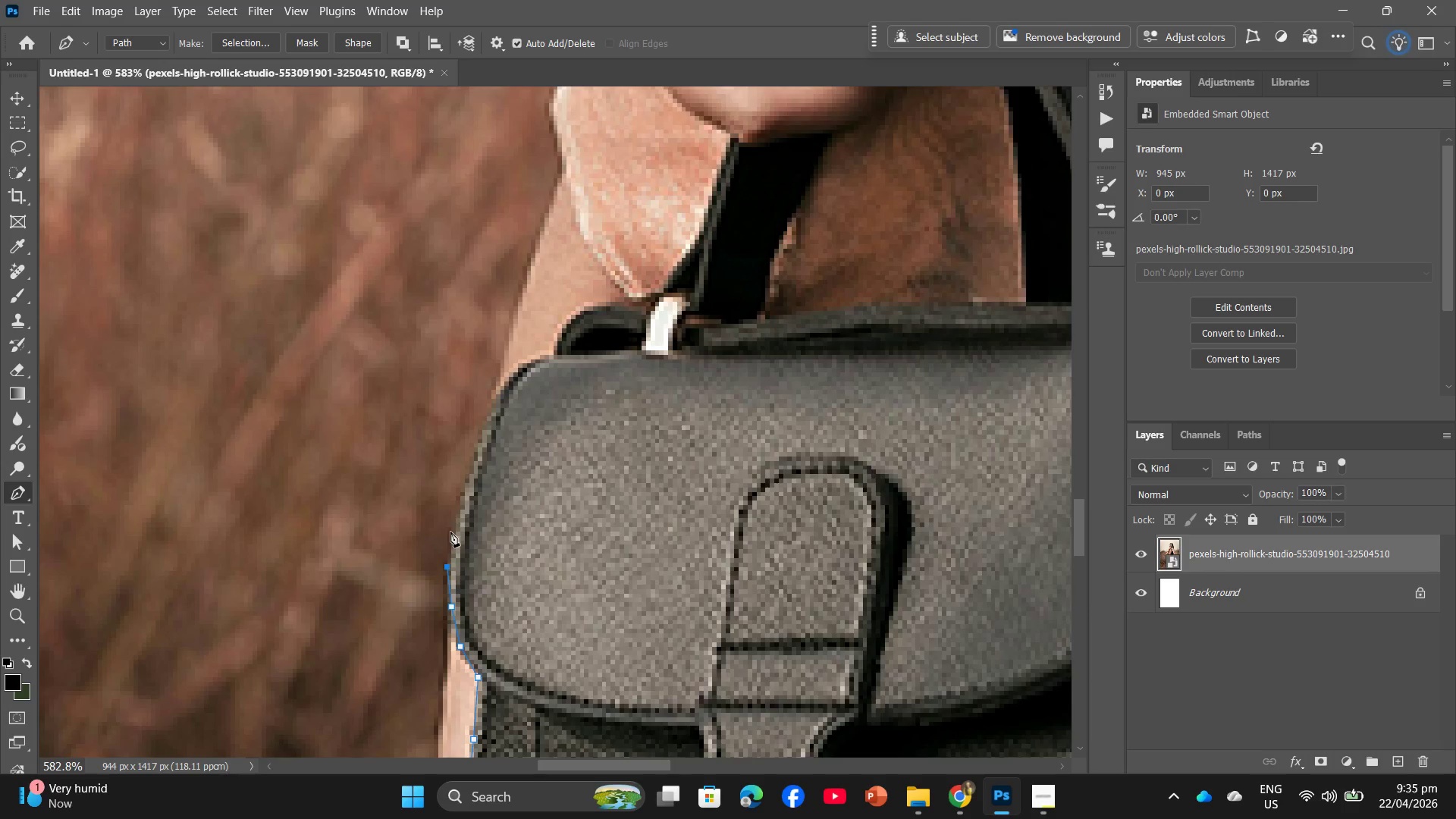 
left_click([453, 531])
 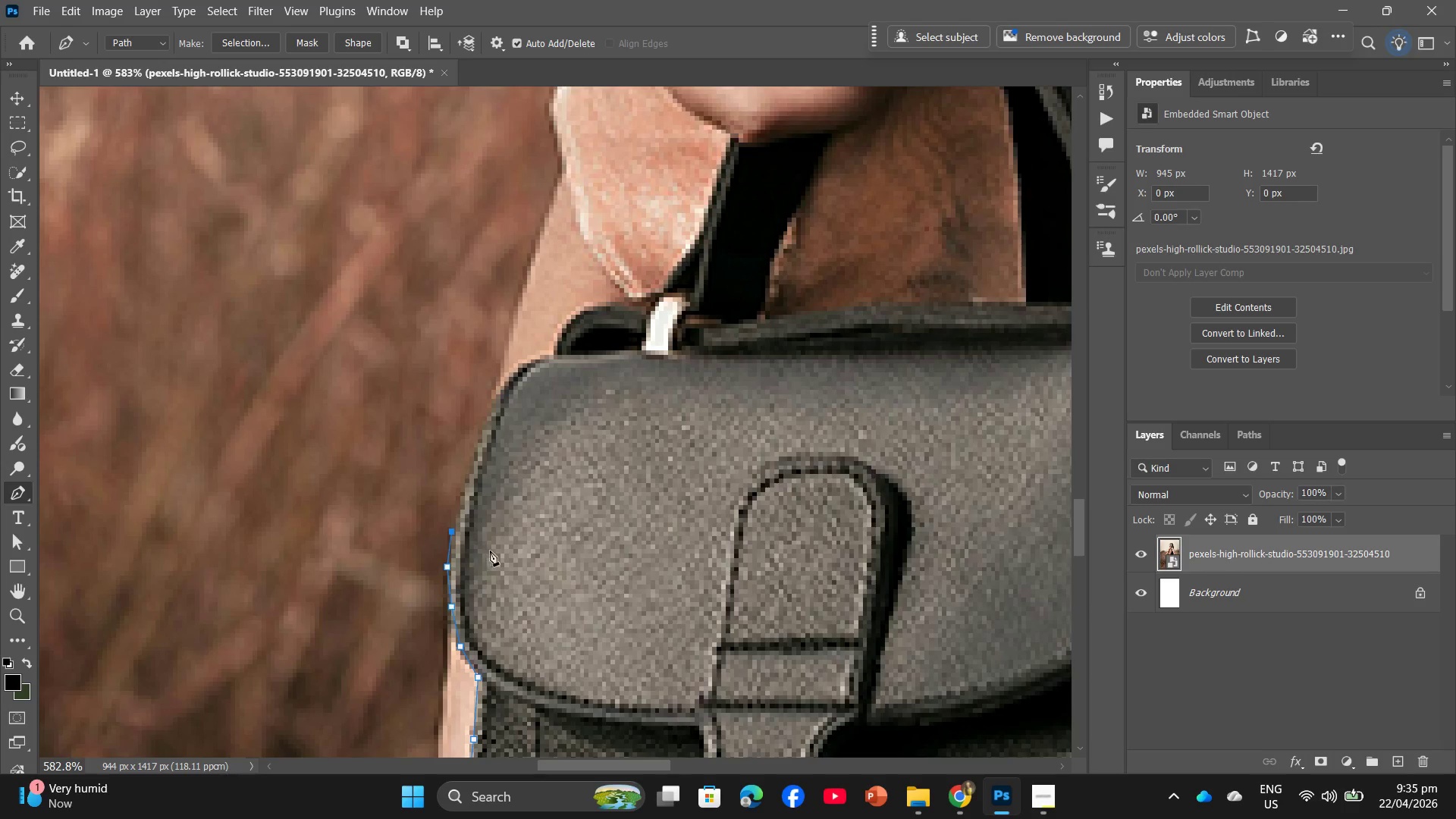 
scroll: coordinate [491, 551], scroll_direction: up, amount: 3.0
 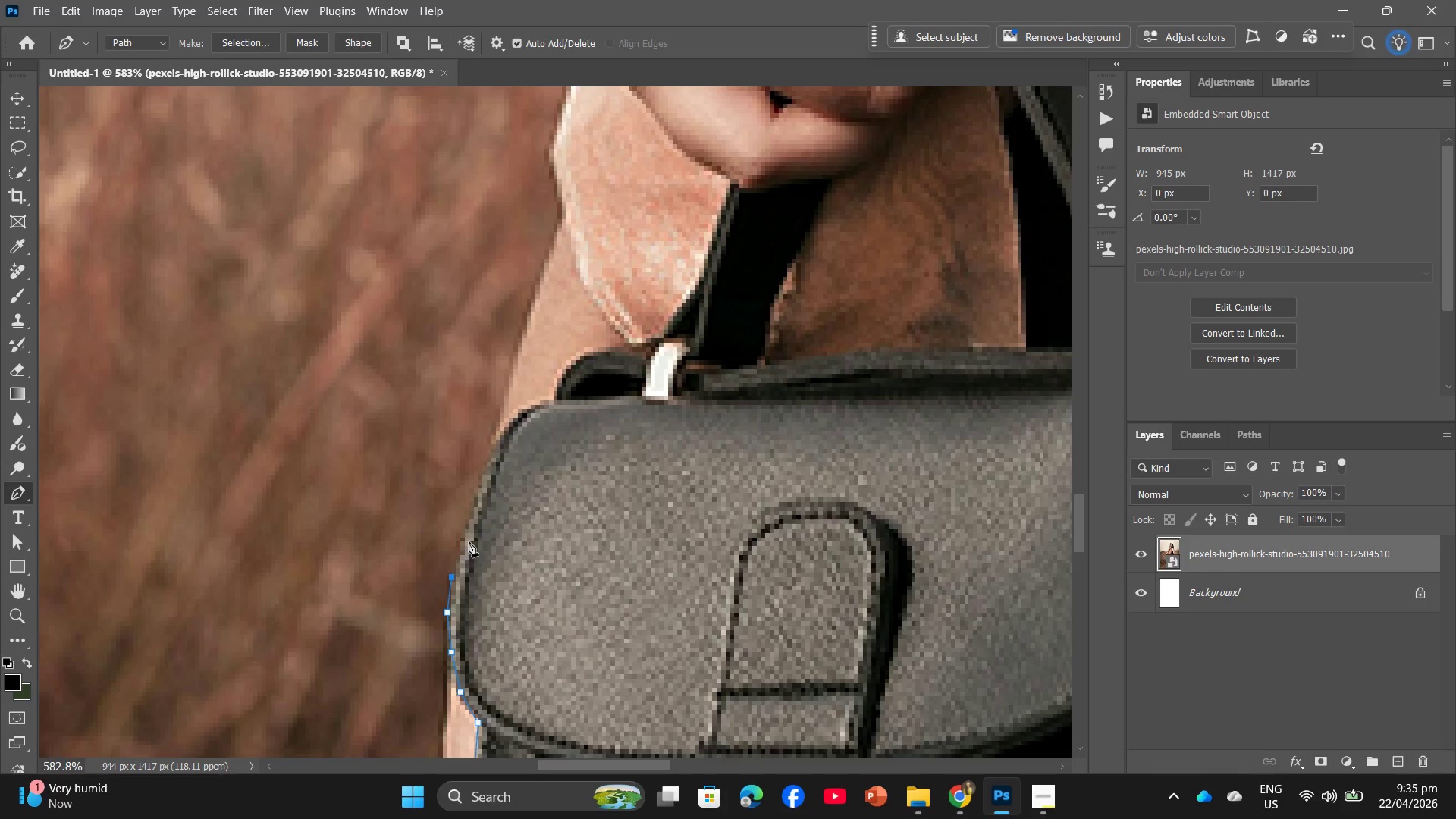 
left_click([467, 510])
 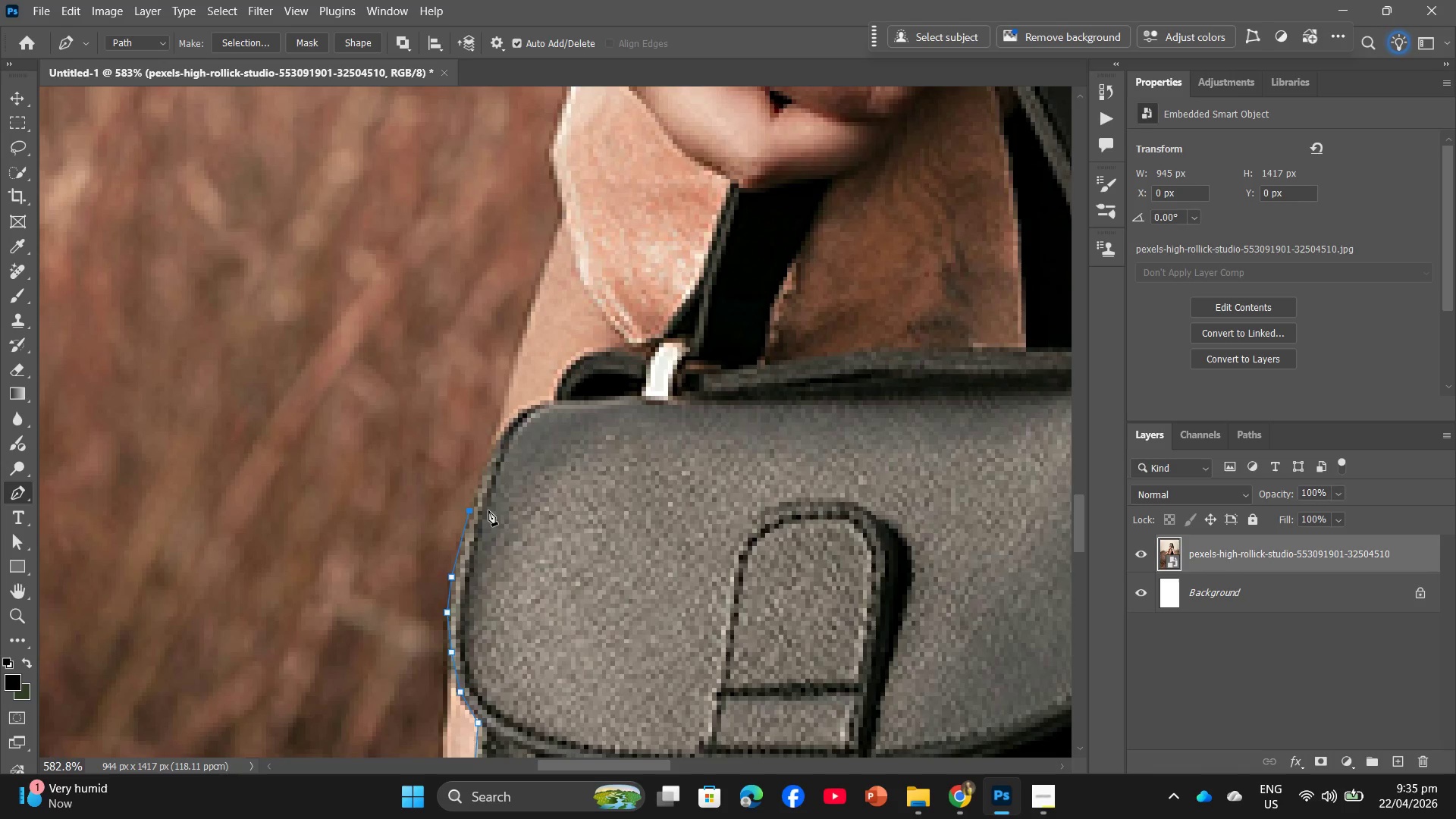 
scroll: coordinate [503, 514], scroll_direction: up, amount: 5.0
 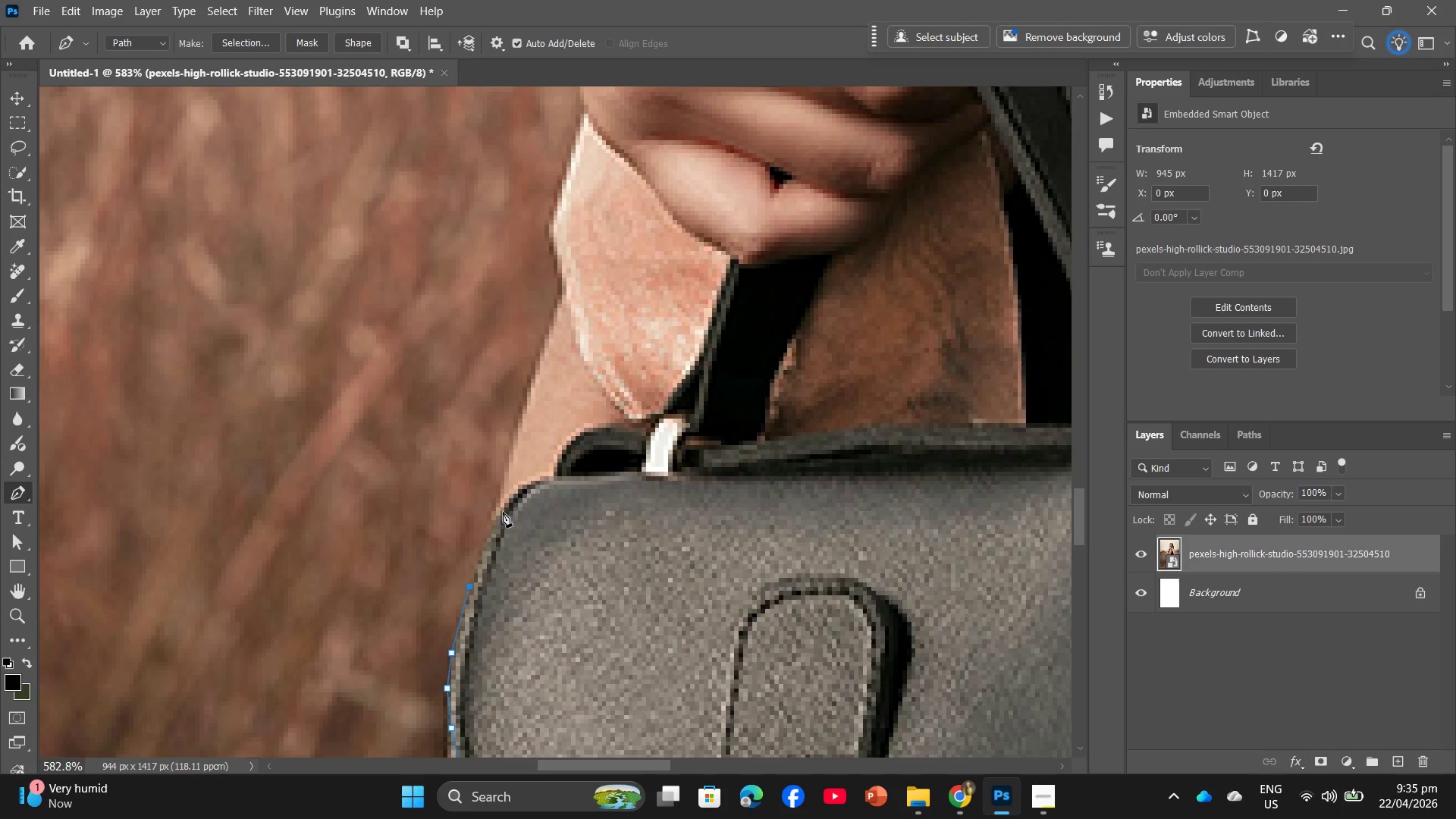 
left_click([499, 510])
 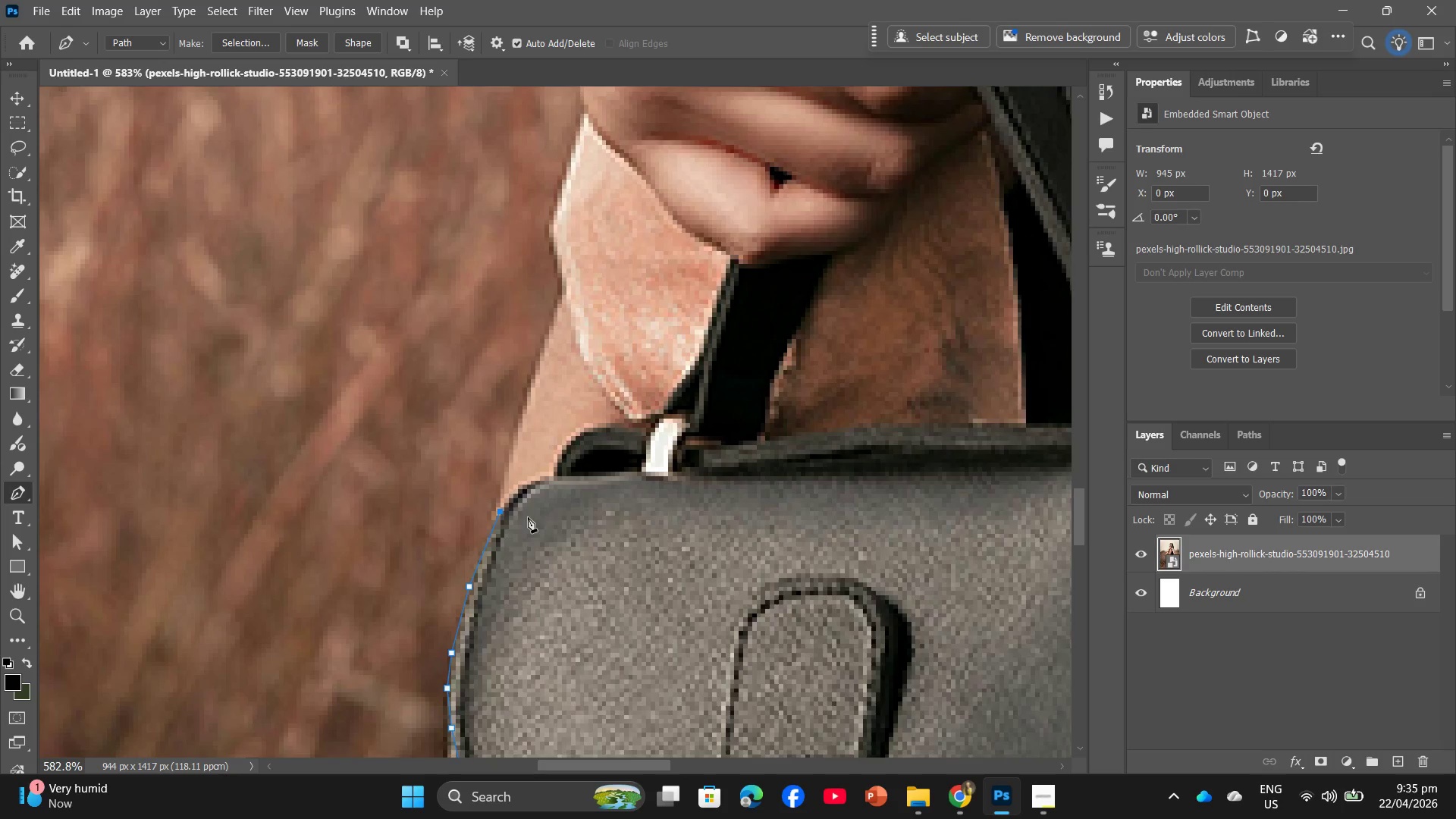 
scroll: coordinate [528, 517], scroll_direction: up, amount: 4.0
 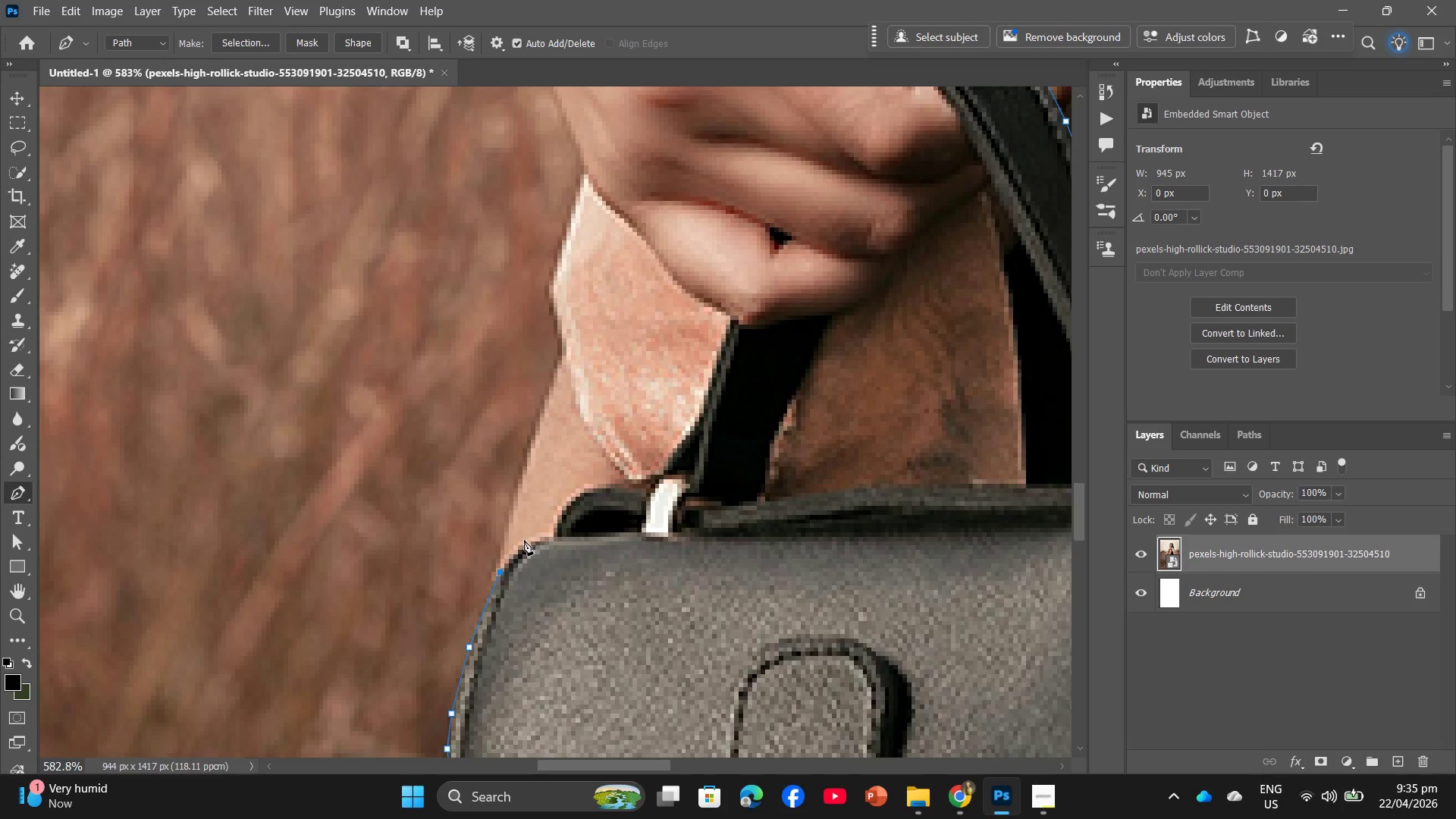 
left_click([526, 541])
 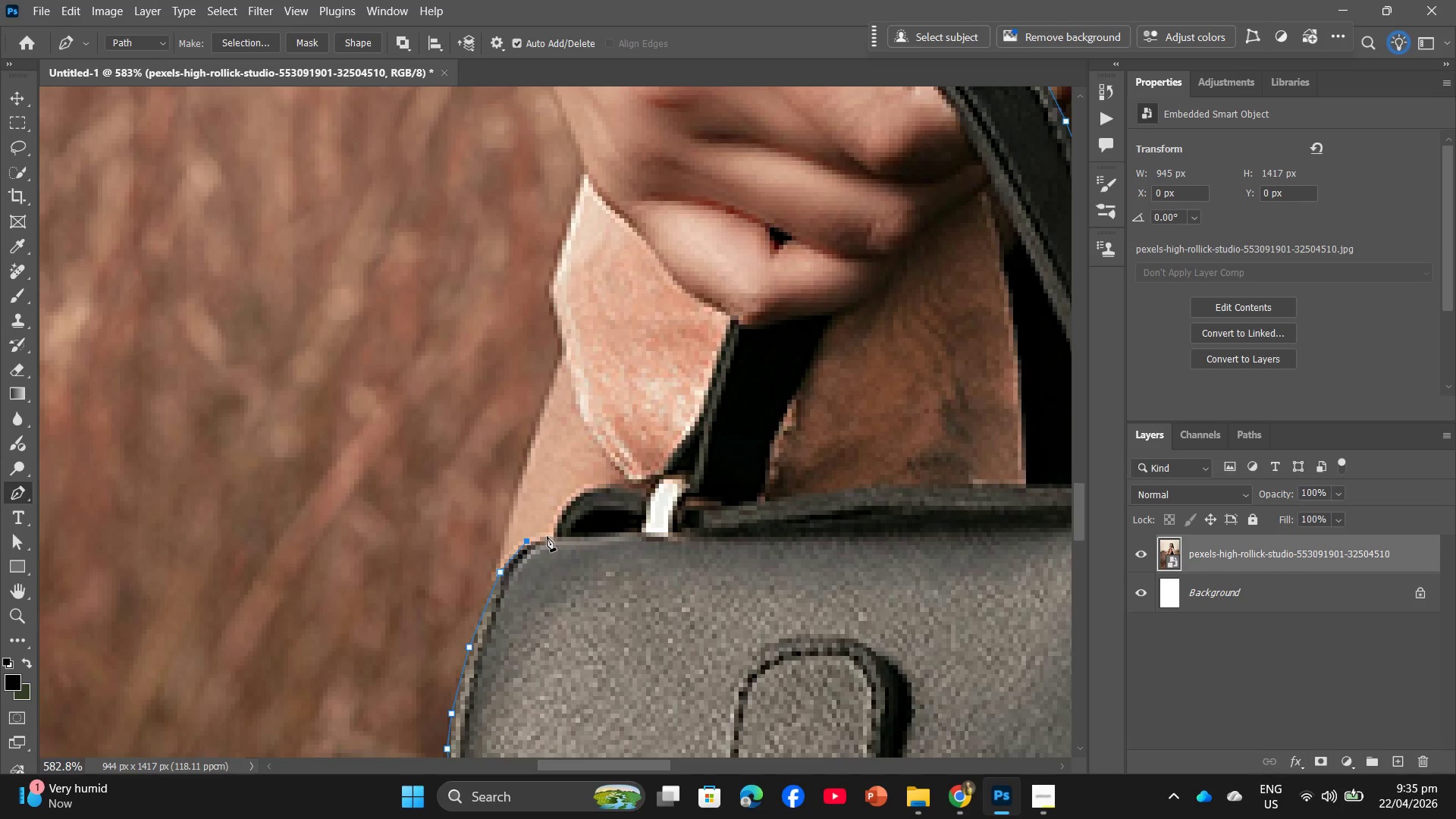 
left_click([550, 535])
 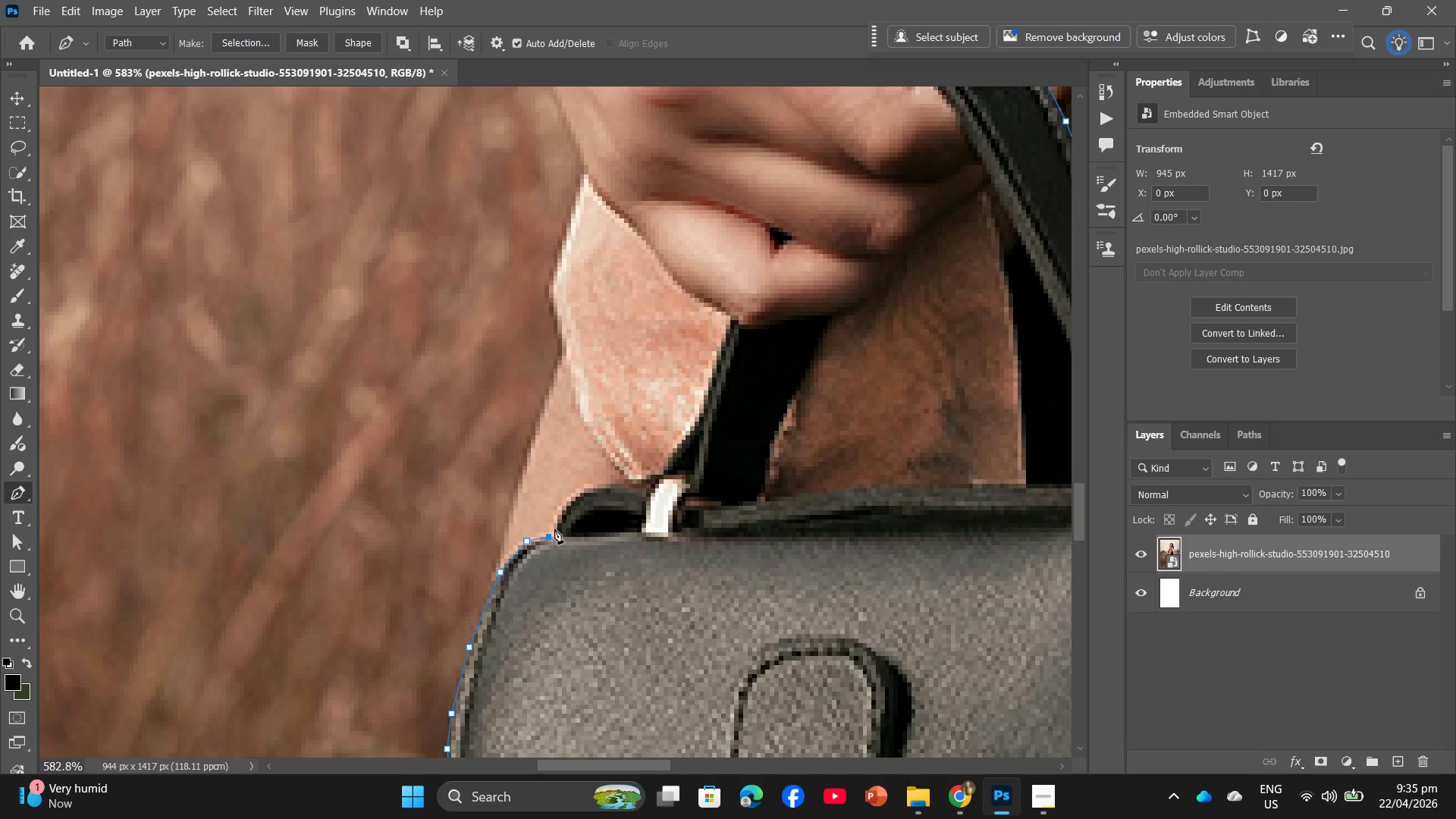 
left_click([554, 529])
 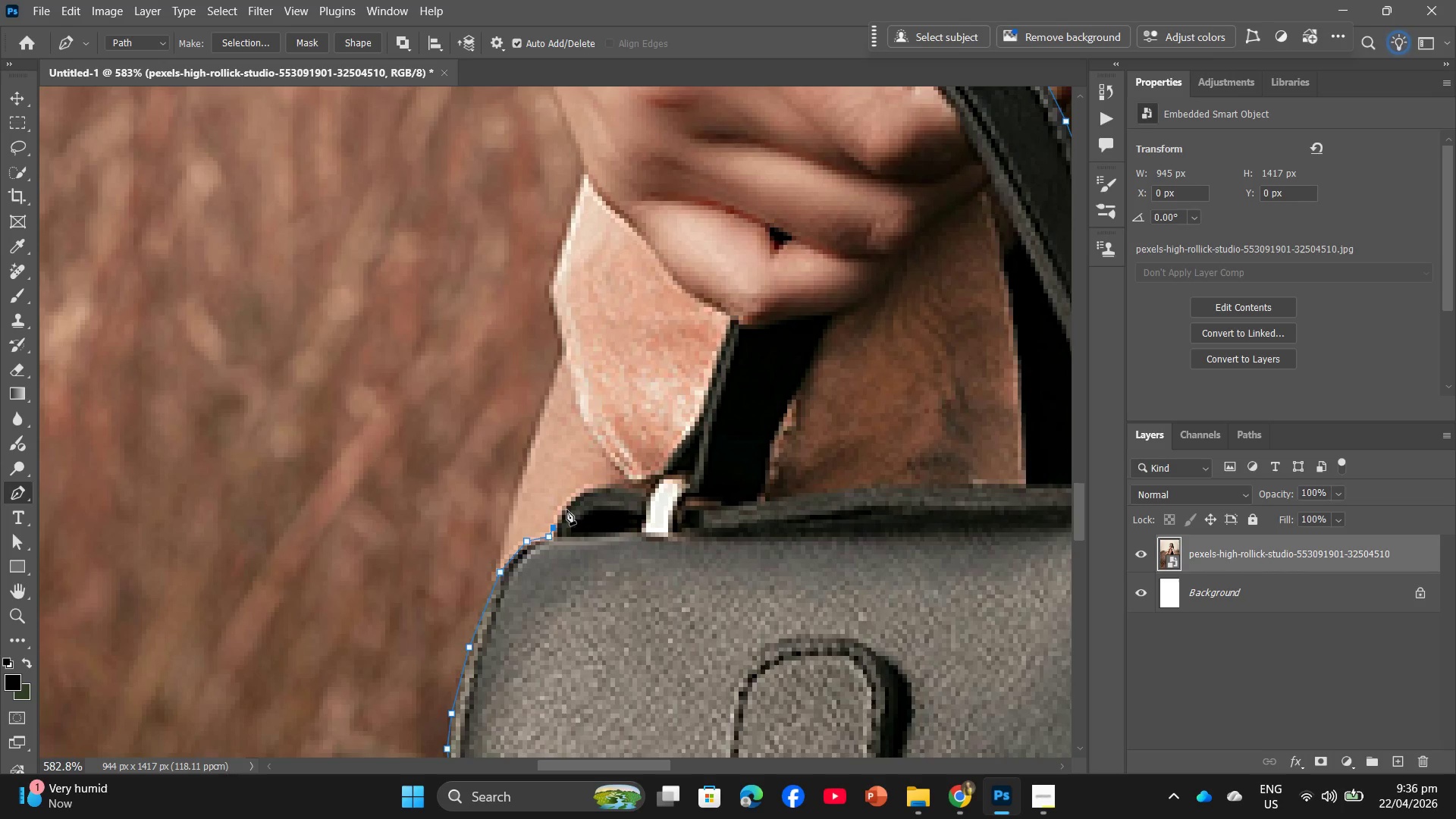 
left_click([566, 503])
 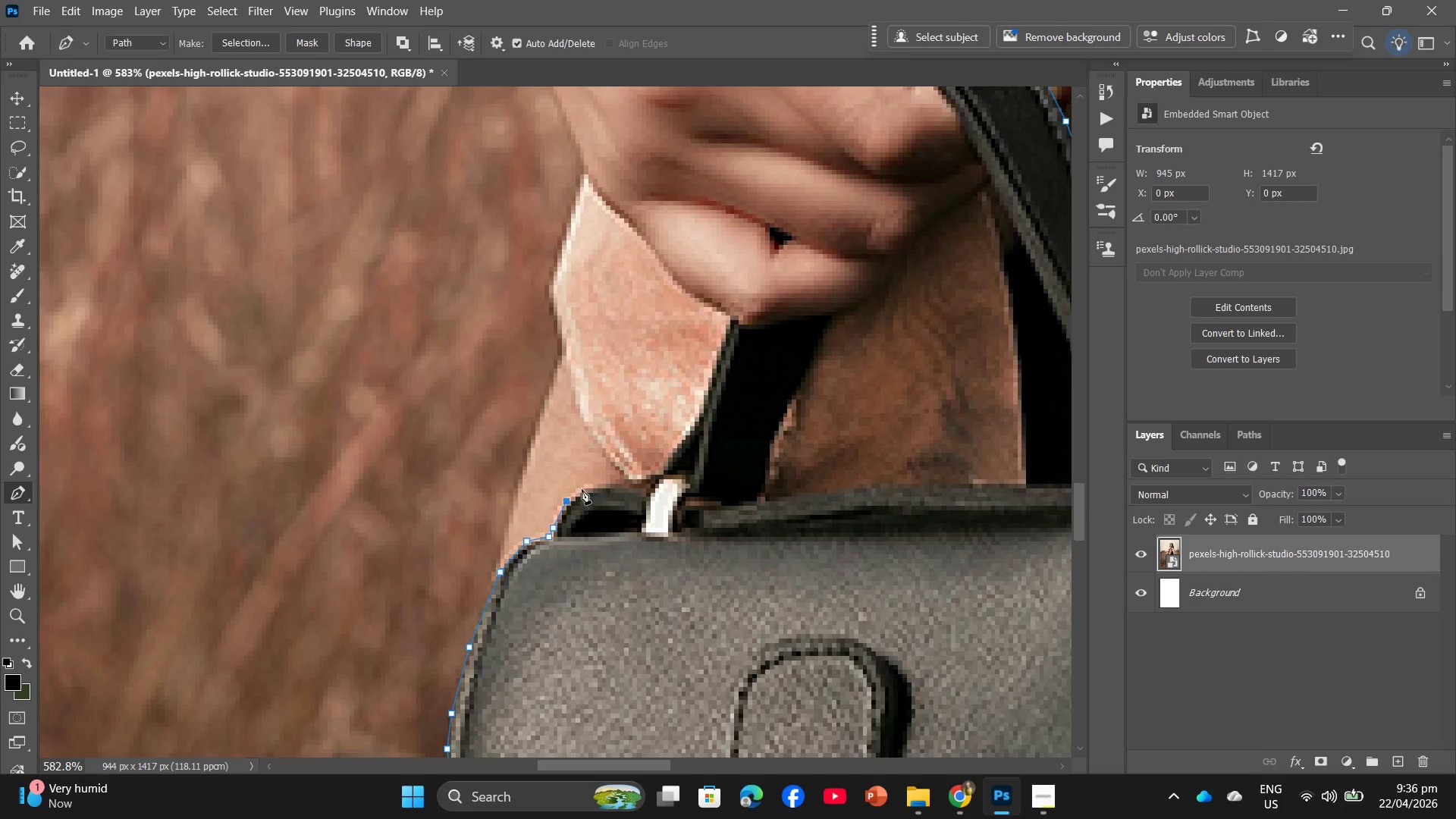 
left_click([585, 487])
 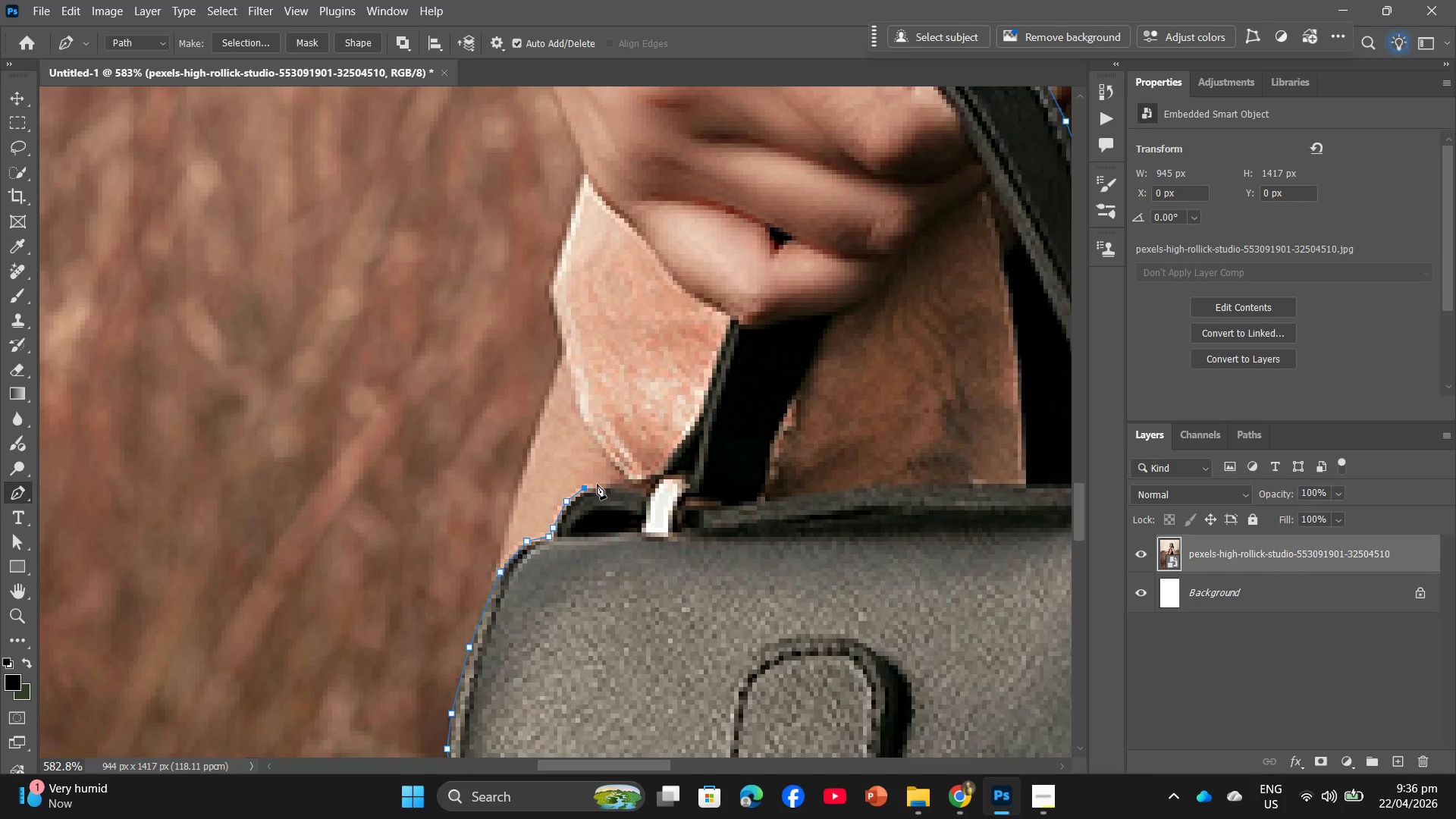 
left_click([599, 484])
 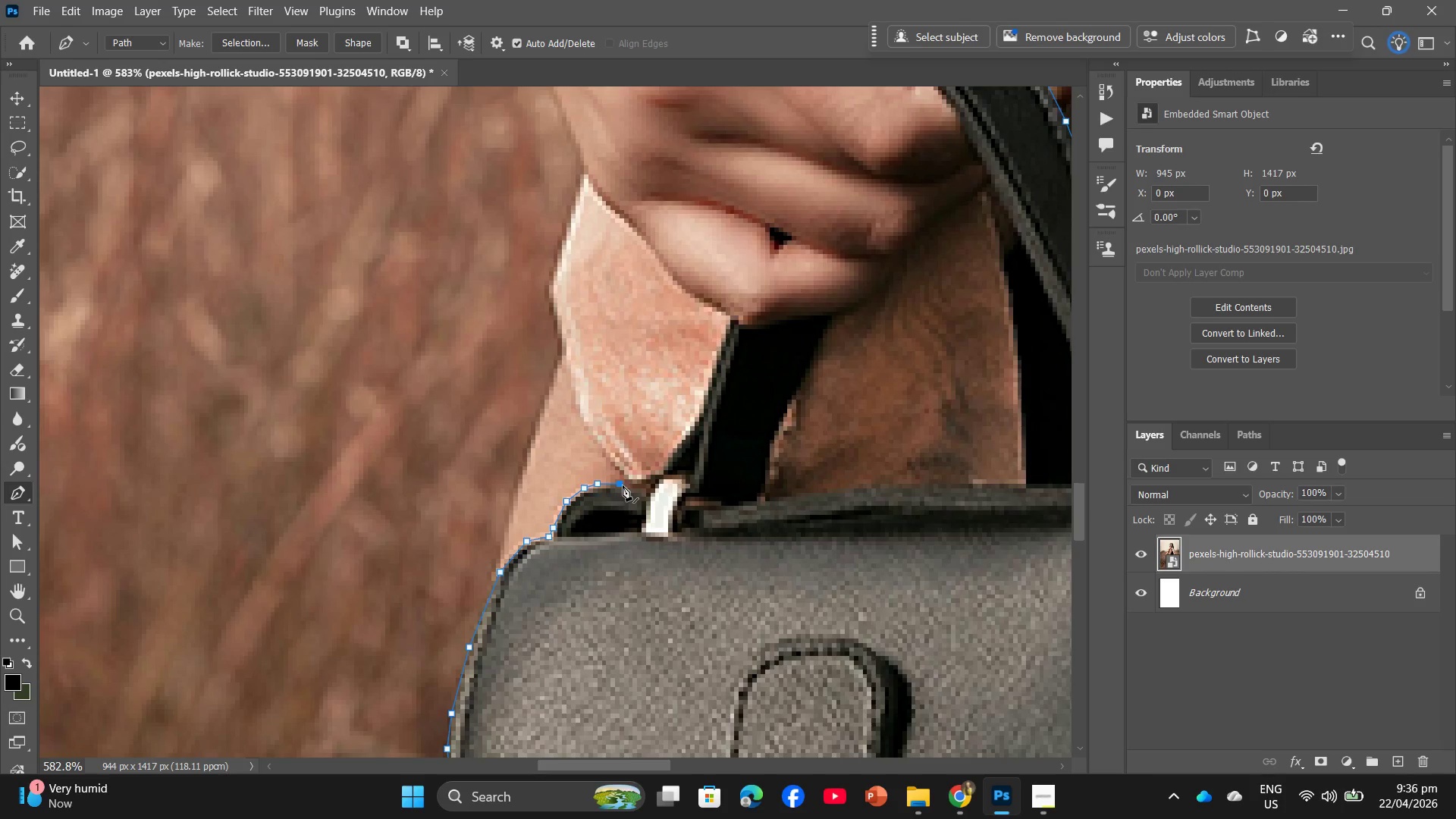 
double_click([638, 488])
 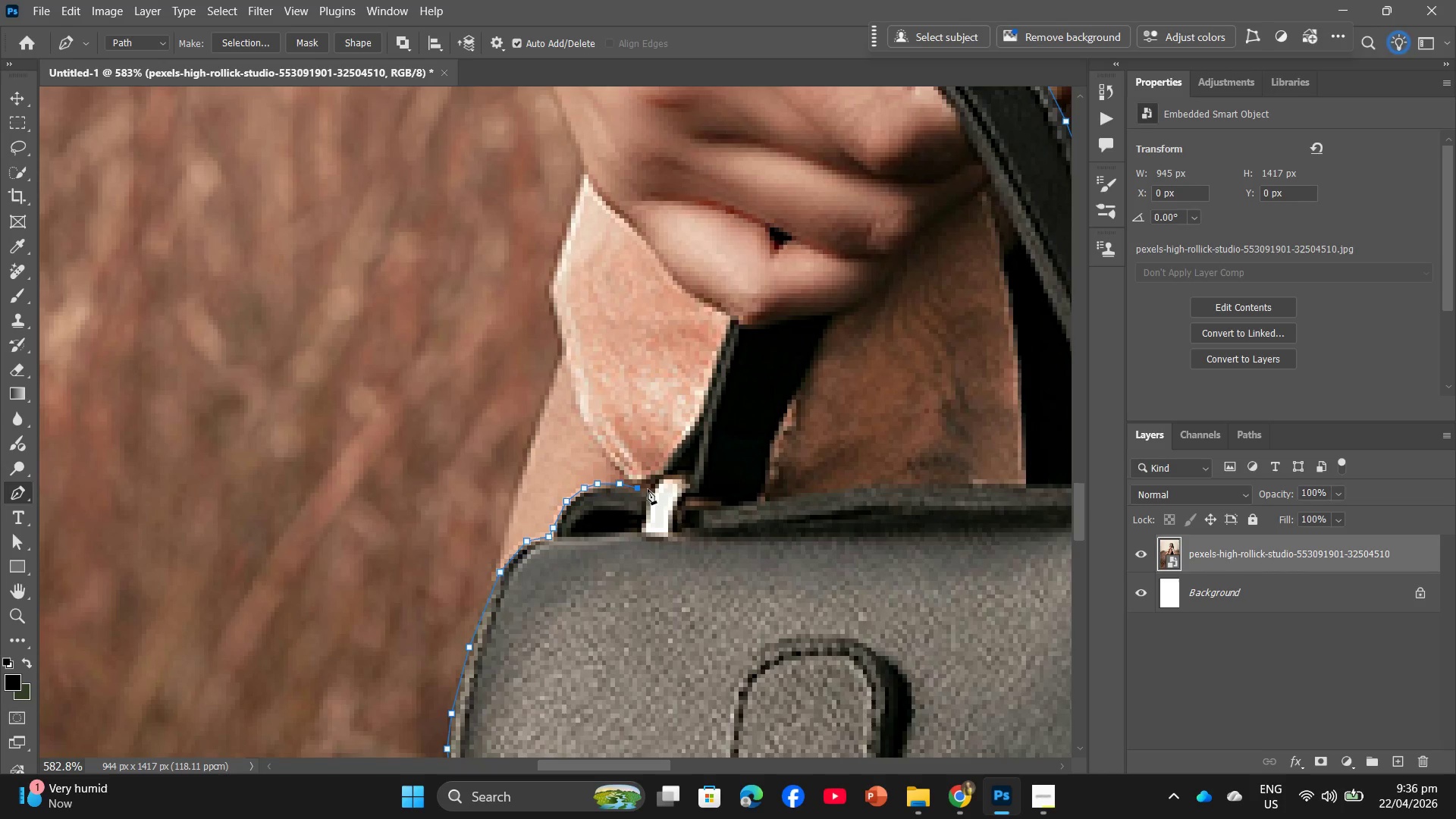 
left_click([649, 489])
 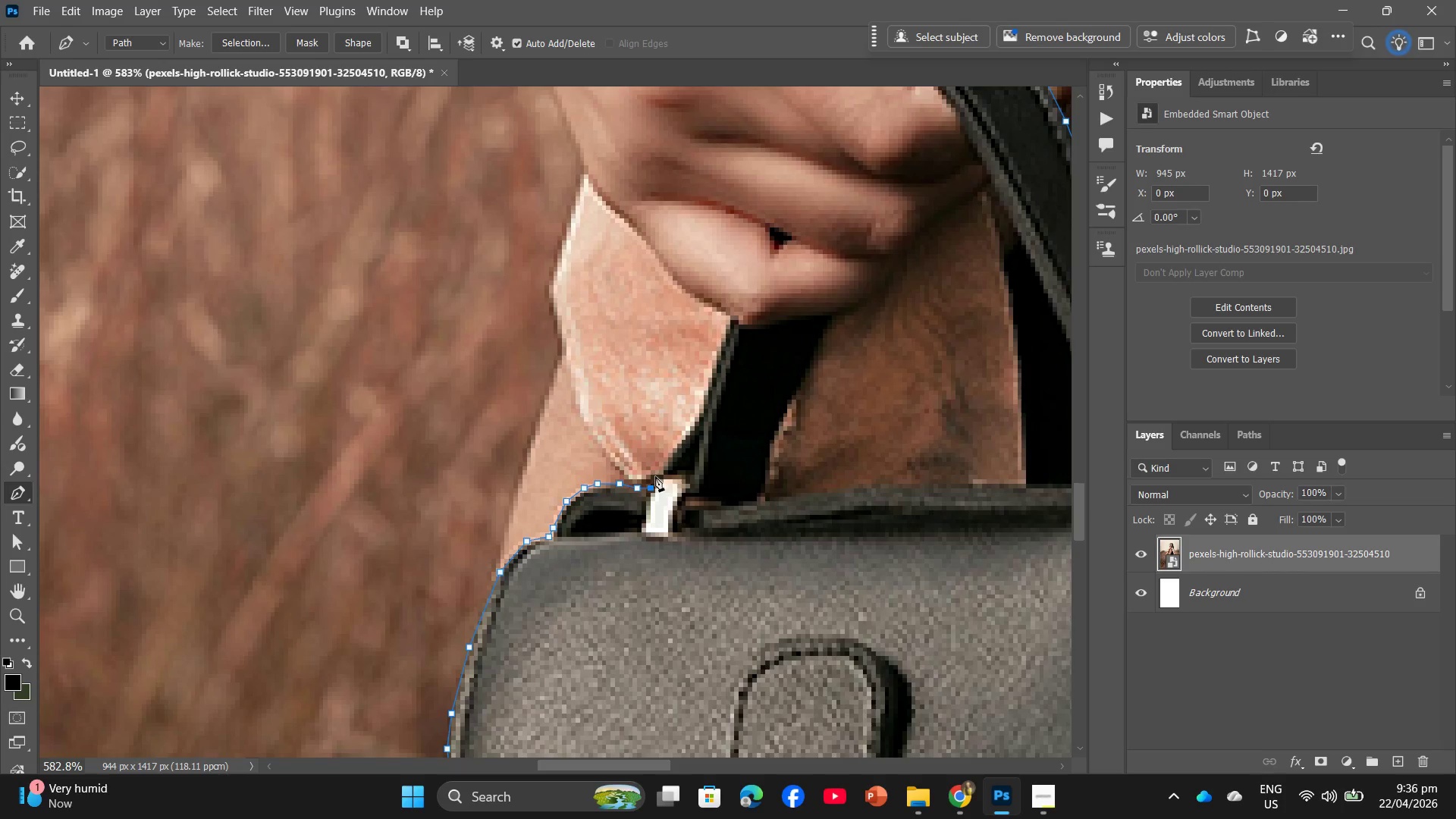 
left_click([655, 476])
 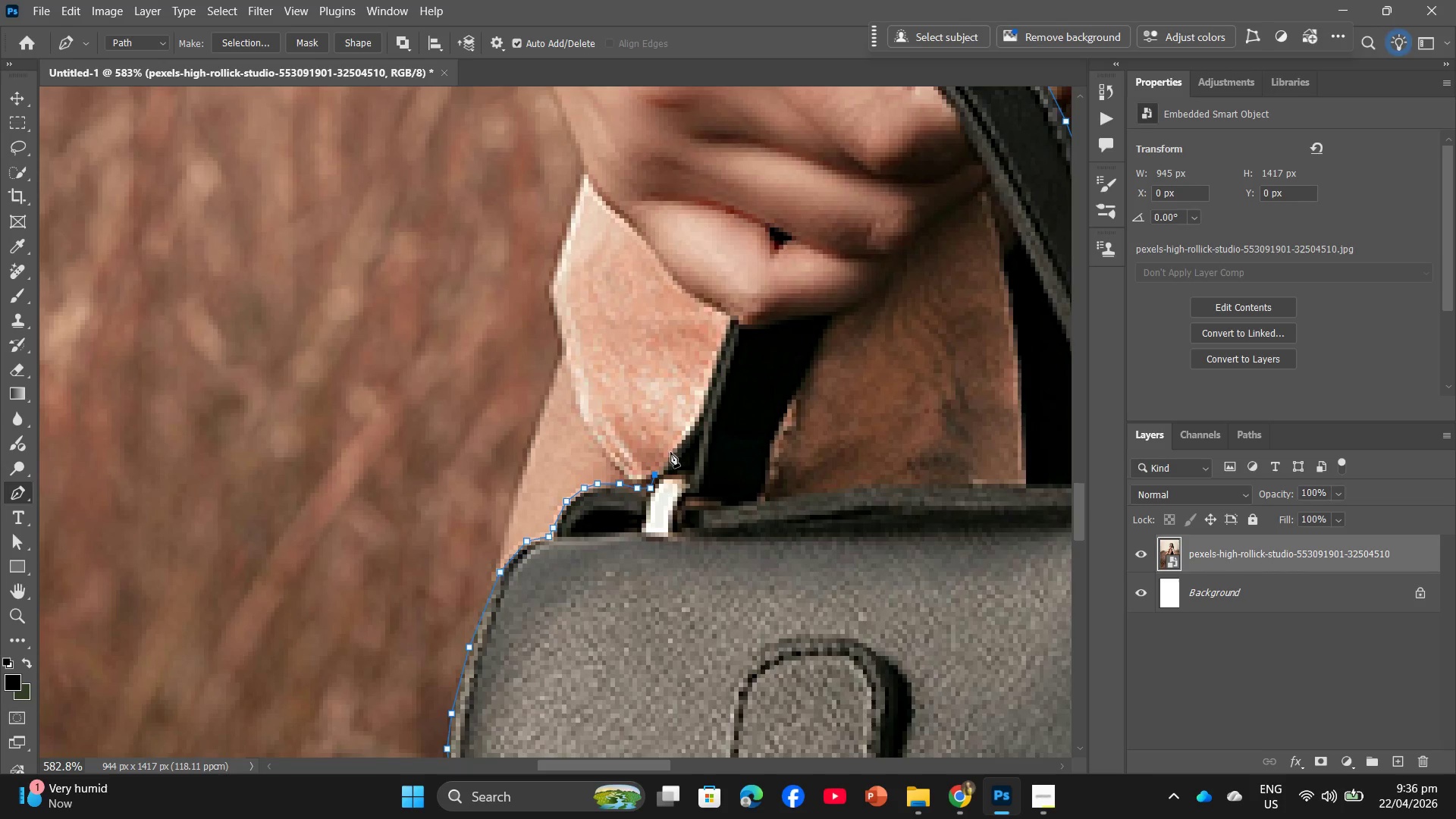 
left_click([673, 450])
 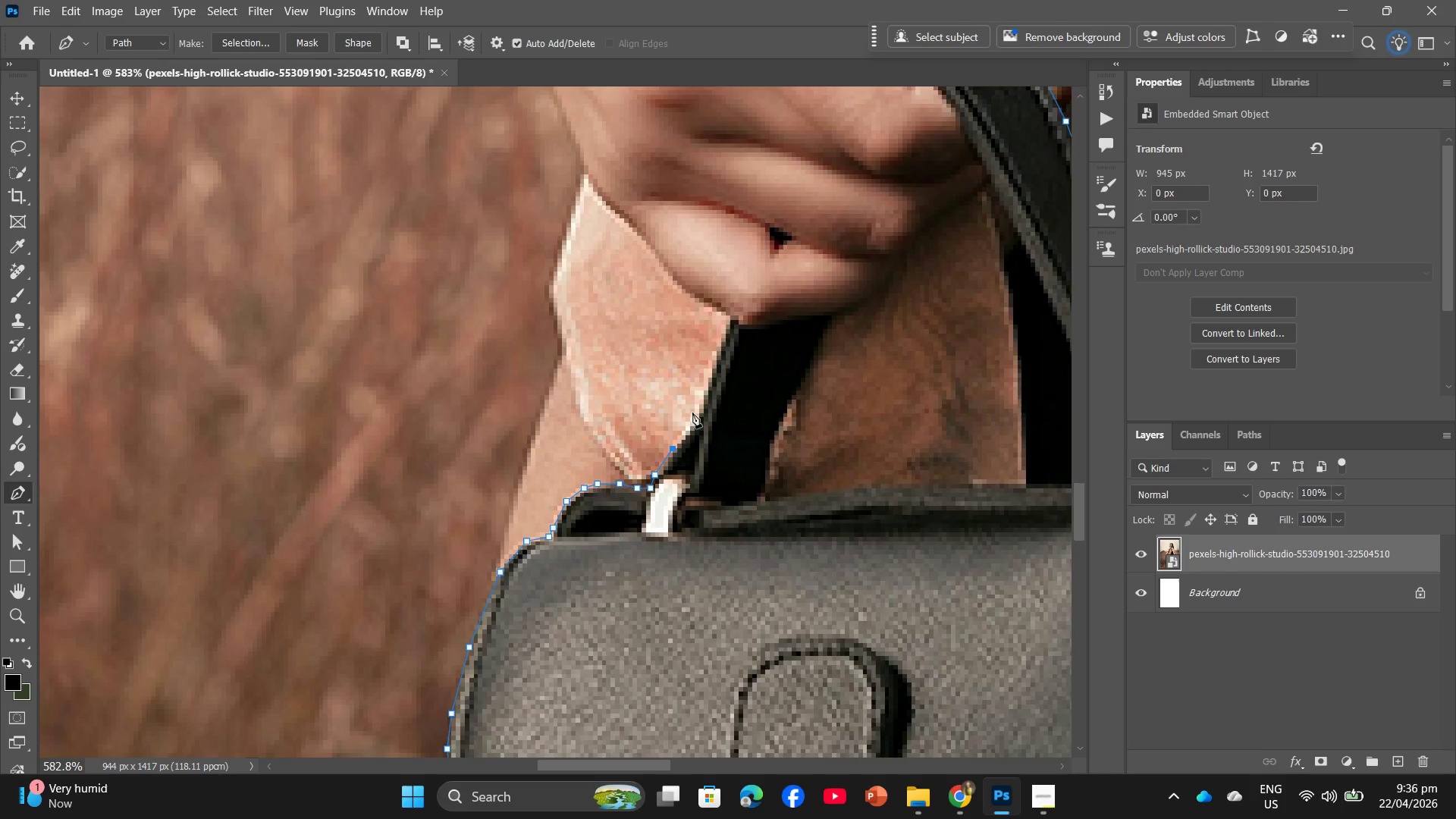 
left_click([692, 423])
 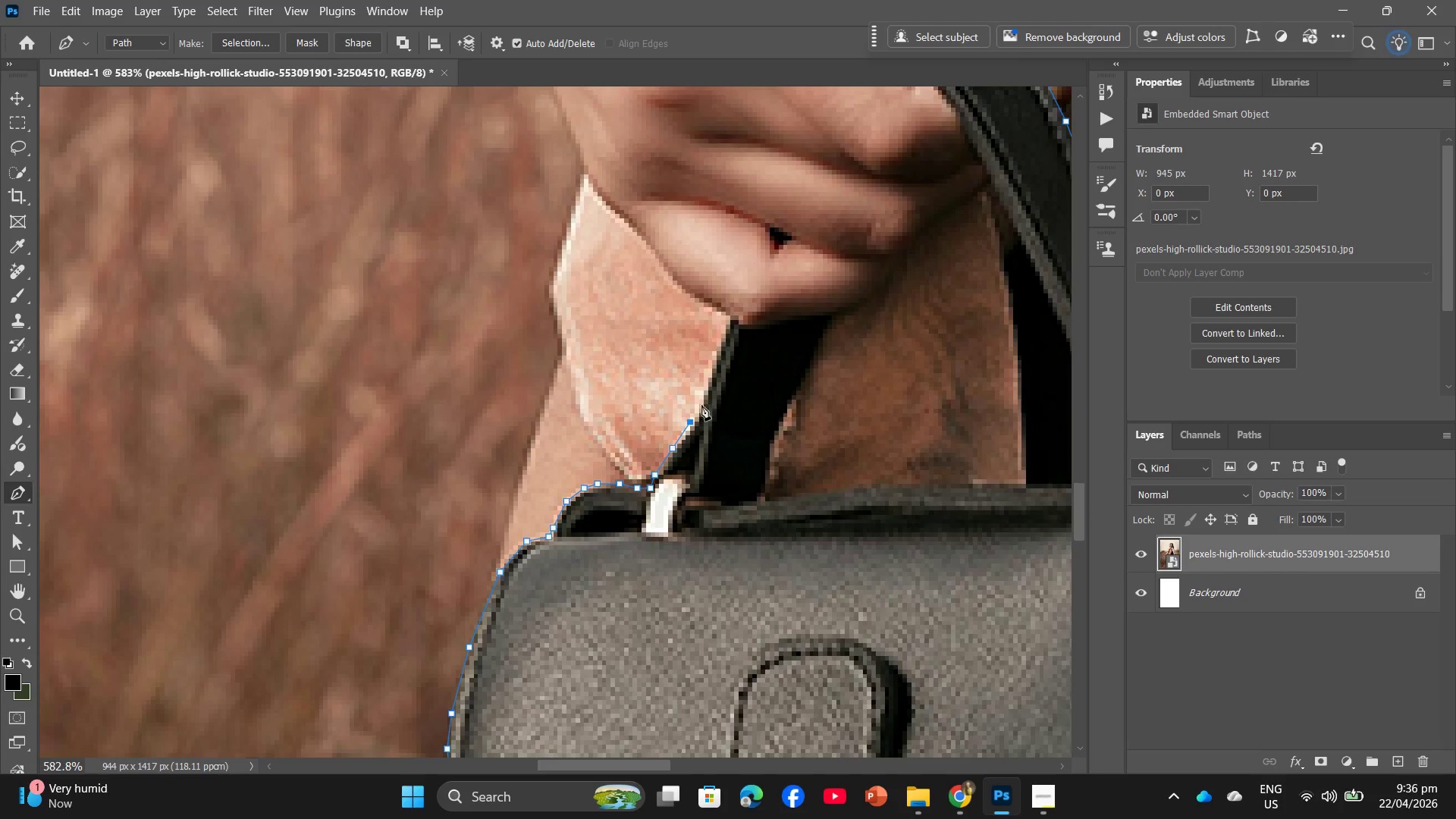 
left_click([701, 401])
 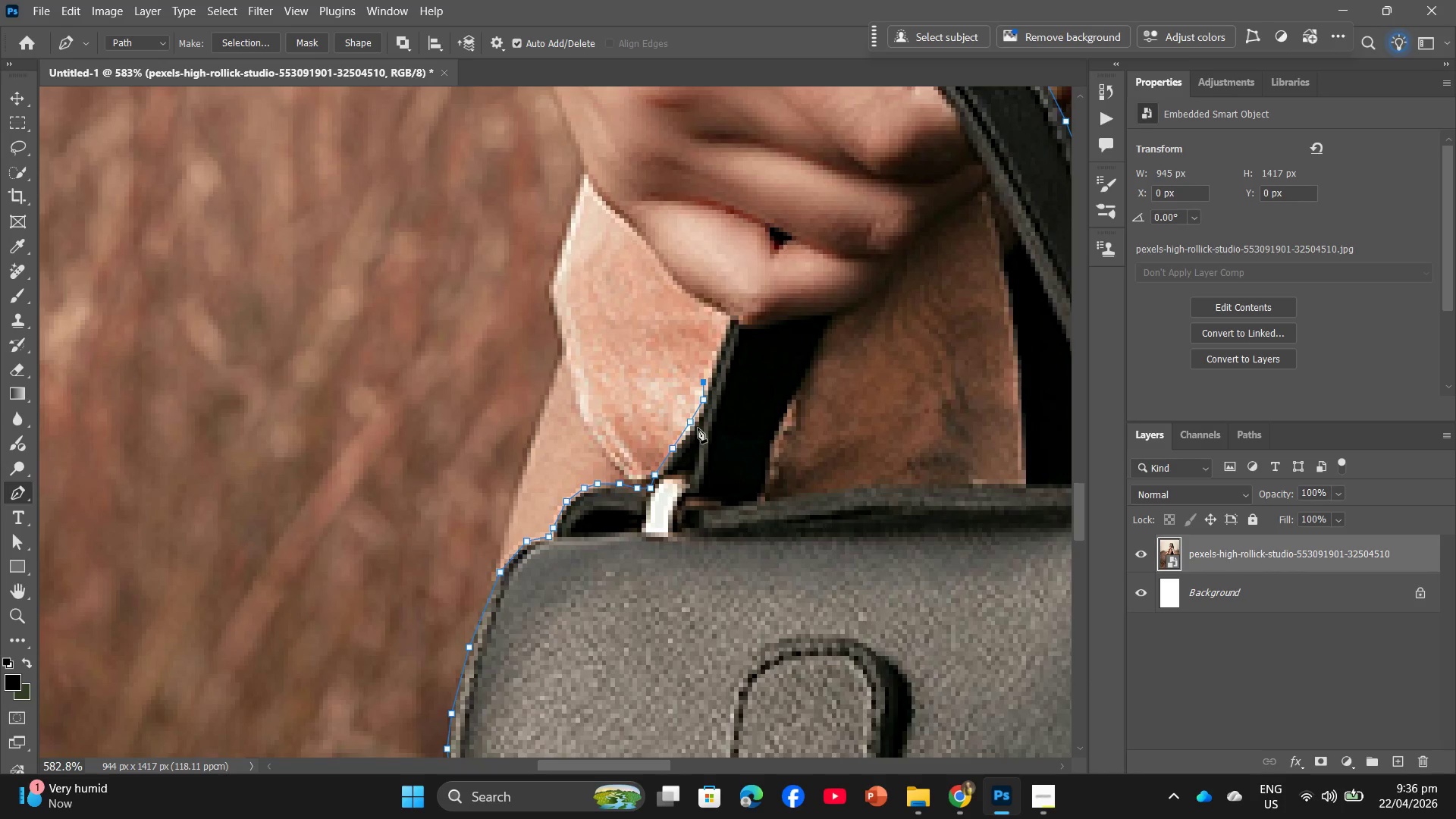 
key(Control+Z)
 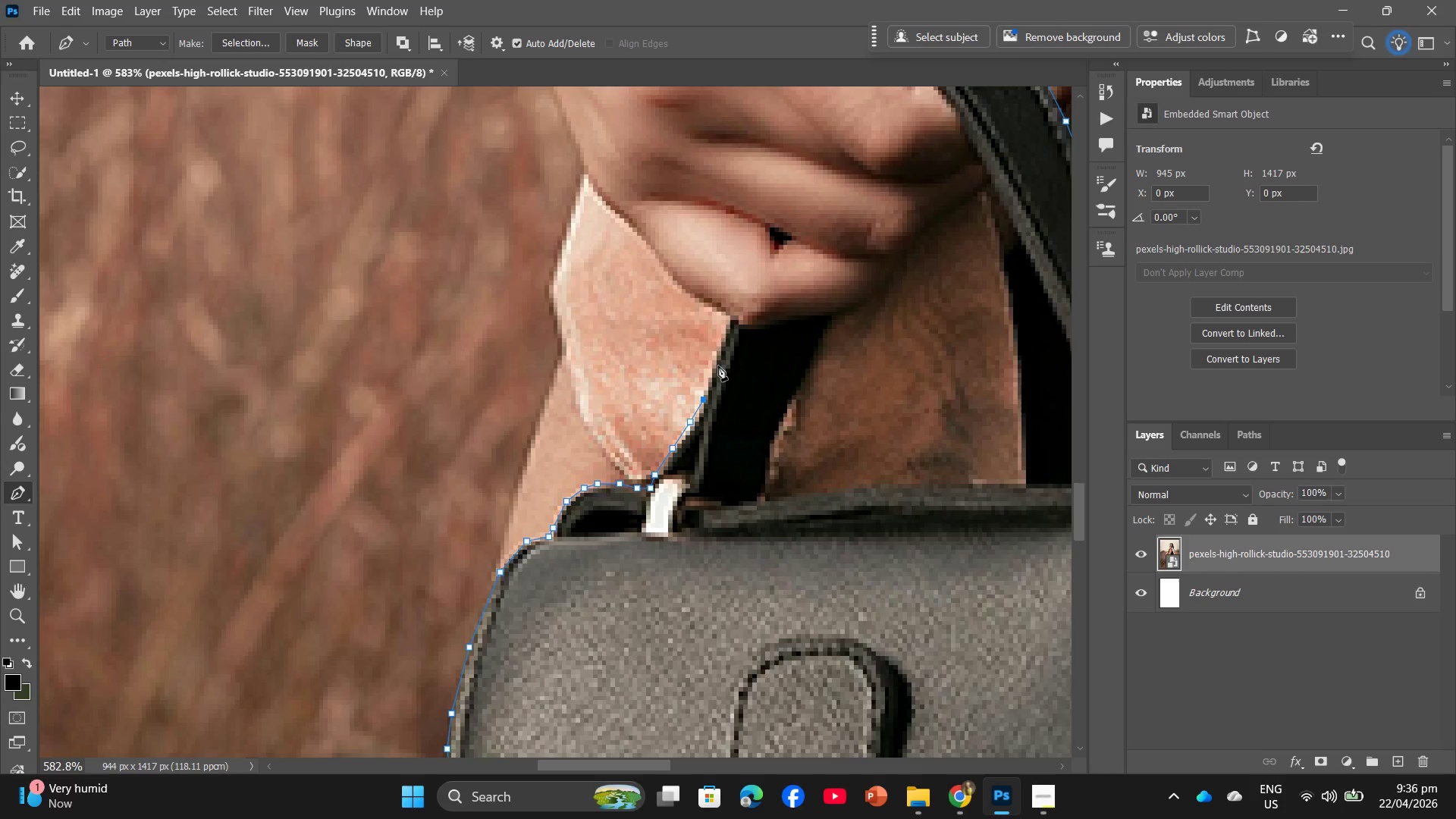 
left_click([718, 356])
 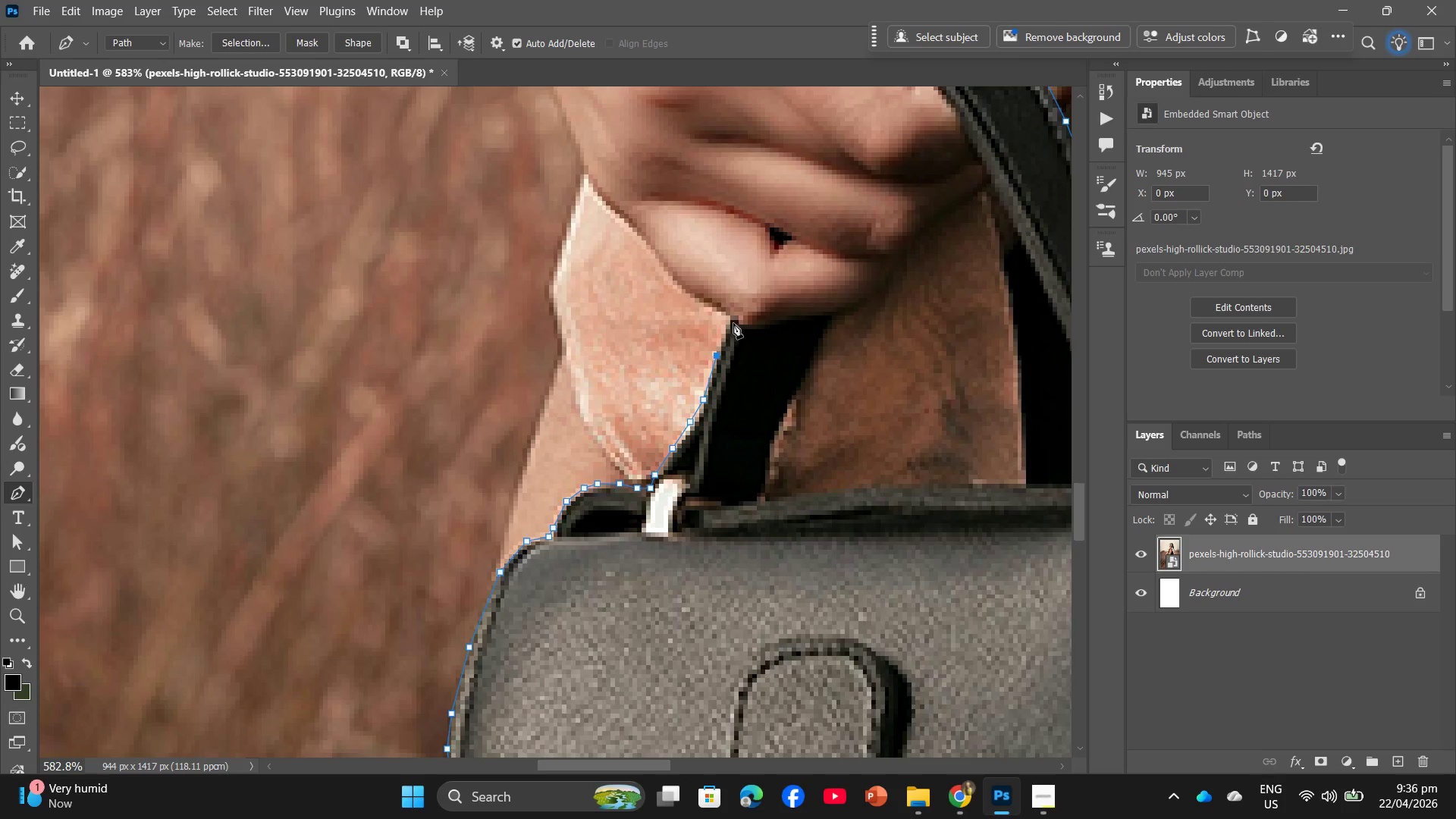 
left_click([733, 320])
 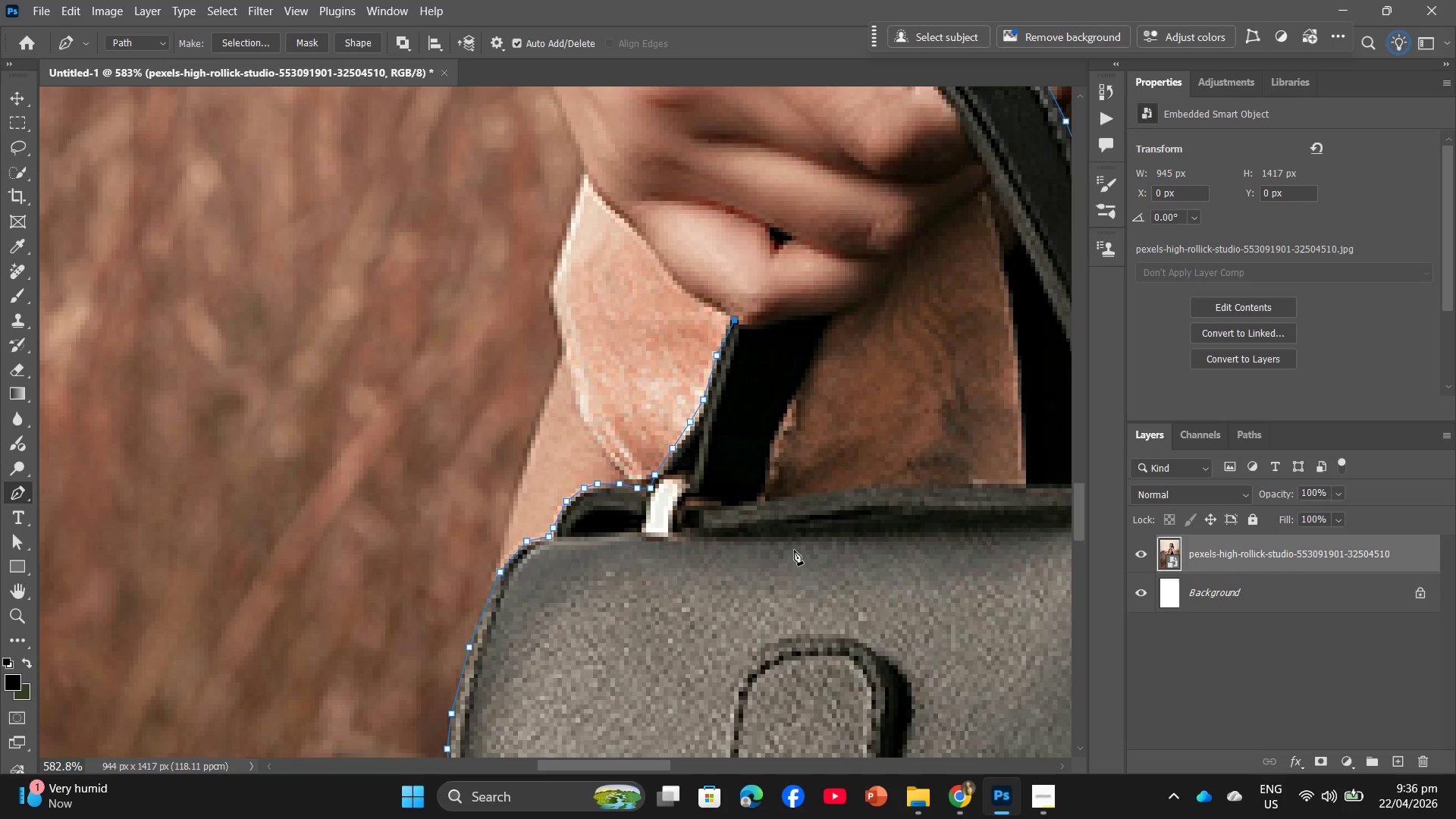 
scroll: coordinate [778, 530], scroll_direction: up, amount: 2.0
 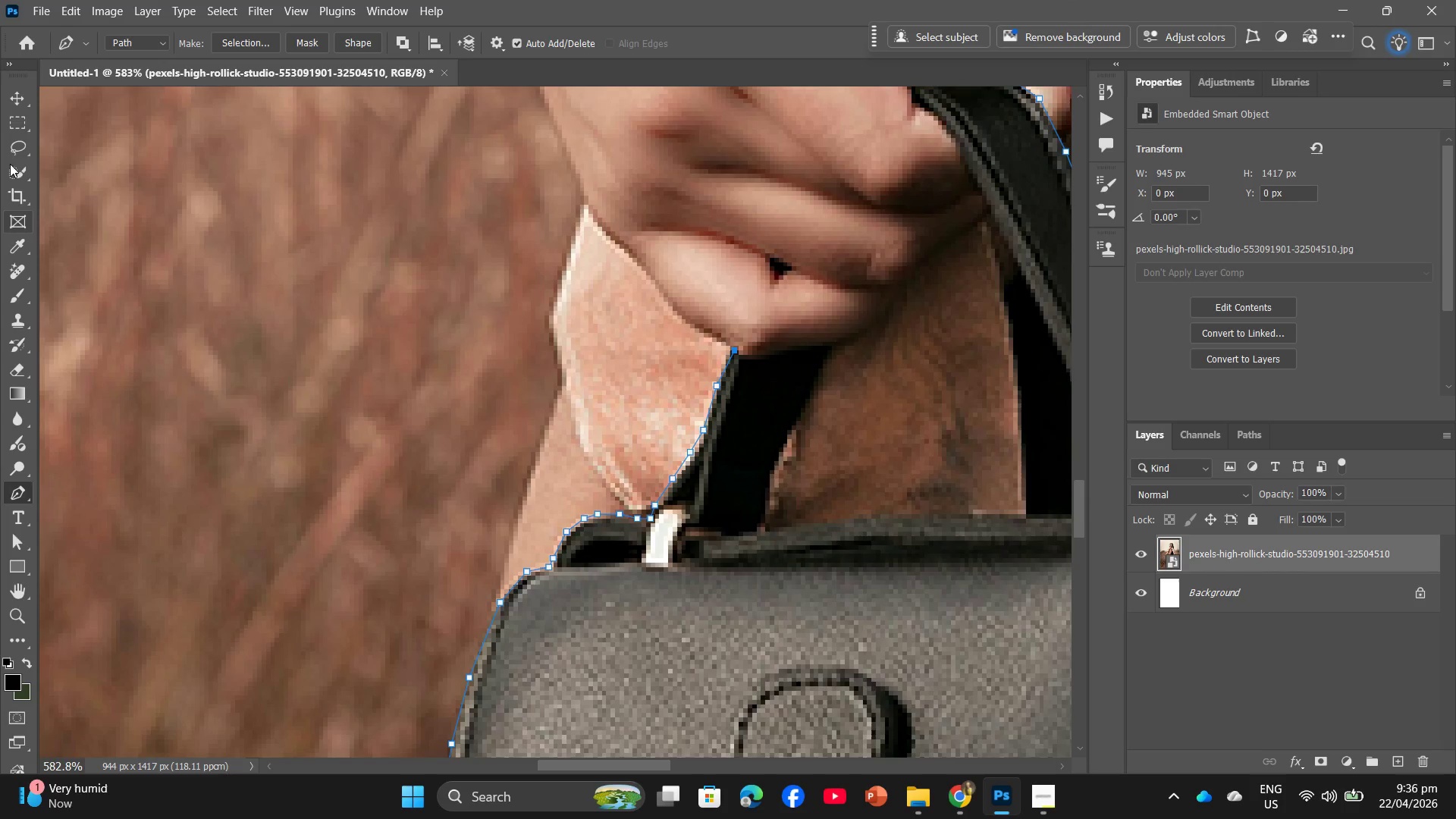 
left_click_drag(start_coordinate=[16, 169], to_coordinate=[69, 188])
 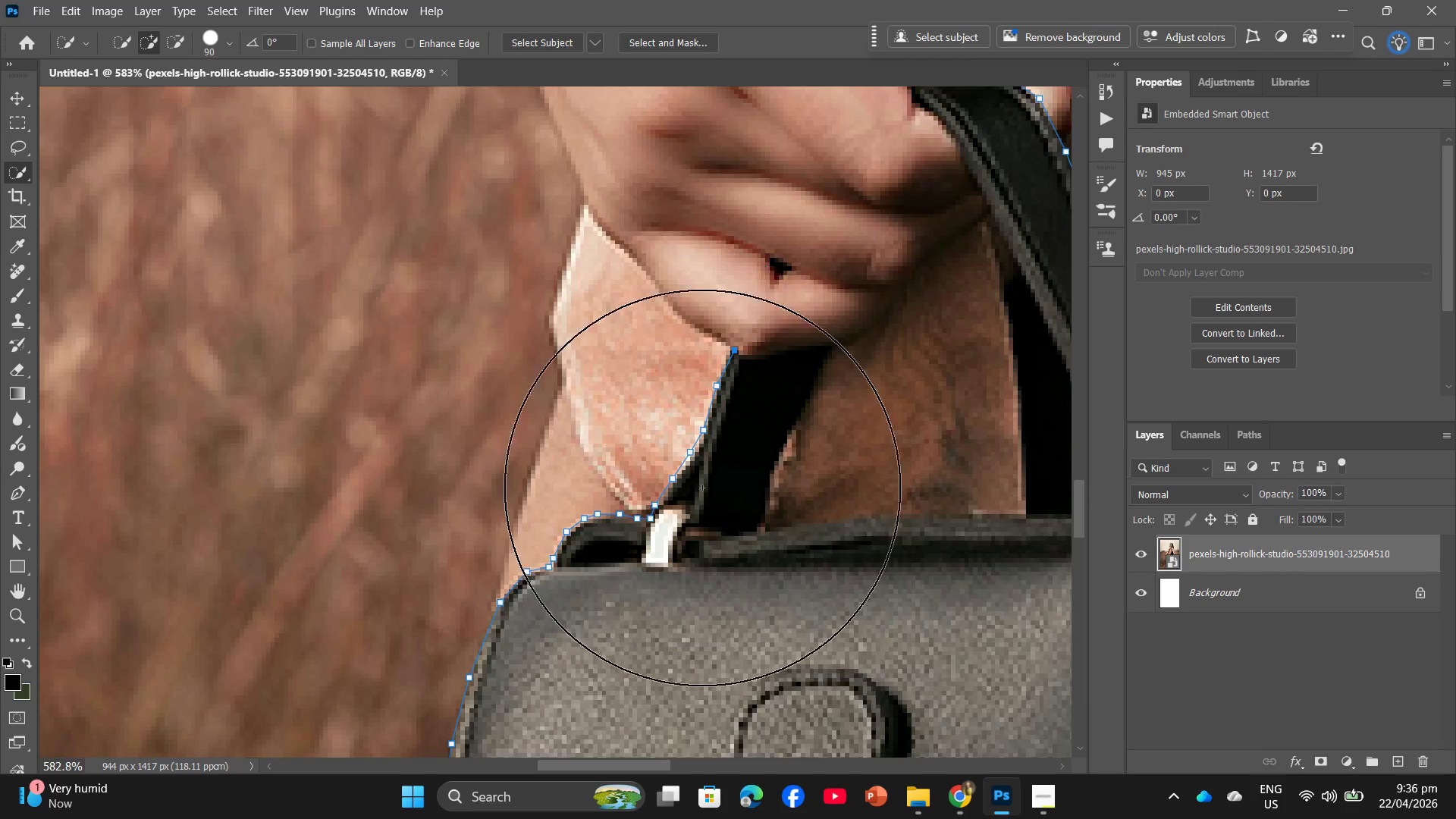 
left_click_drag(start_coordinate=[726, 528], to_coordinate=[726, 532])
 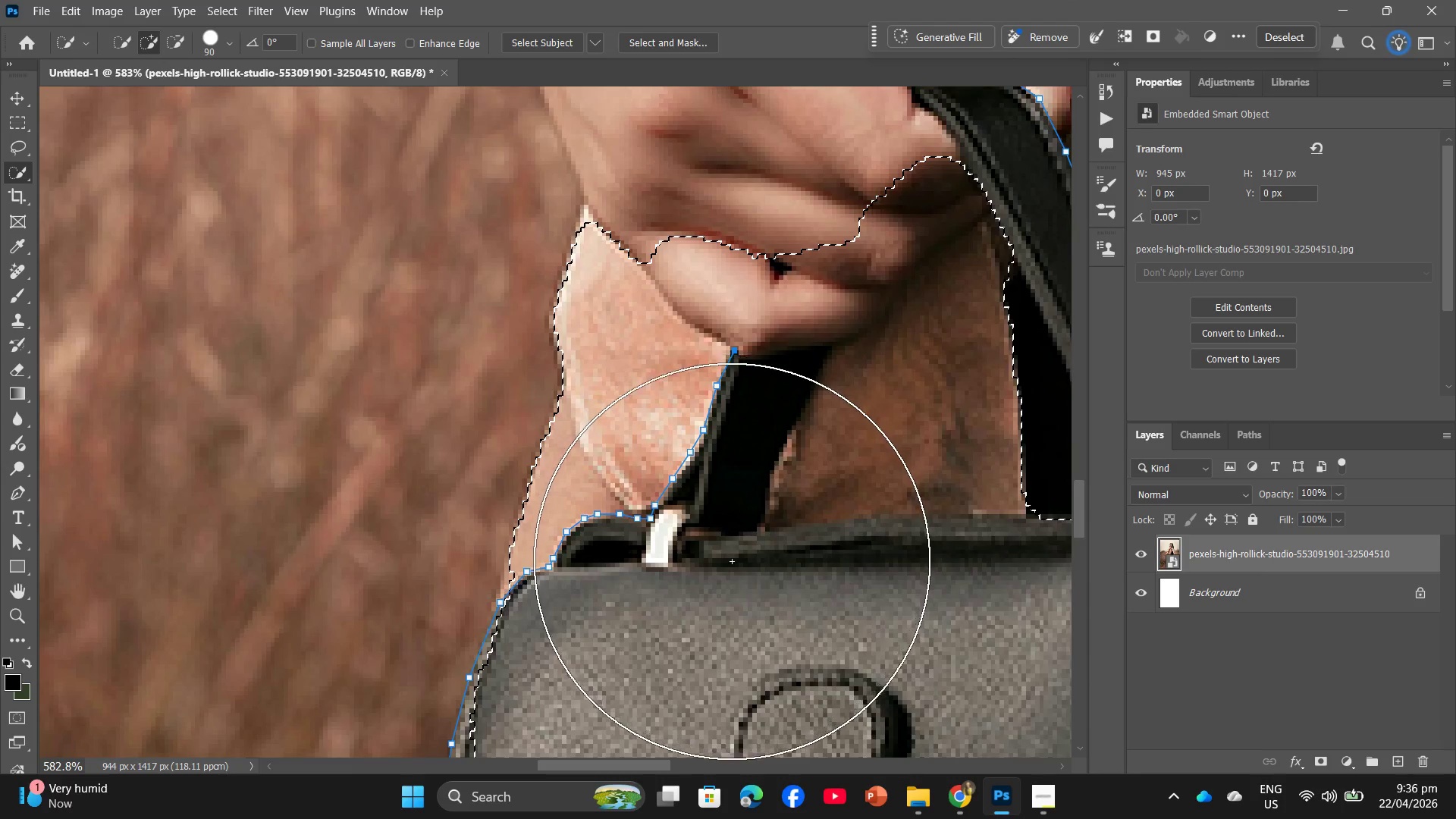 
scroll: coordinate [655, 372], scroll_direction: down, amount: 3.0
 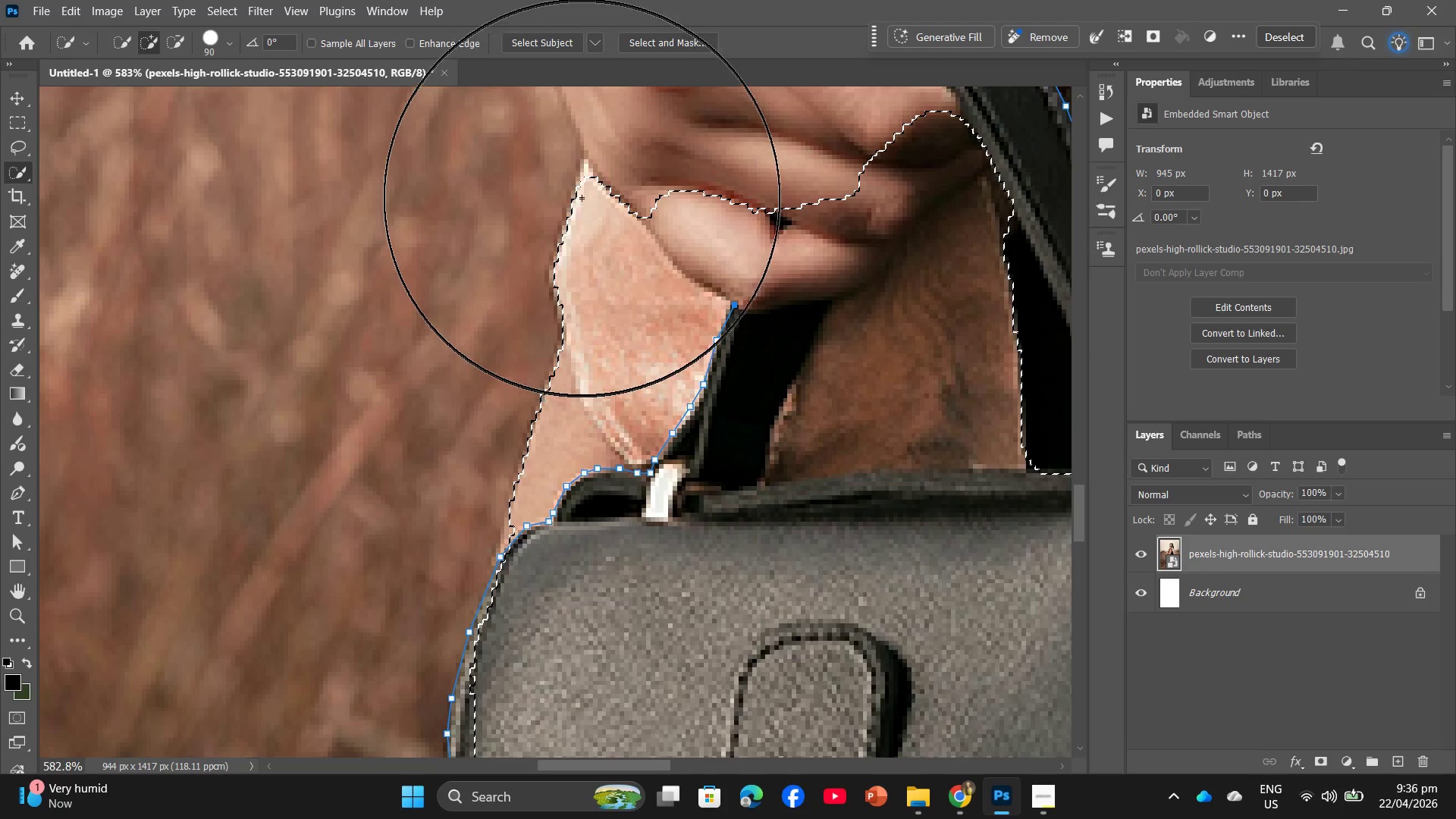 
left_click_drag(start_coordinate=[584, 186], to_coordinate=[593, 225])
 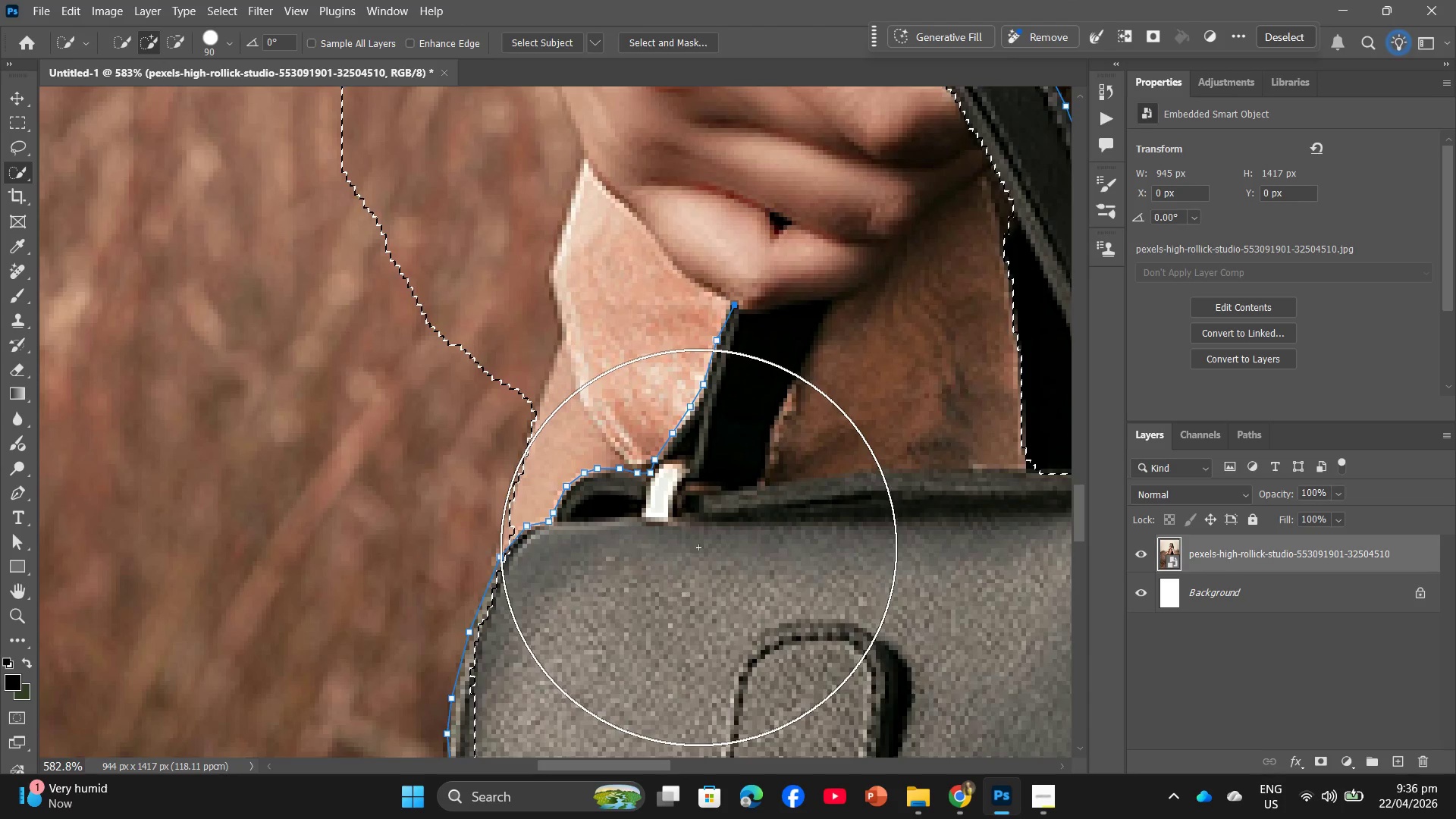 
key(Control+Z)
 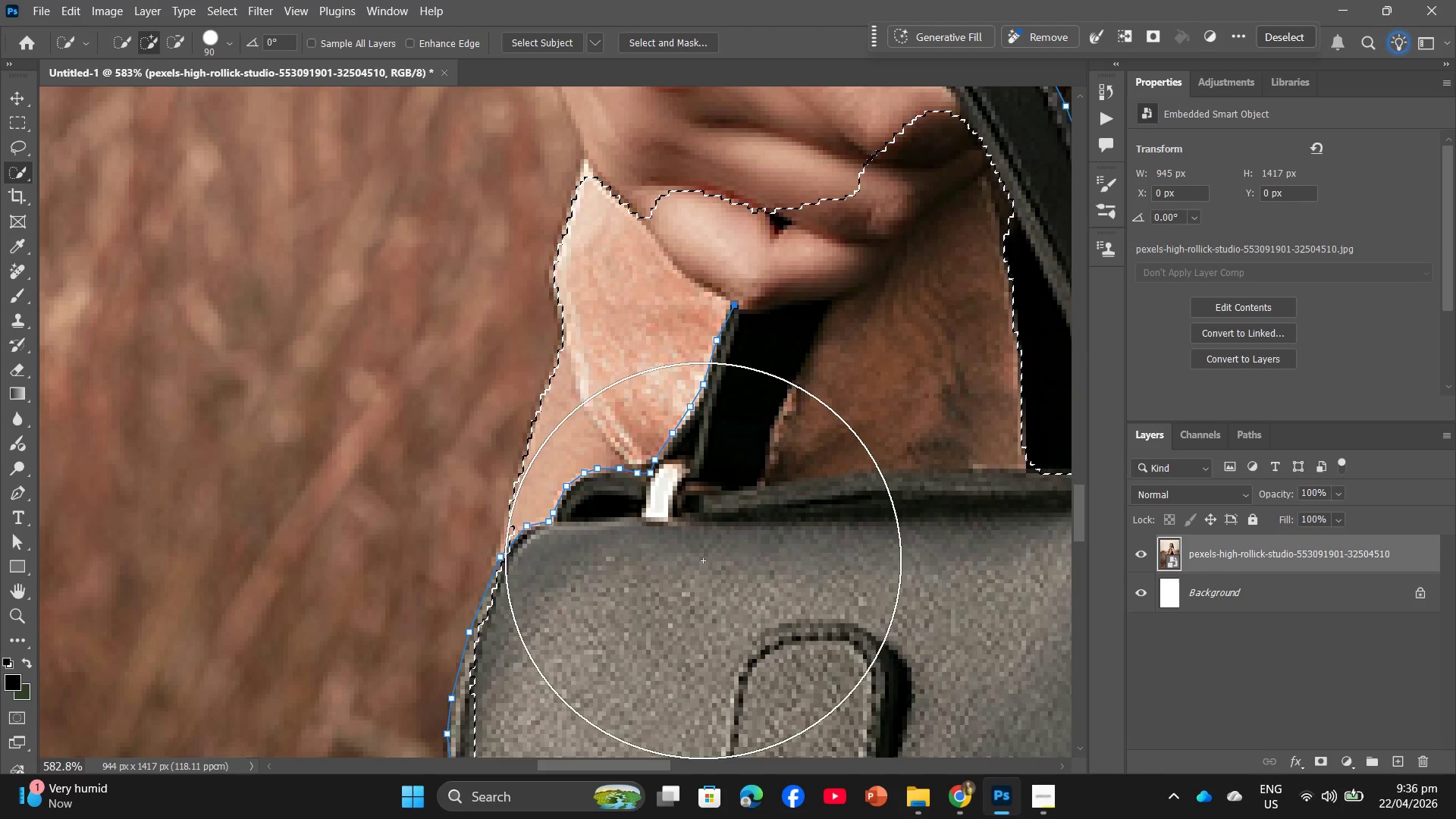 
key(Control+ControlLeft)
 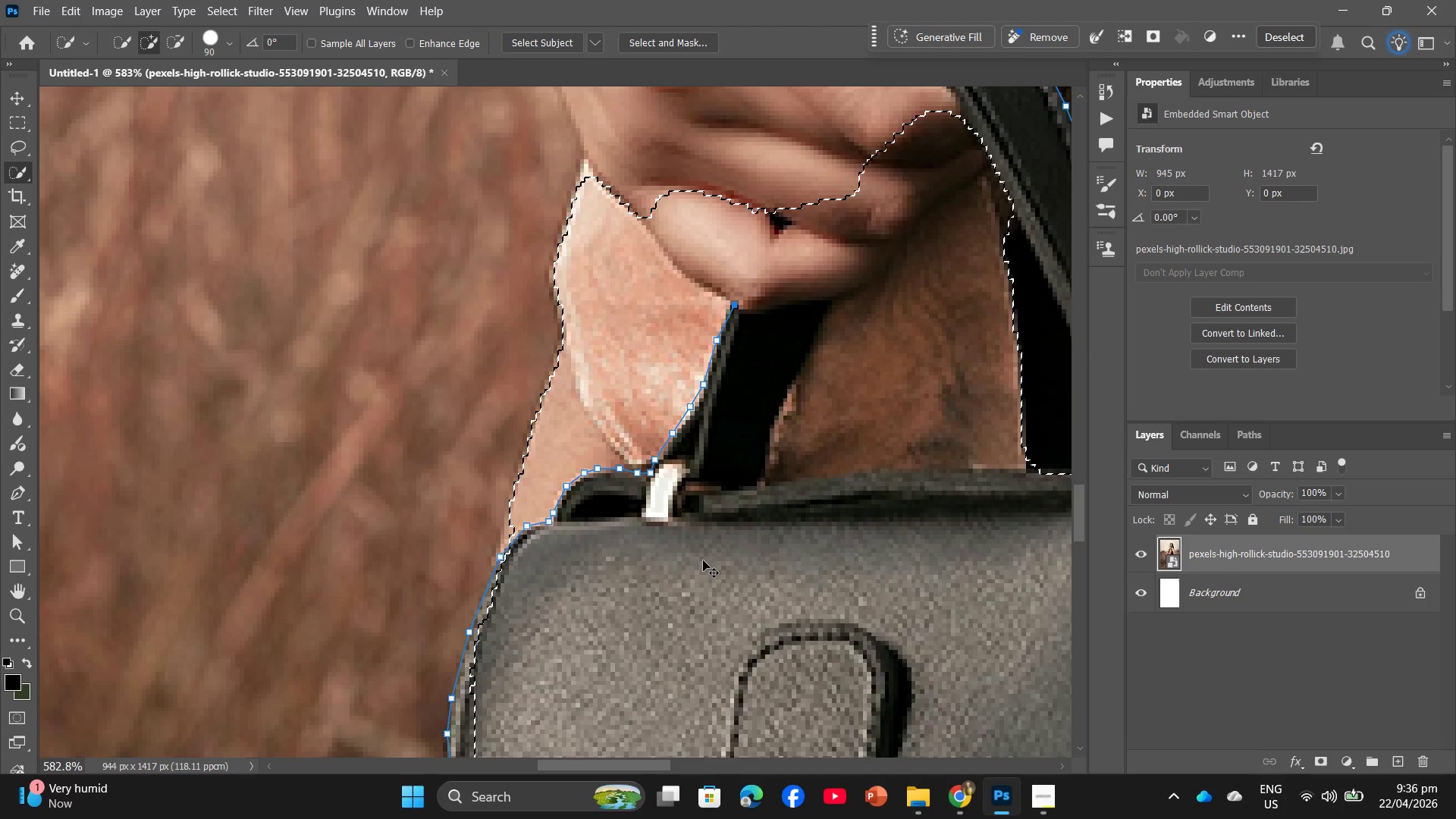 
key(Control+Z)
 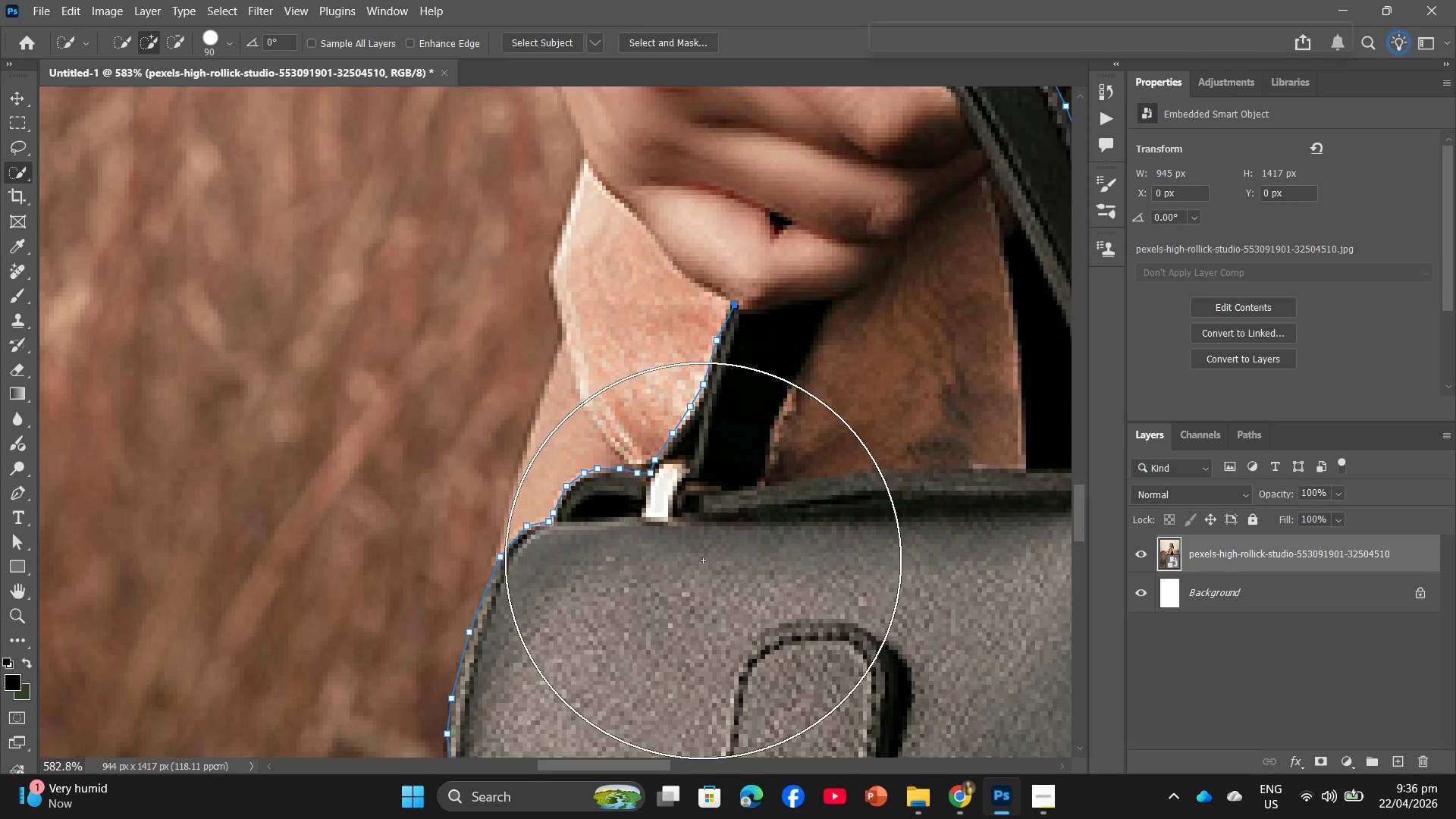 
key(Control+ControlLeft)
 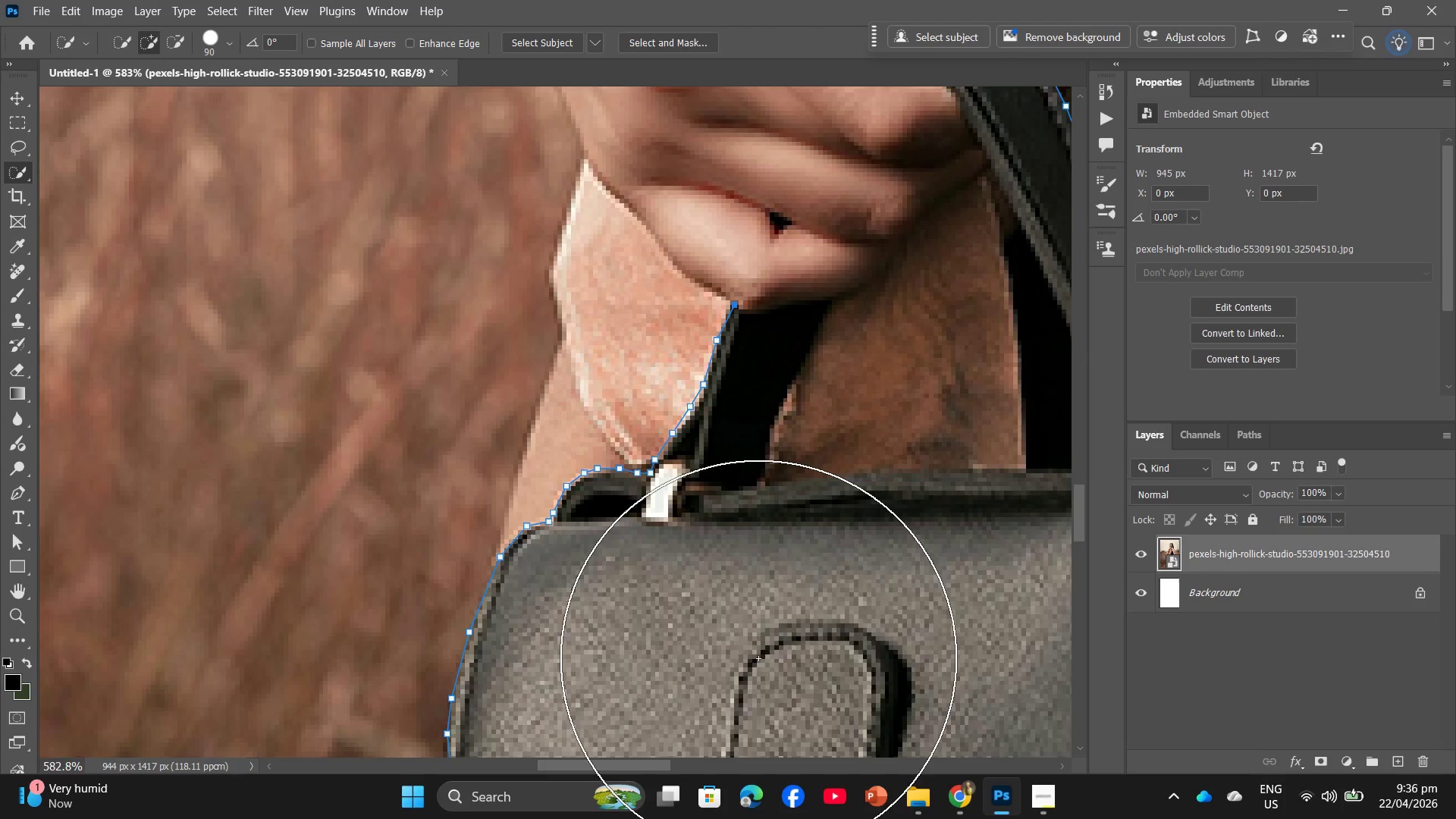 
key(Control+Z)
 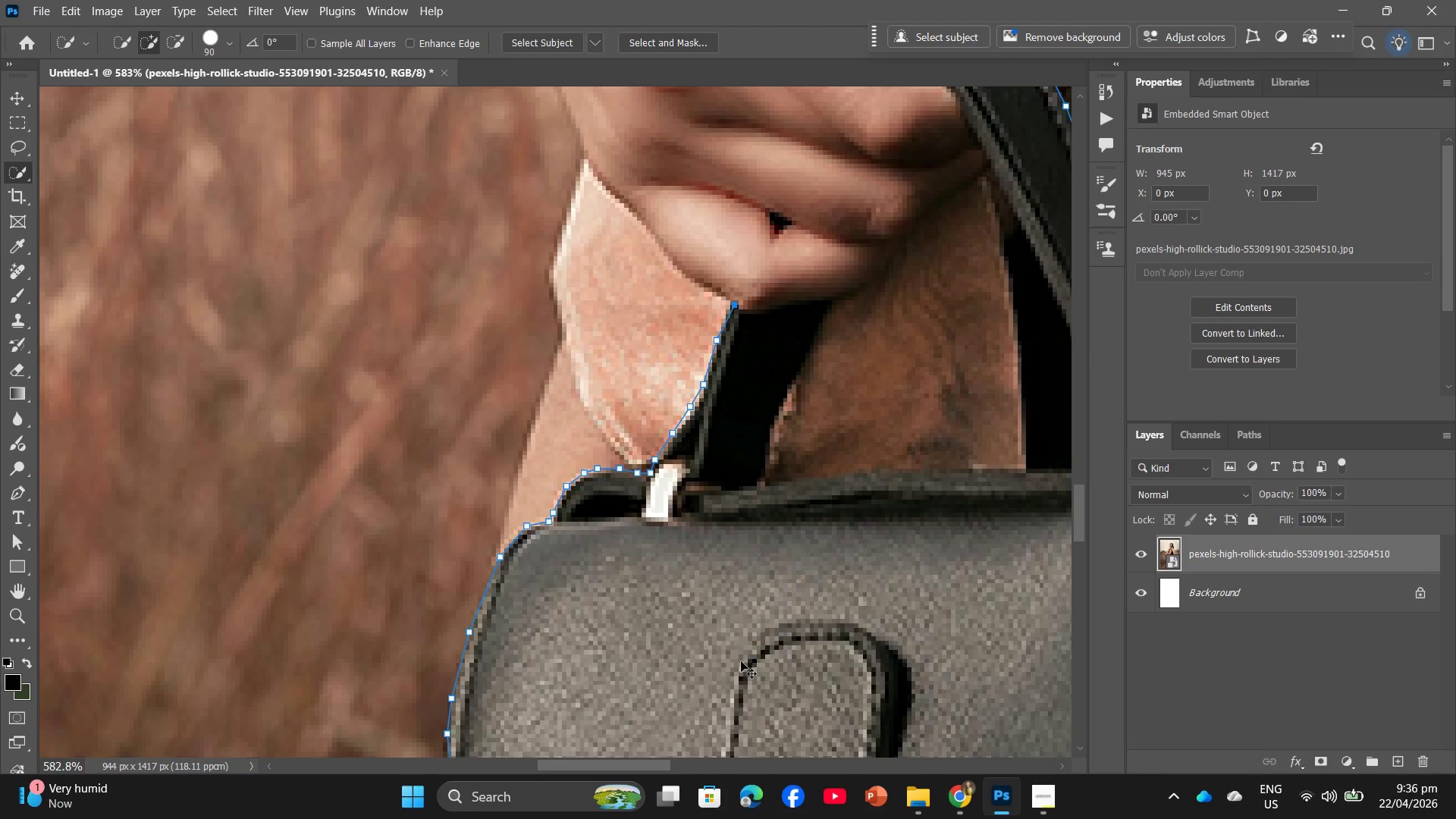 
key(Control+Shift+ShiftLeft)
 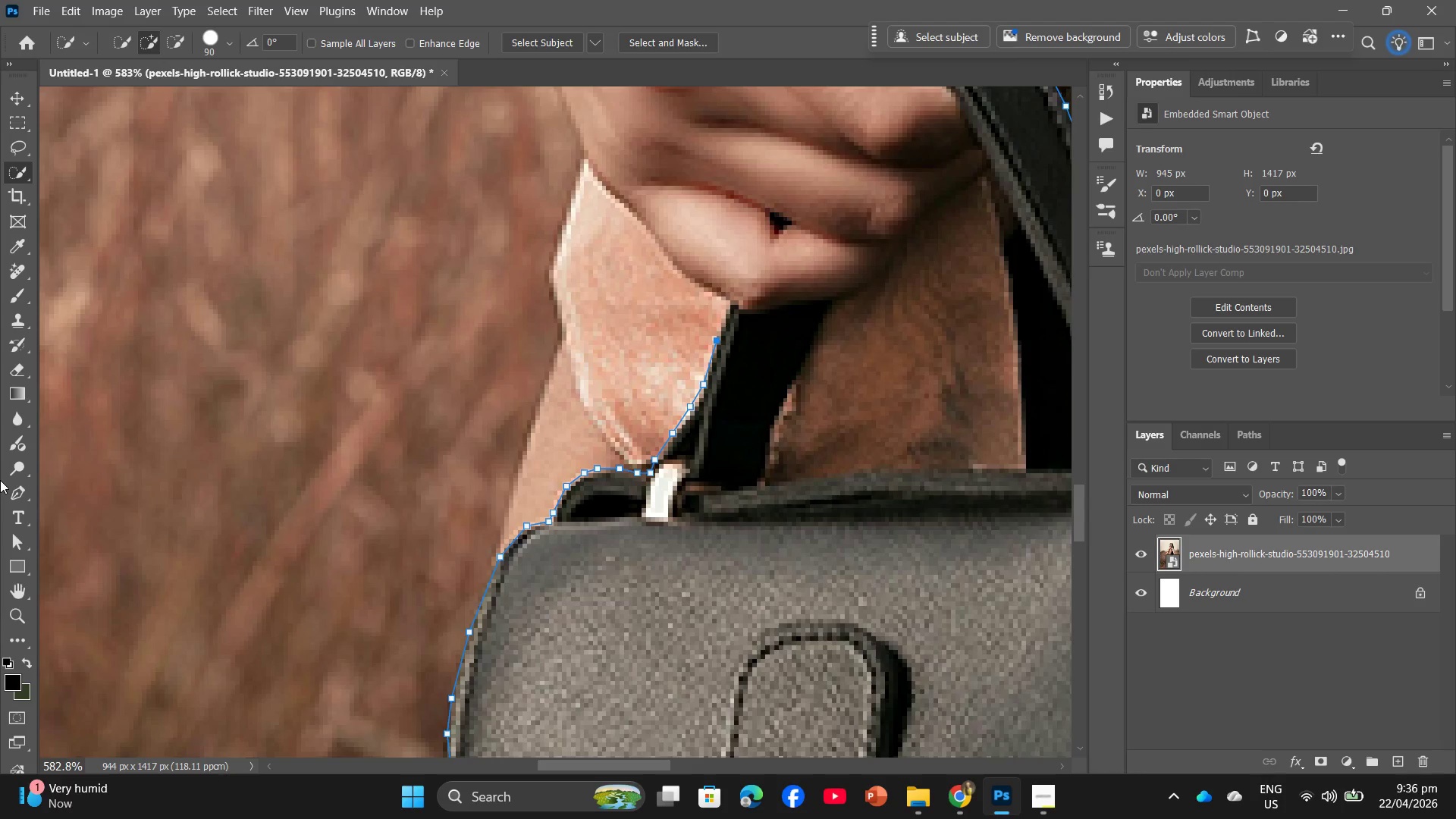 
left_click([16, 504])
 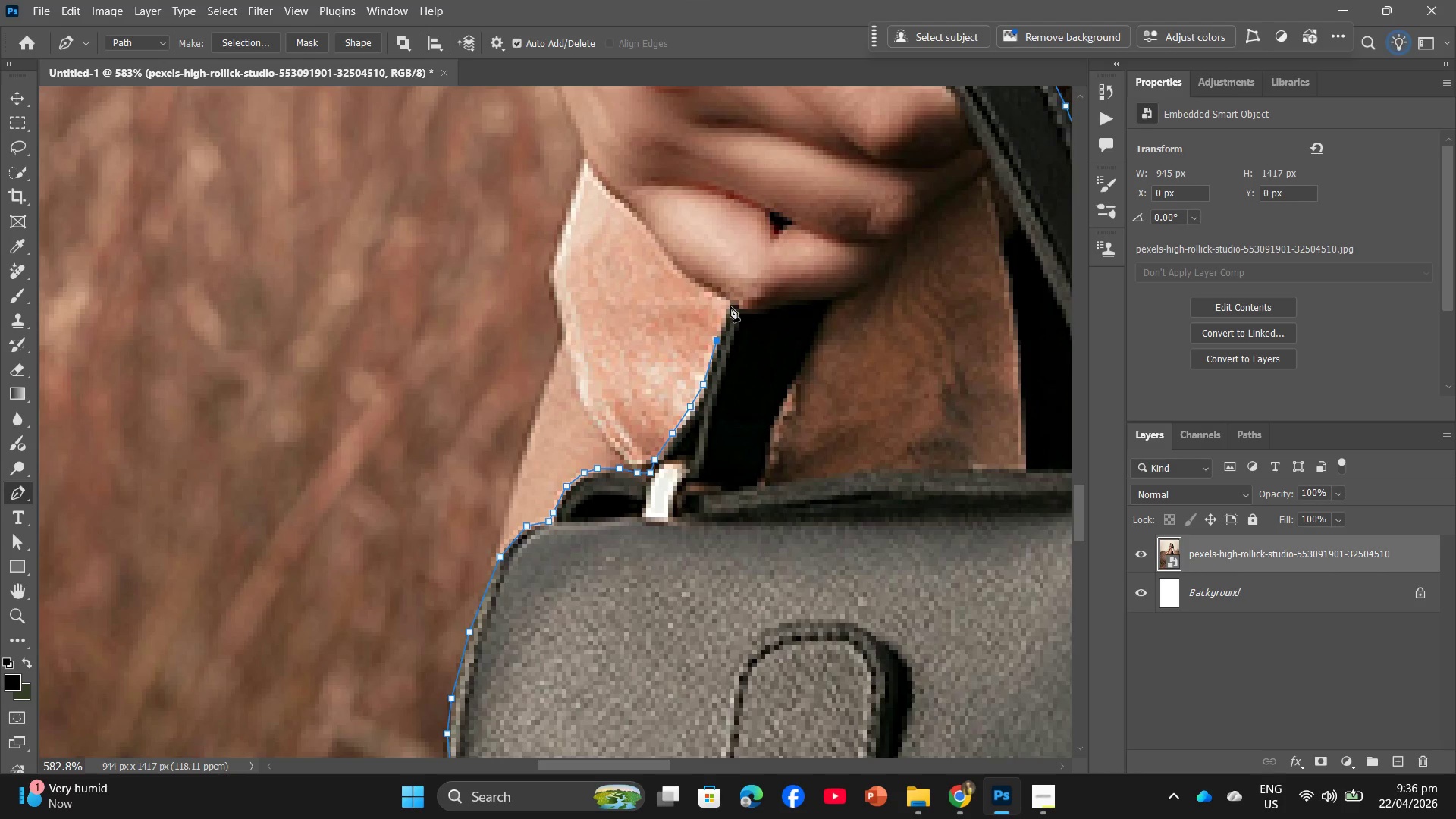 
left_click([731, 303])
 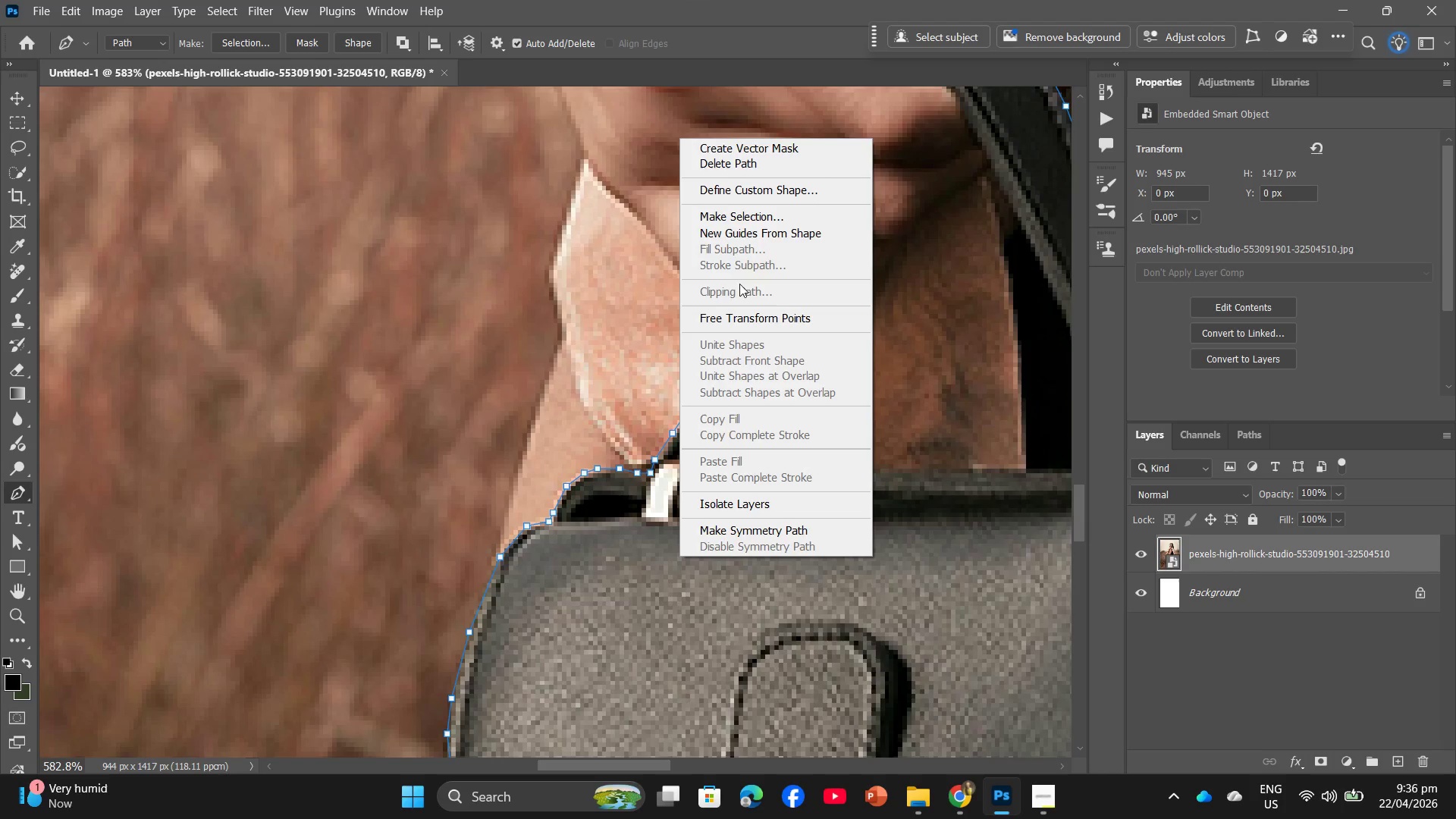 
left_click([745, 221])
 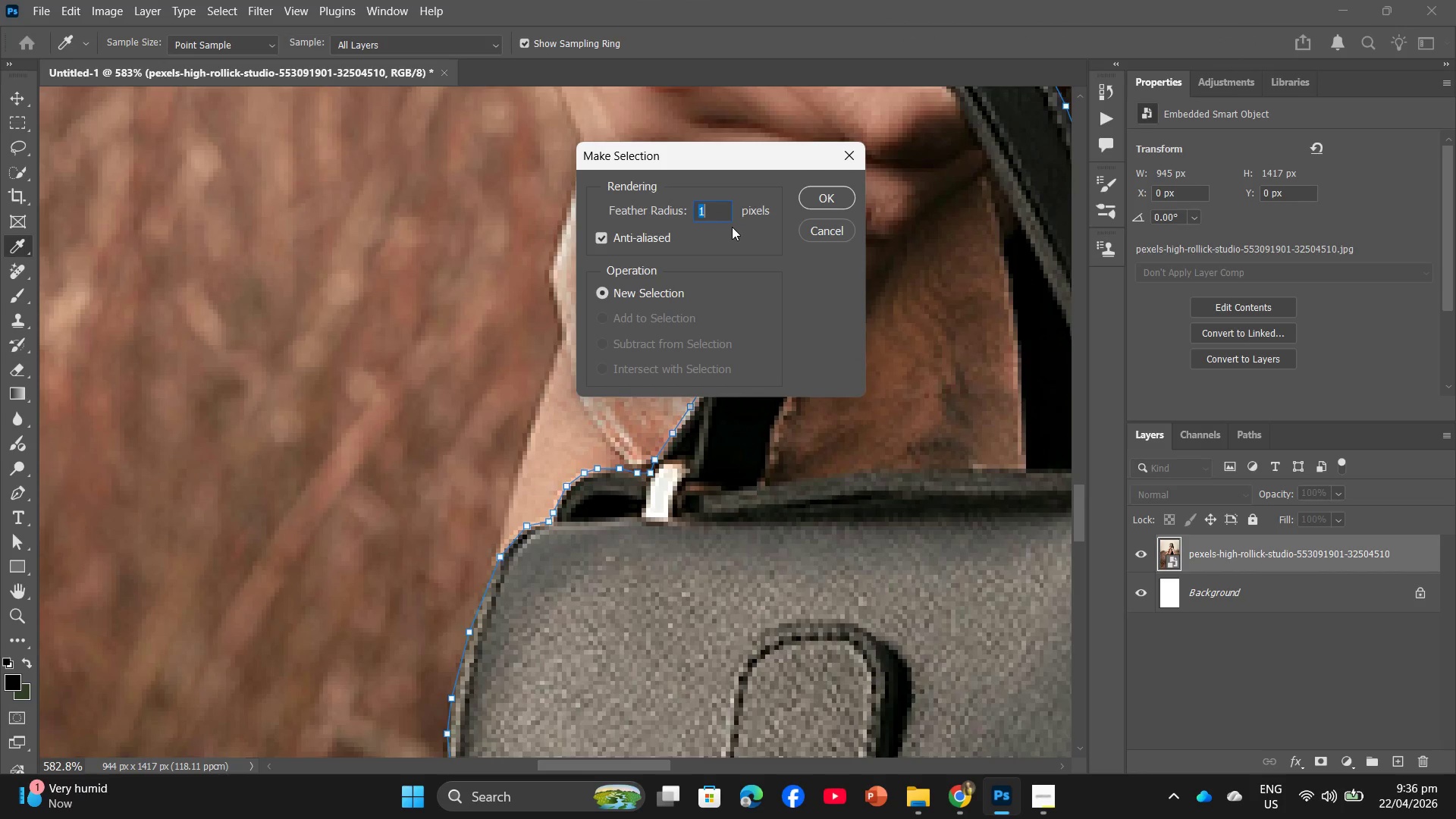 
left_click([811, 199])
 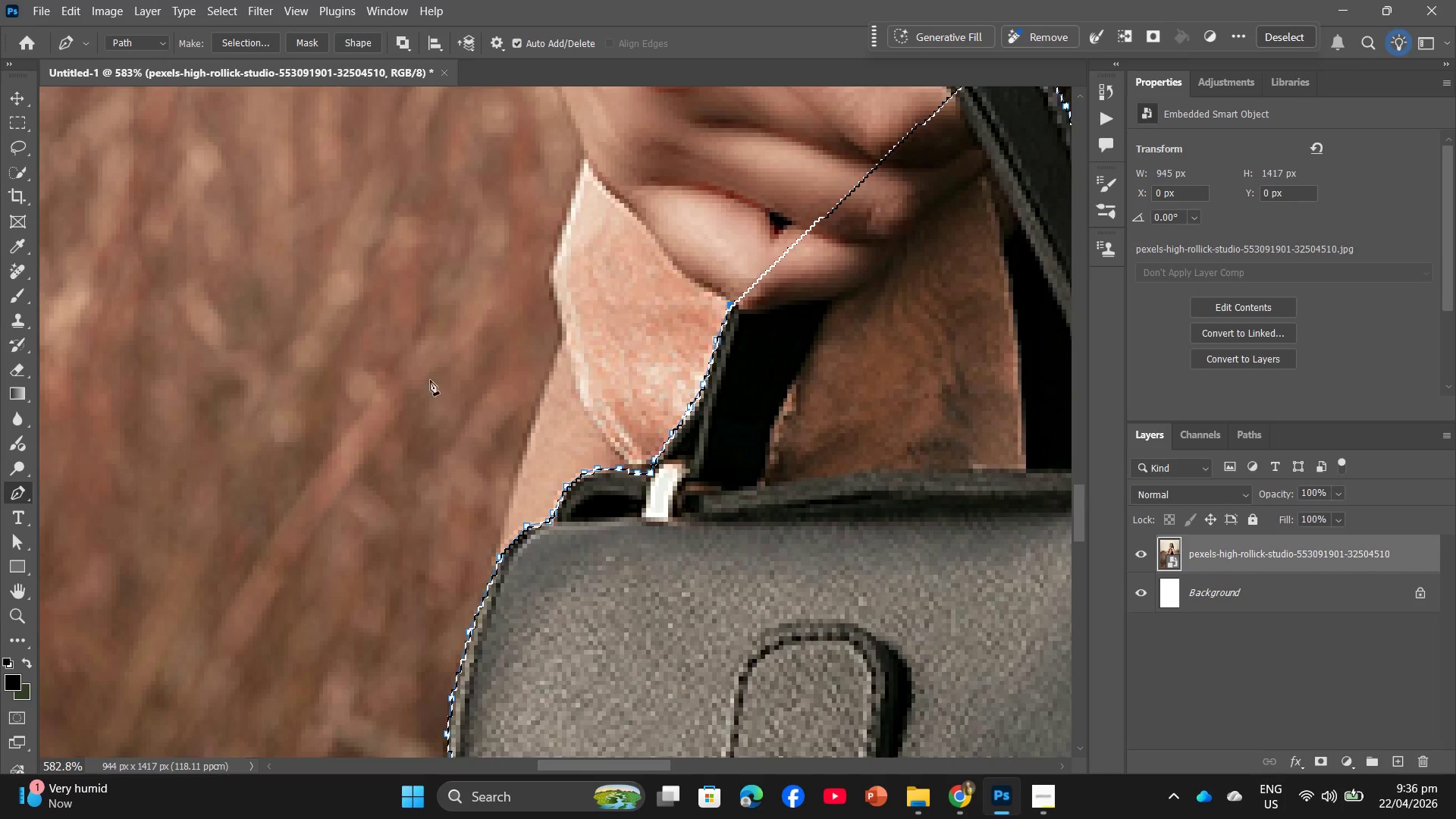 
hold_key(key=AltLeft, duration=1.61)
scroll: coordinate [588, 484], scroll_direction: down, amount: 8.0
 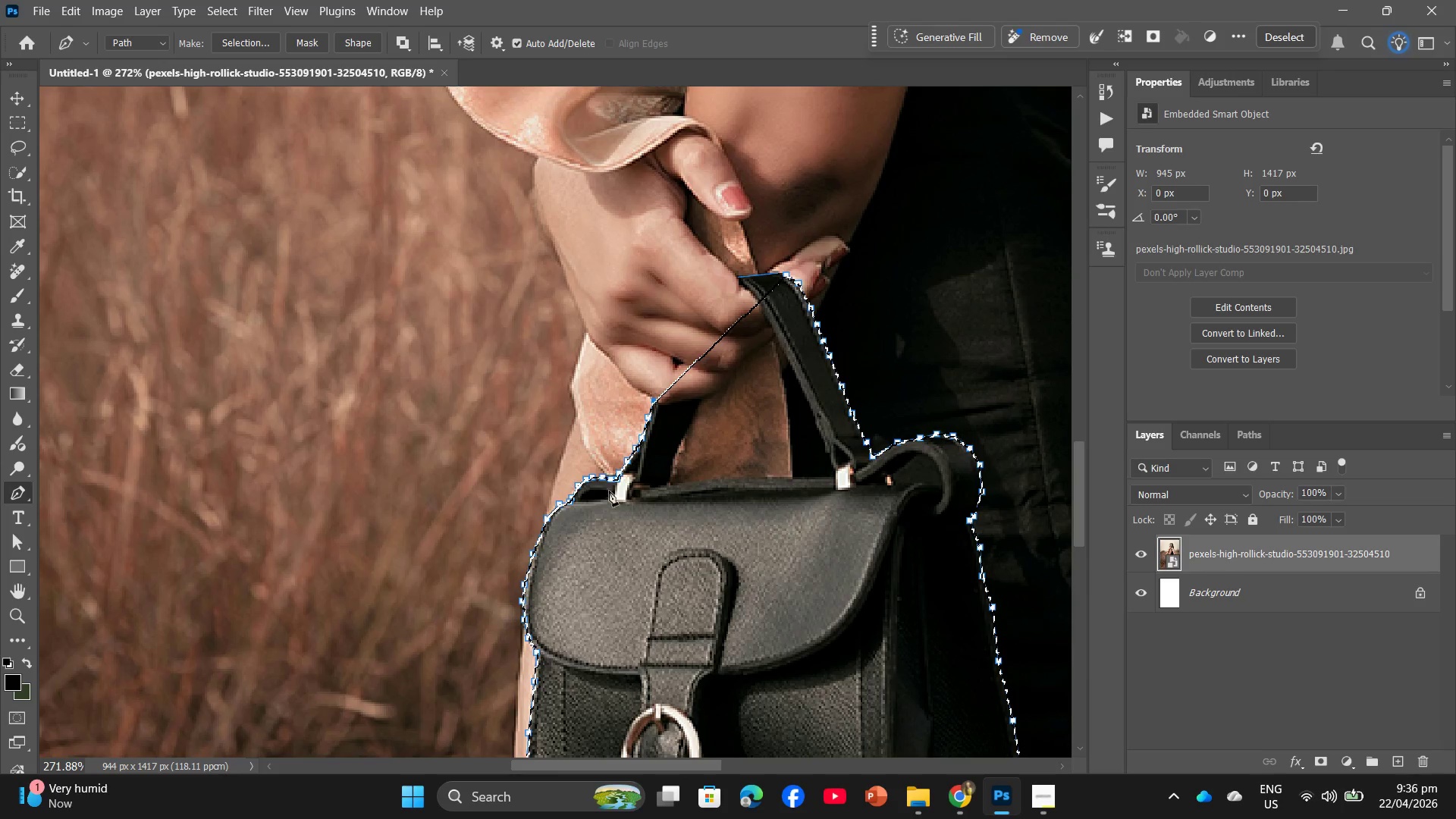 
hold_key(key=AltLeft, duration=1.11)
scroll: coordinate [620, 497], scroll_direction: up, amount: 6.0
 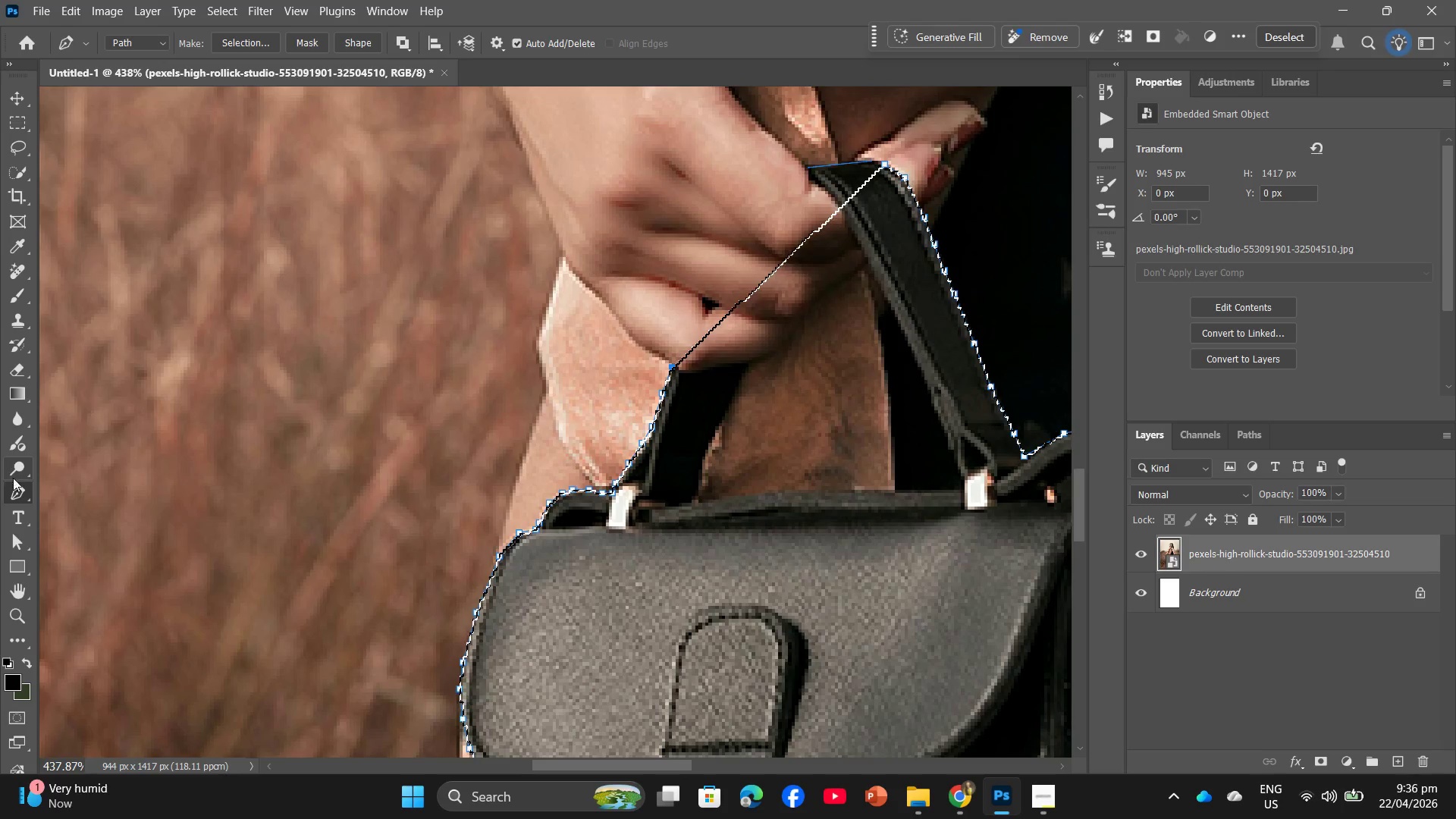 
left_click([17, 491])
 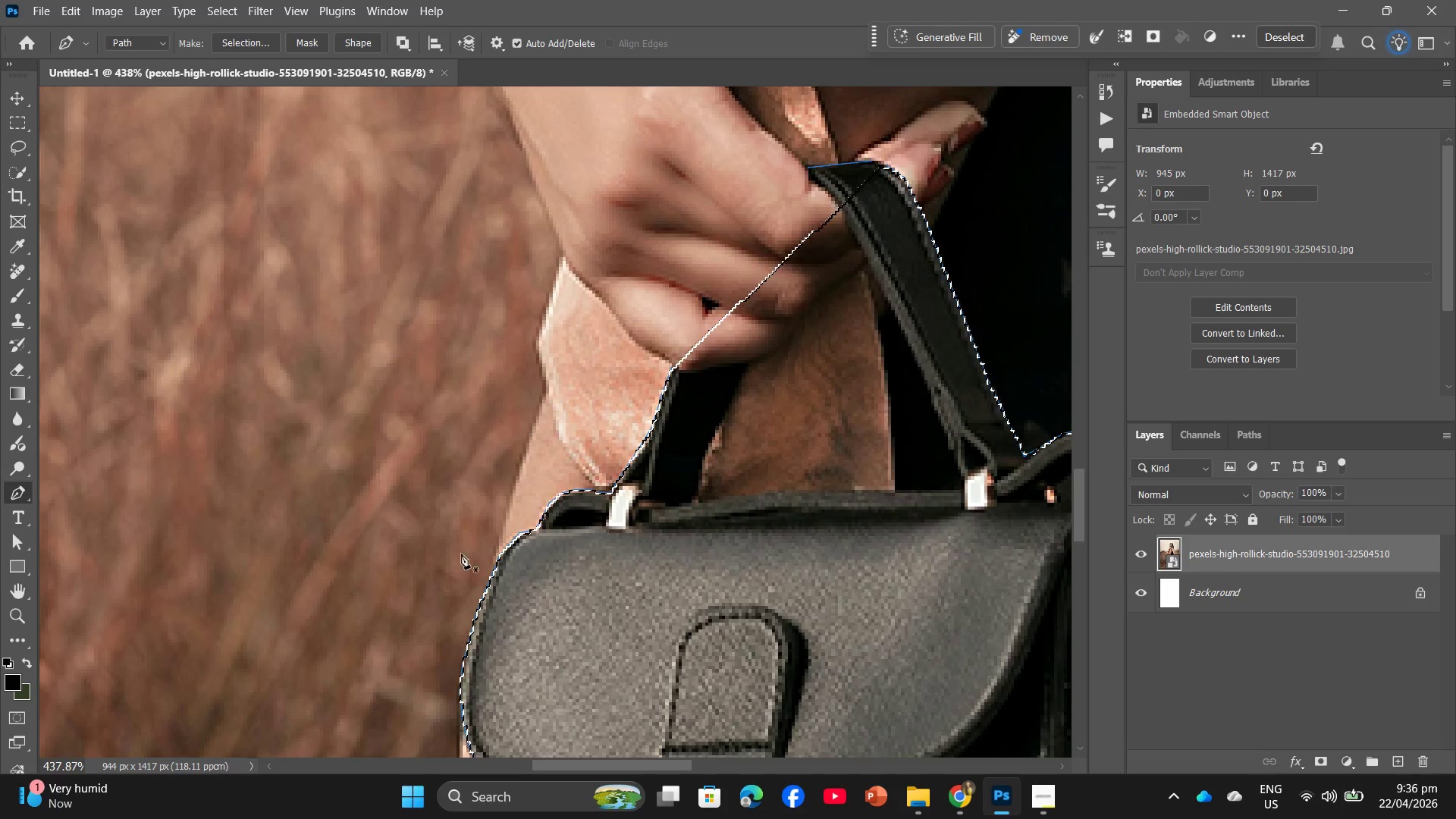 
key(Control+Z)
 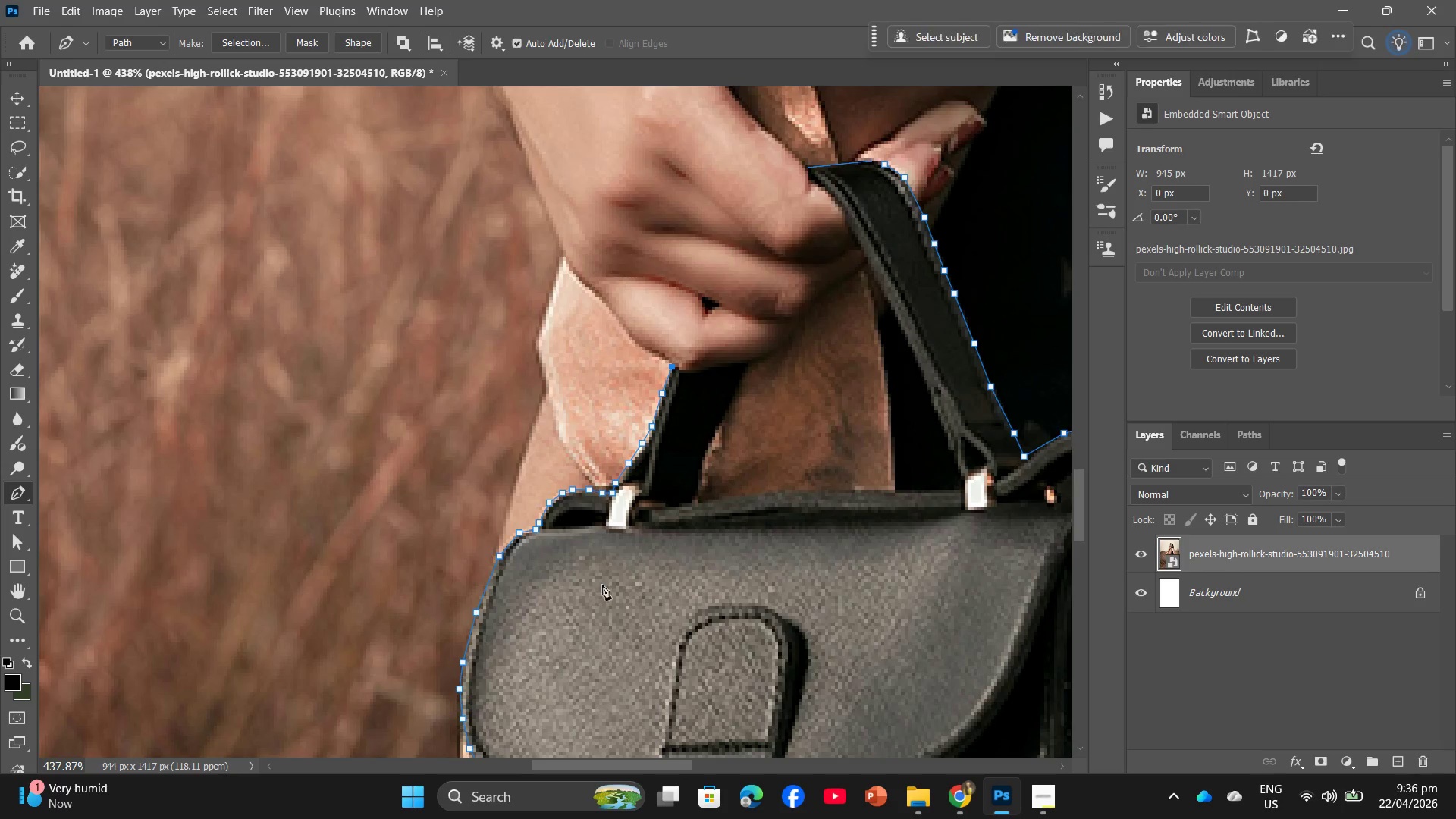 
key(Shift+ShiftLeft)
 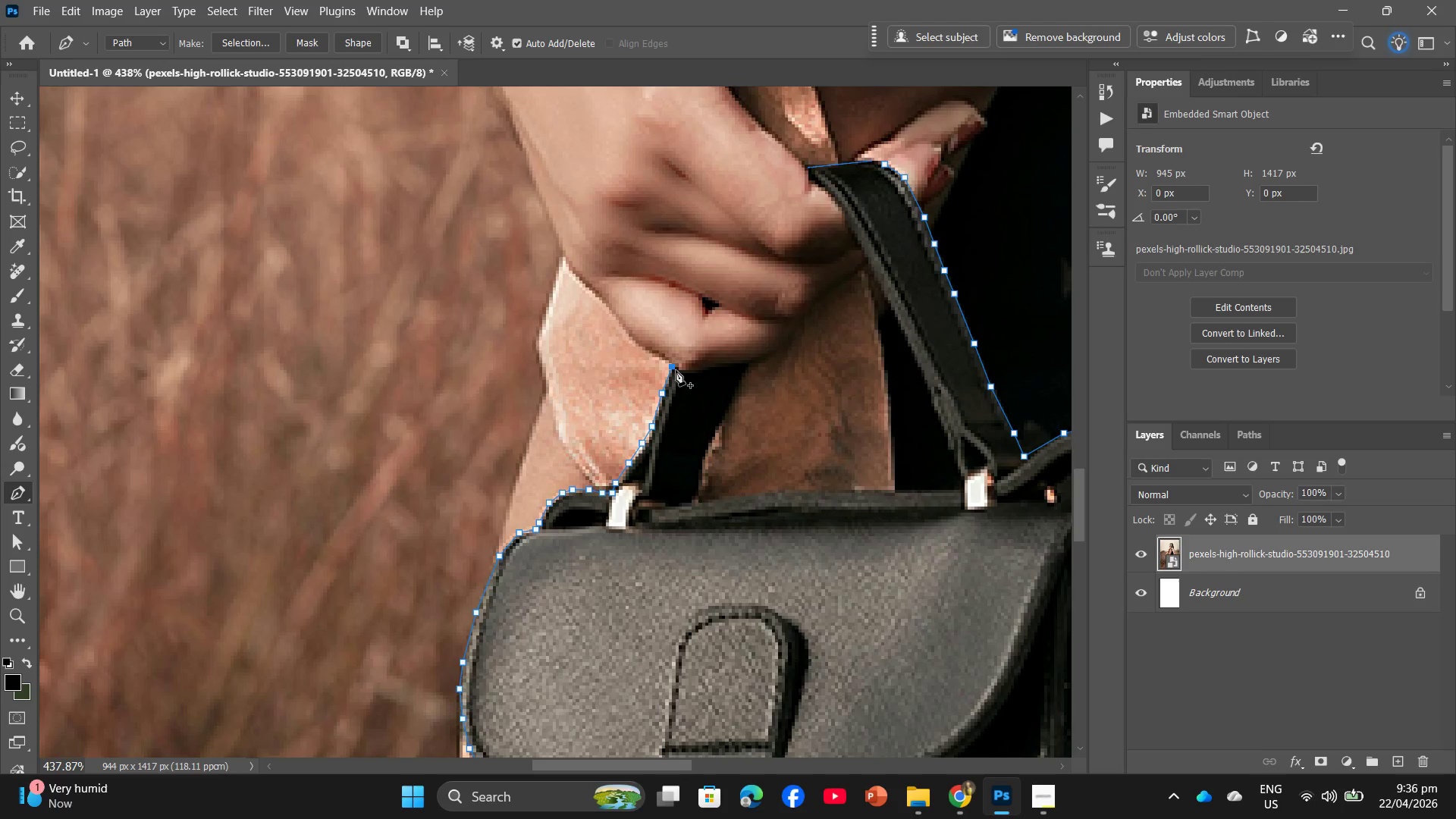 
left_click([676, 368])
 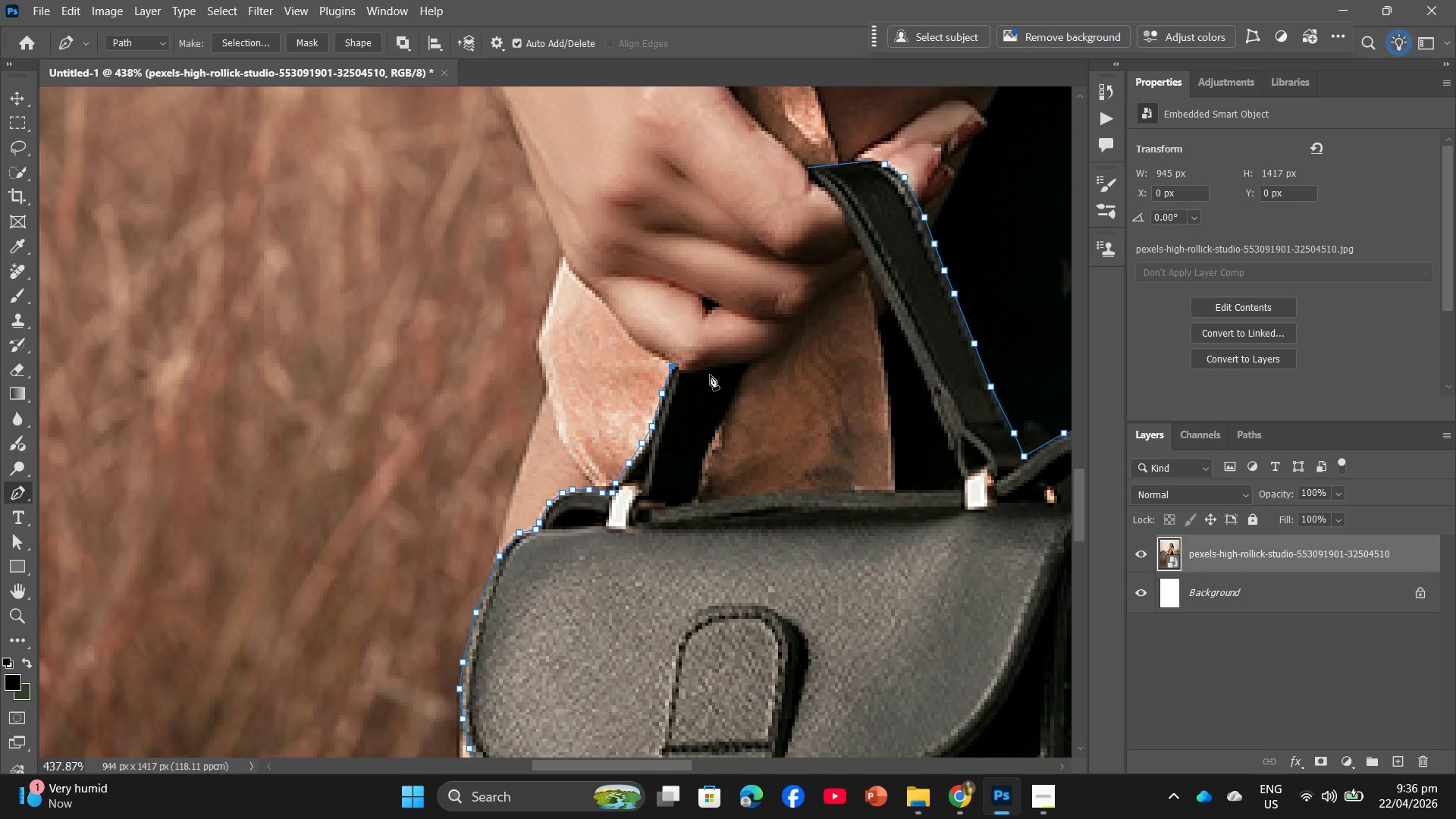 
left_click([708, 369])
 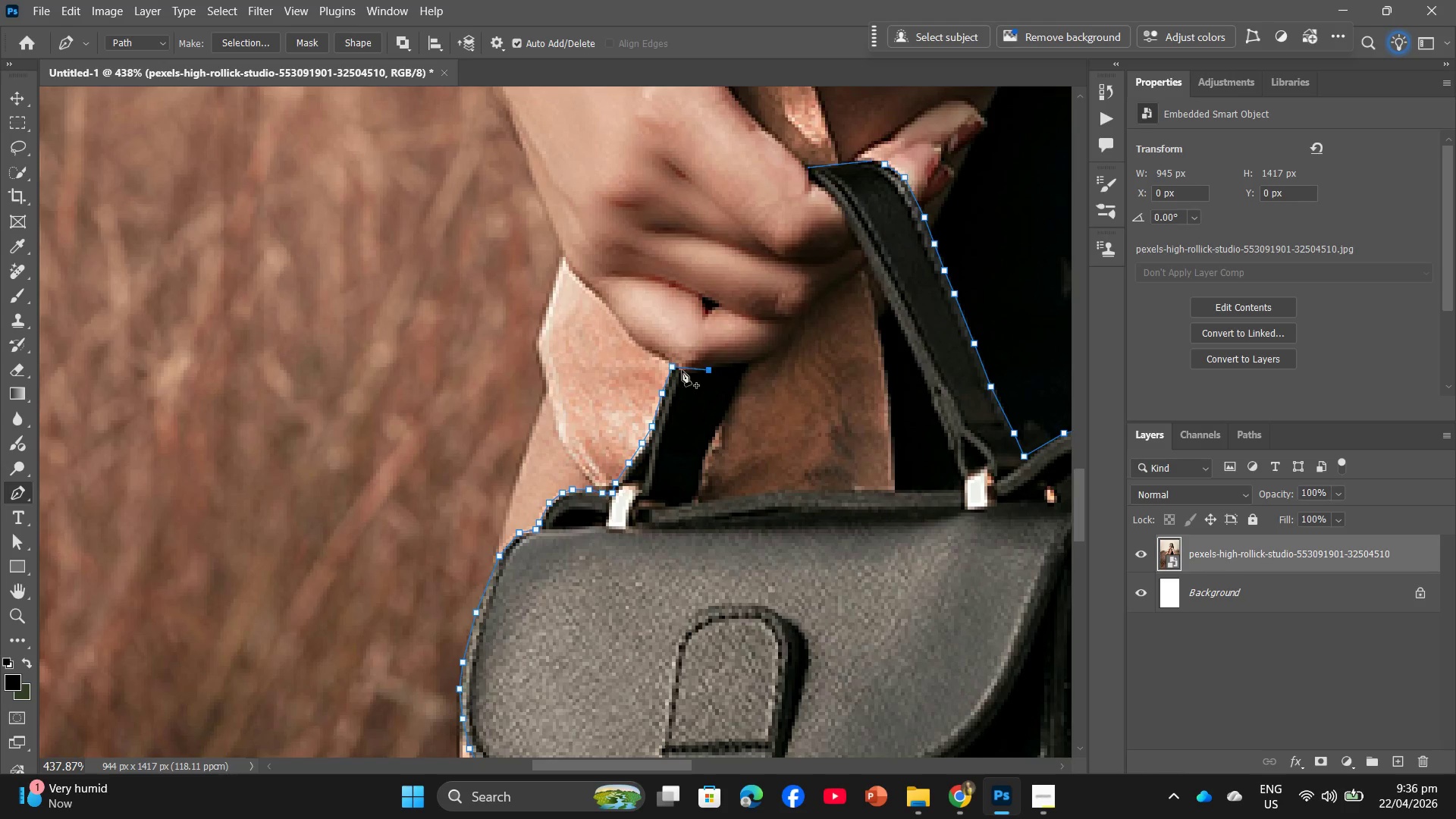 
key(Control+Z)
 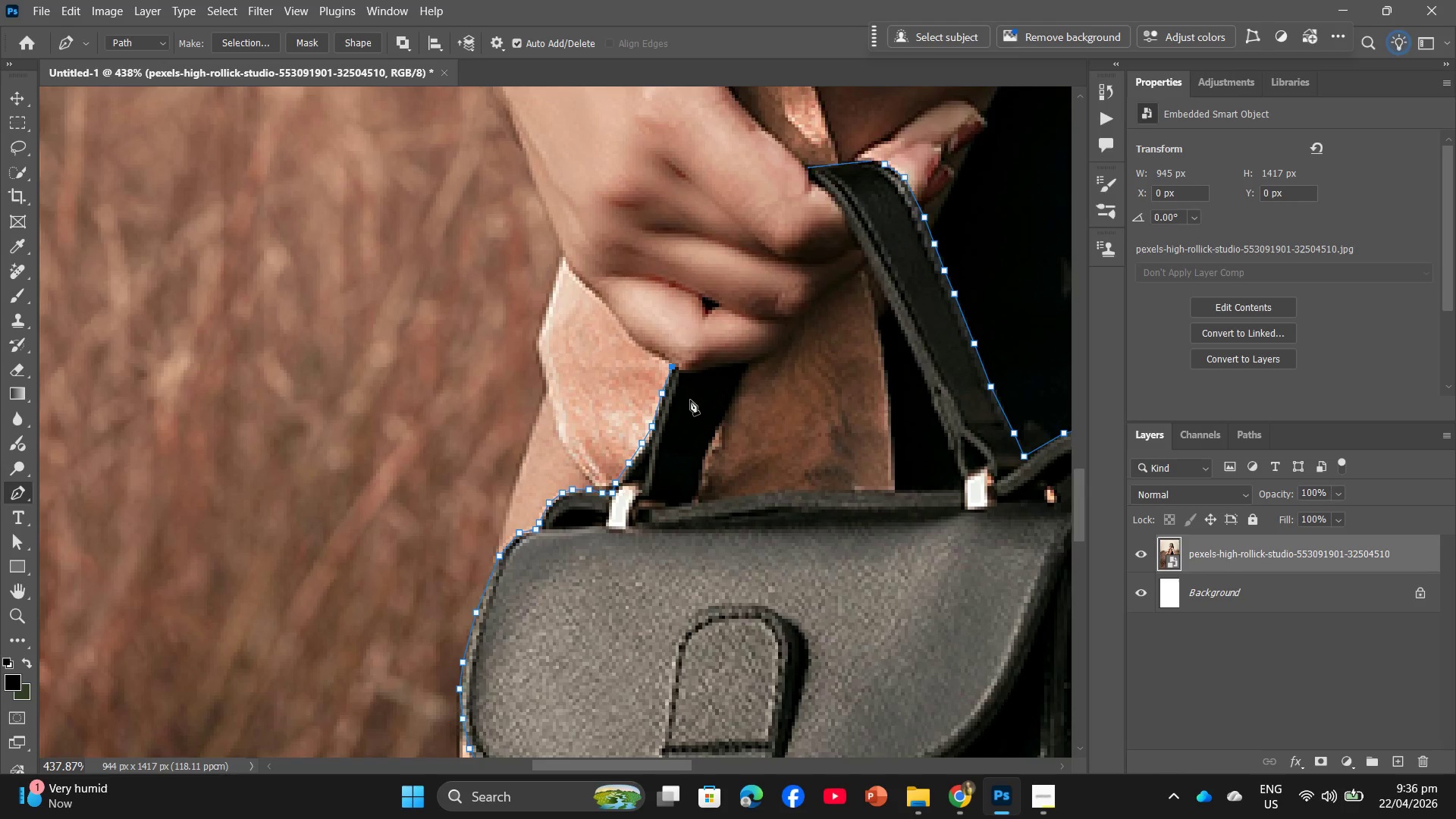 
hold_key(key=AltLeft, duration=0.66)
scroll: coordinate [693, 394], scroll_direction: up, amount: 9.0
 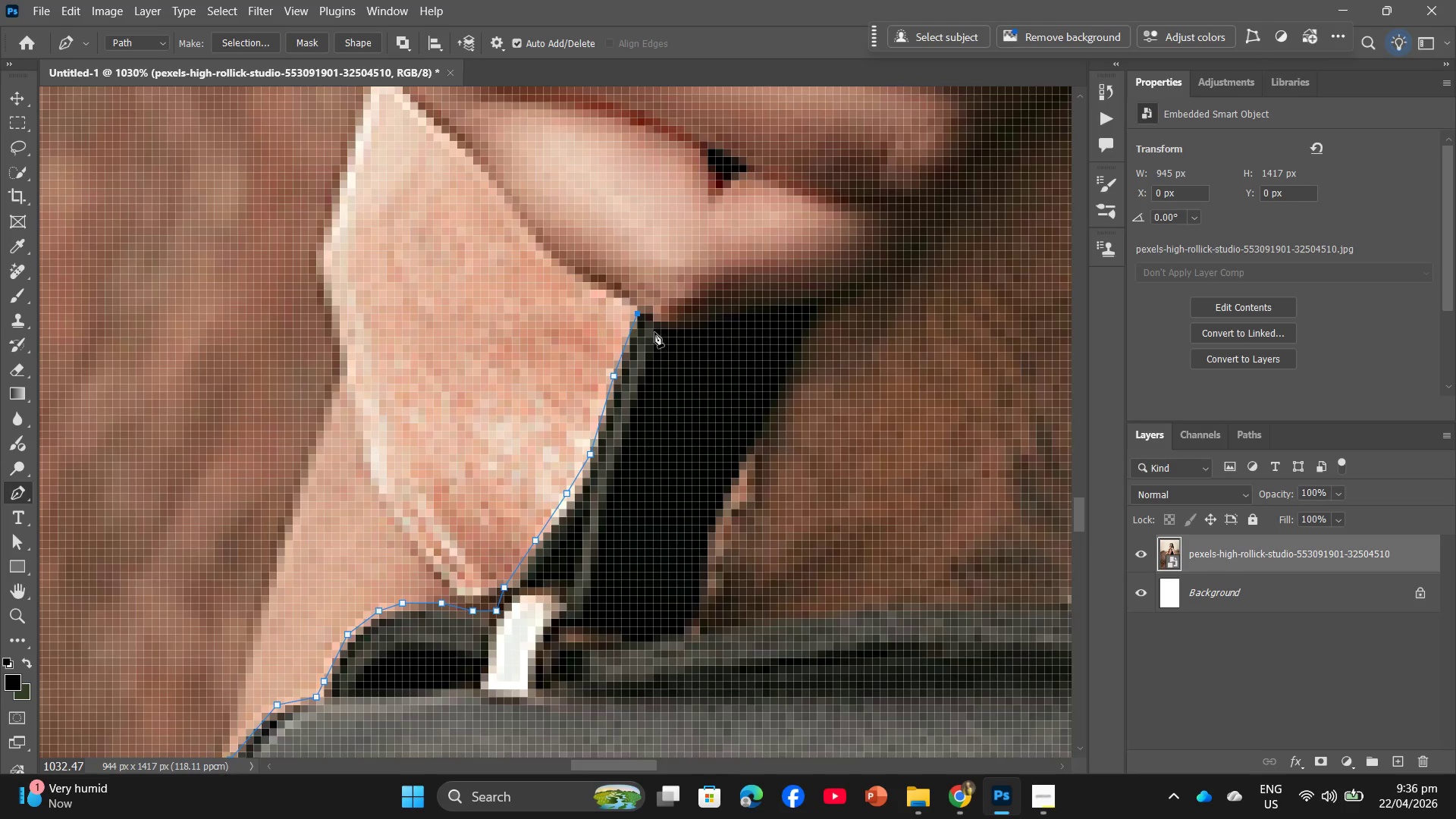 
left_click([654, 328])
 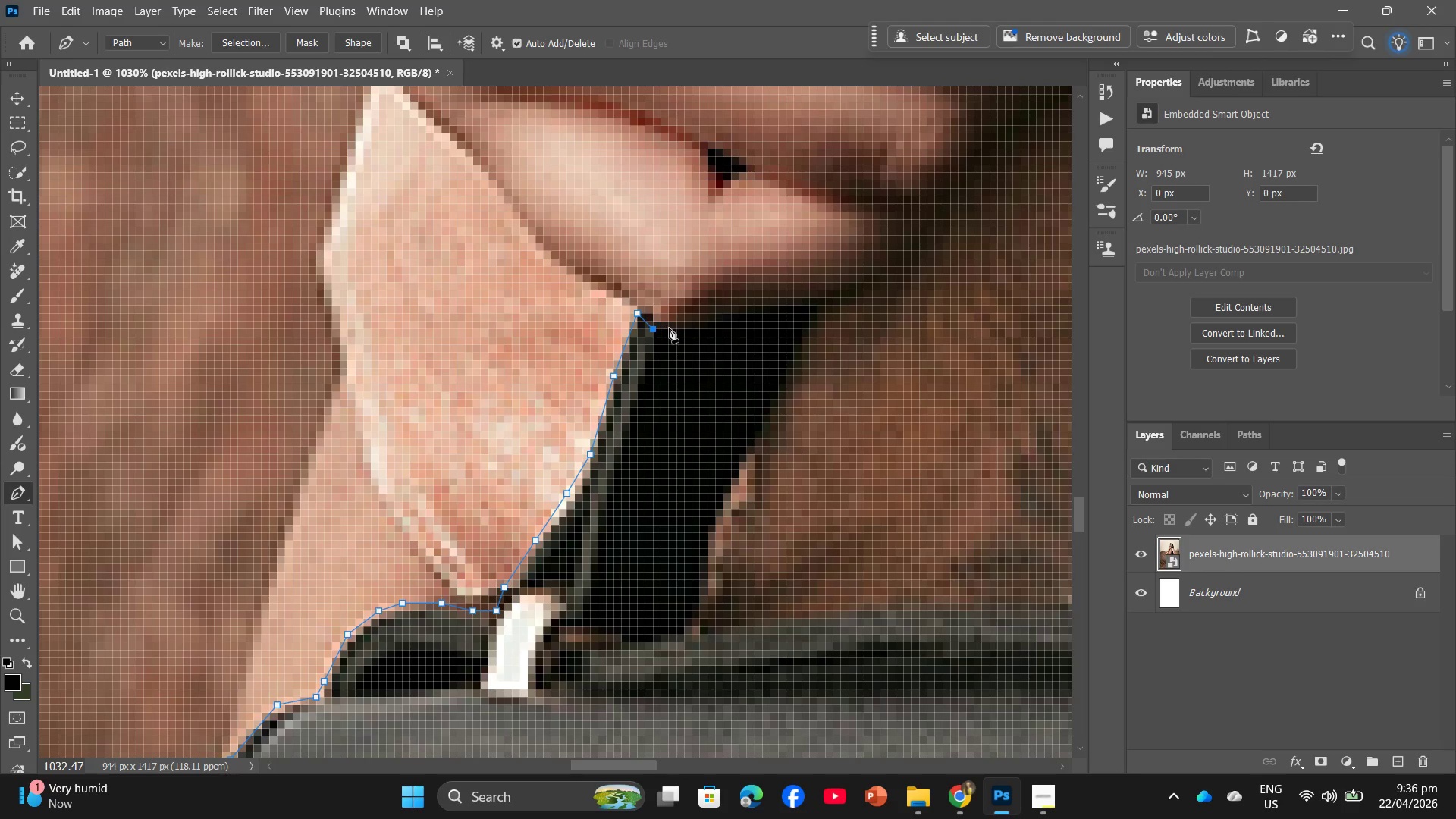 
left_click([670, 328])
 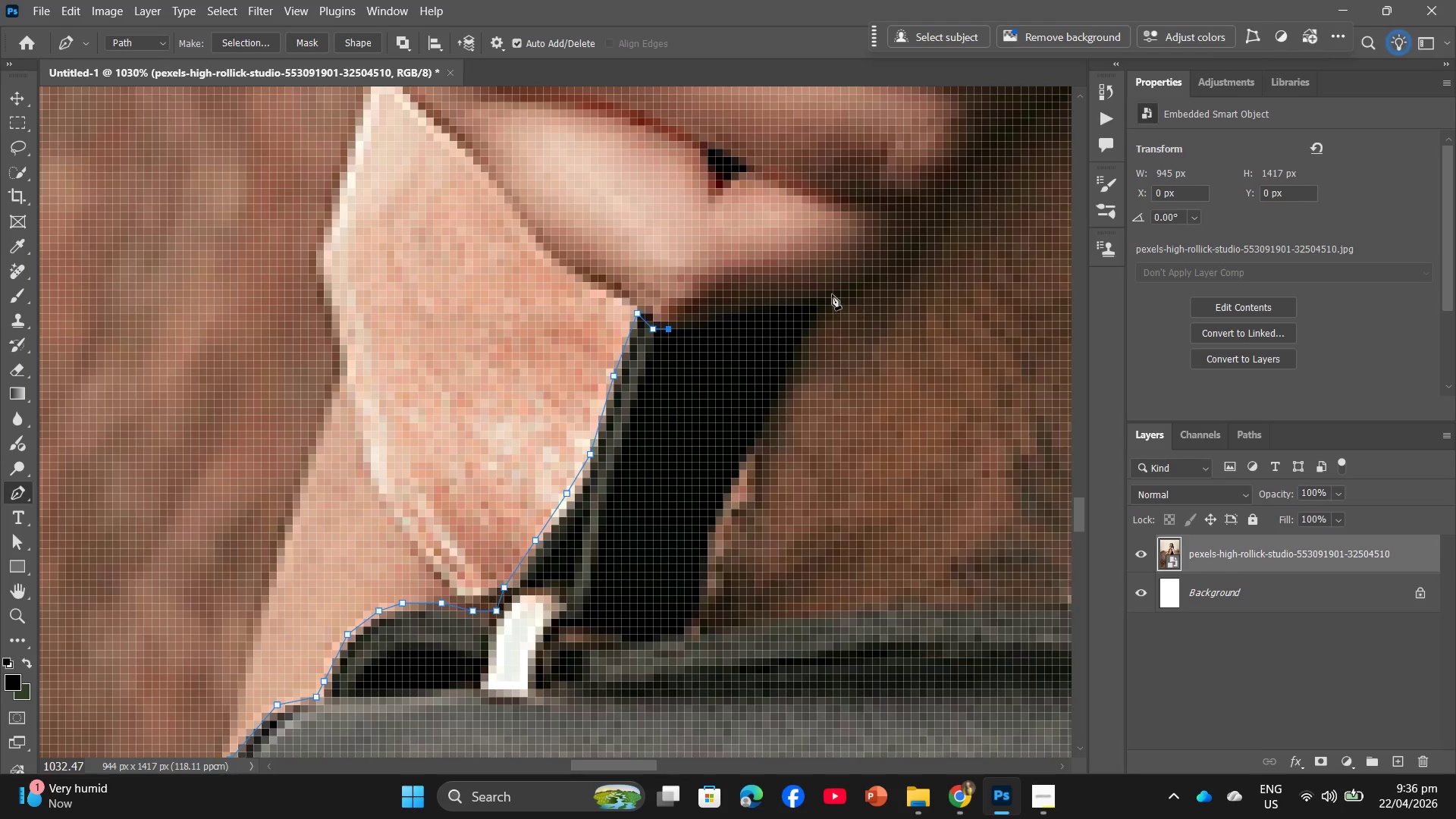 
hold_key(key=AltLeft, duration=0.75)
scroll: coordinate [818, 308], scroll_direction: down, amount: 8.0
 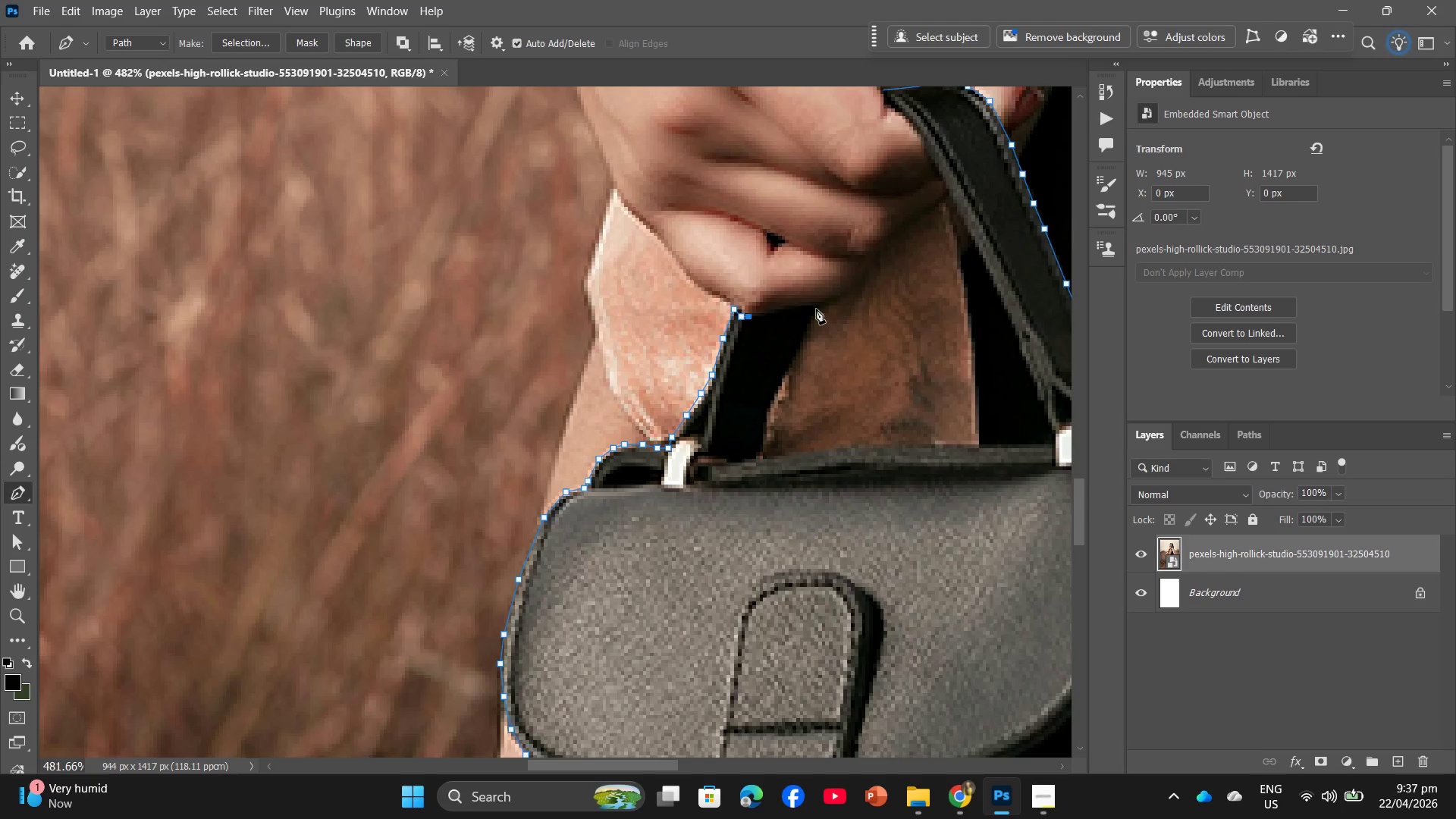 
left_click([819, 308])
 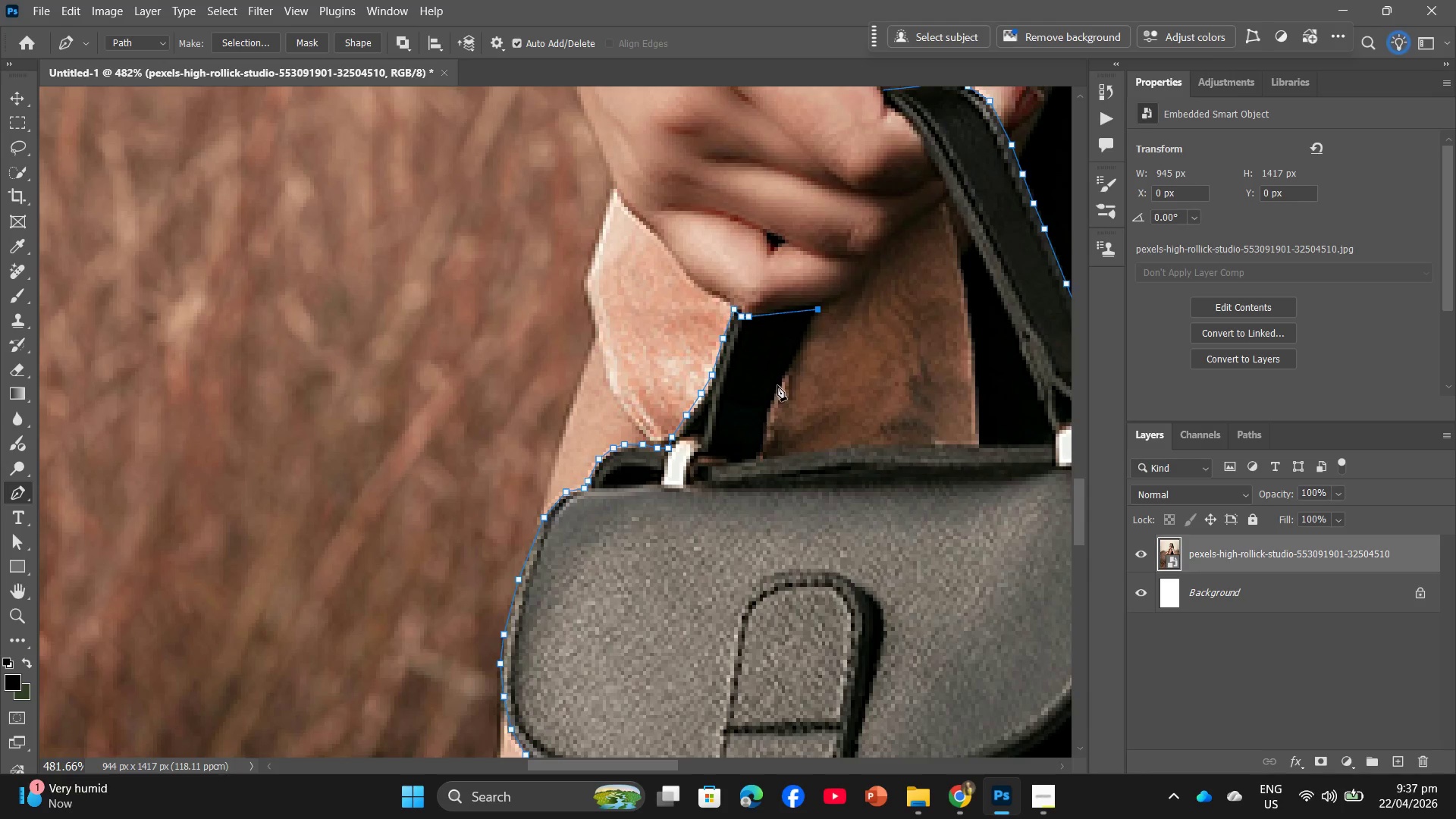 
left_click([777, 388])
 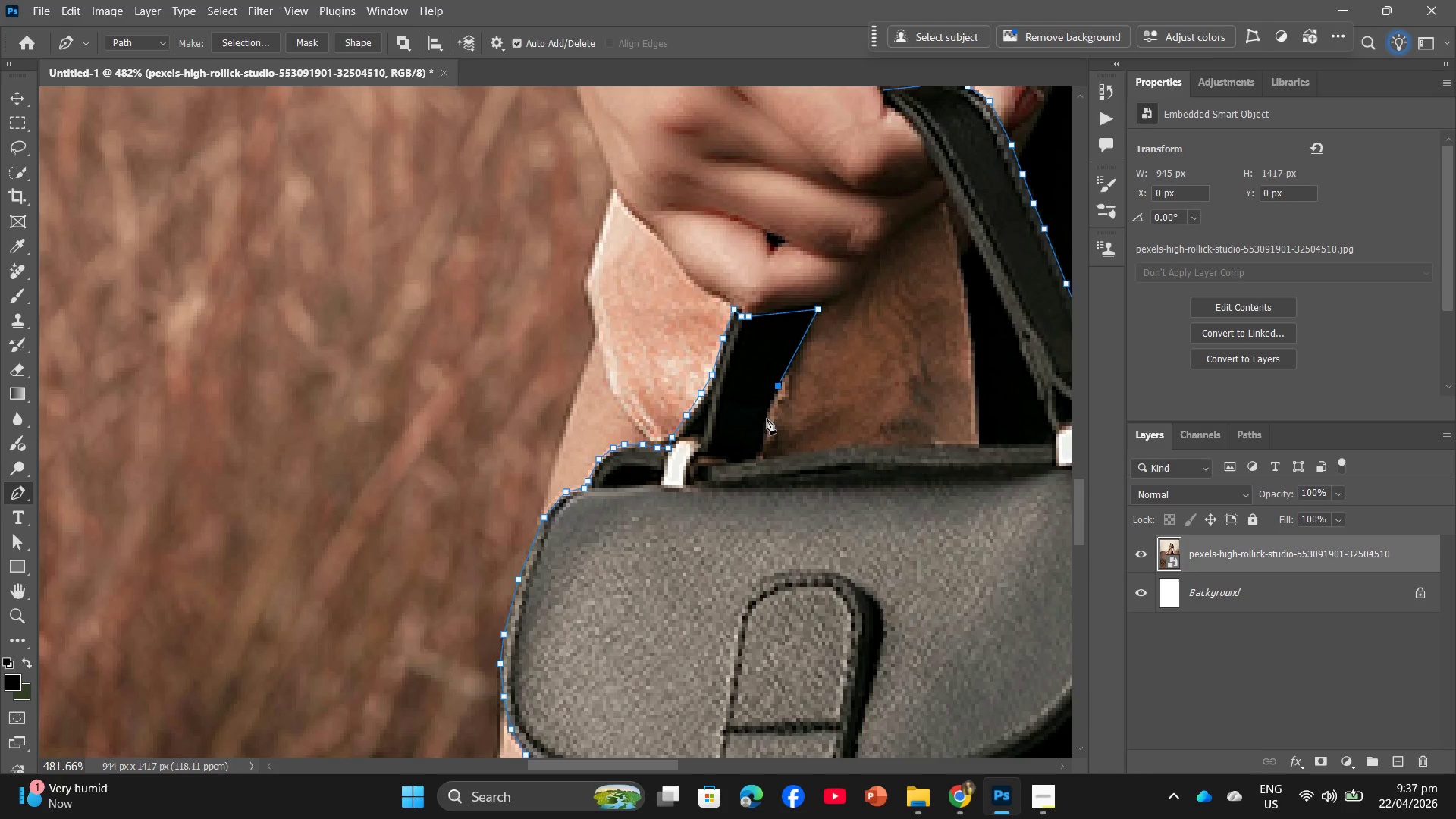 
left_click([769, 408])
 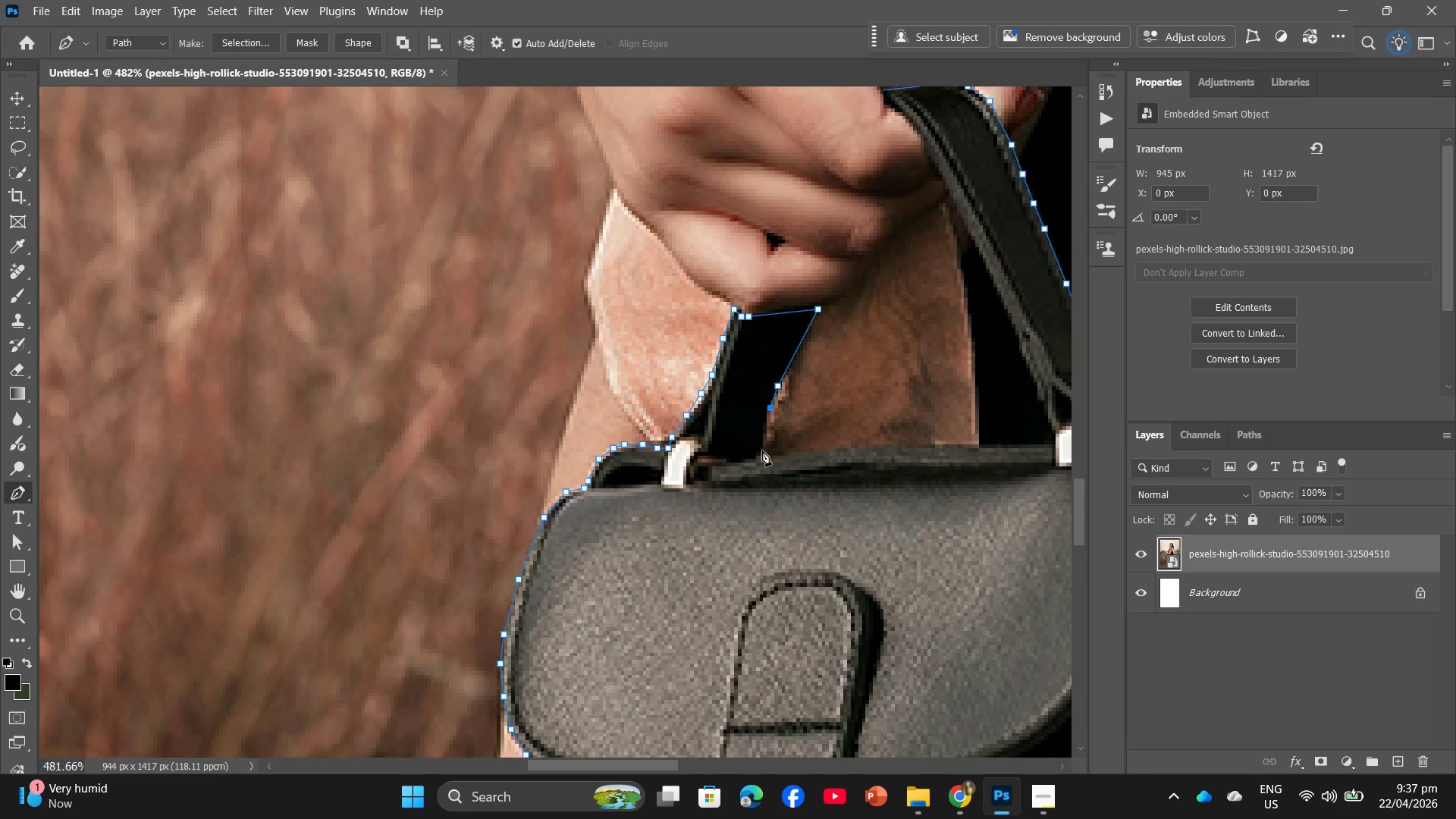 
left_click([764, 454])
 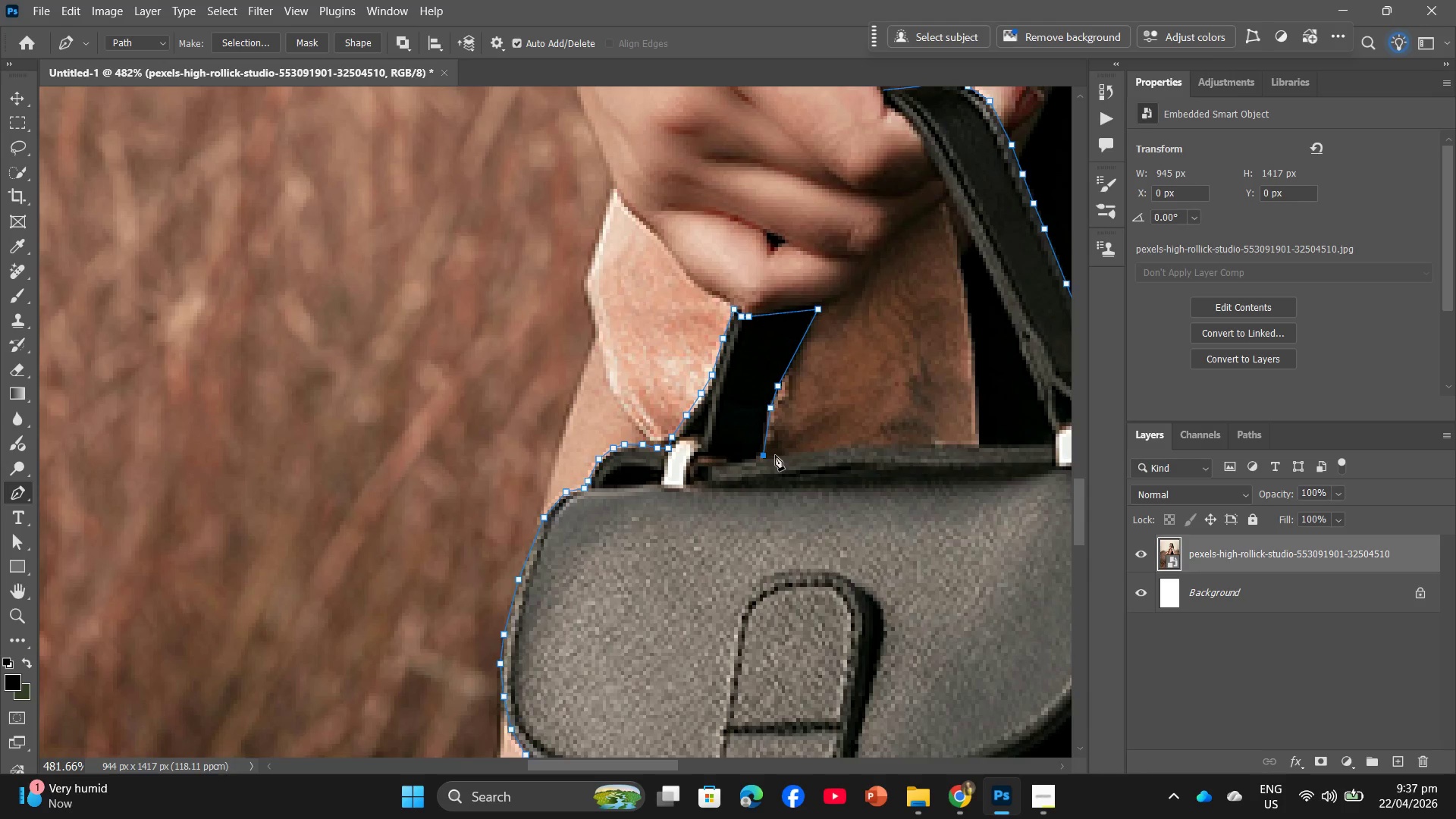 
key(Control+Z)
 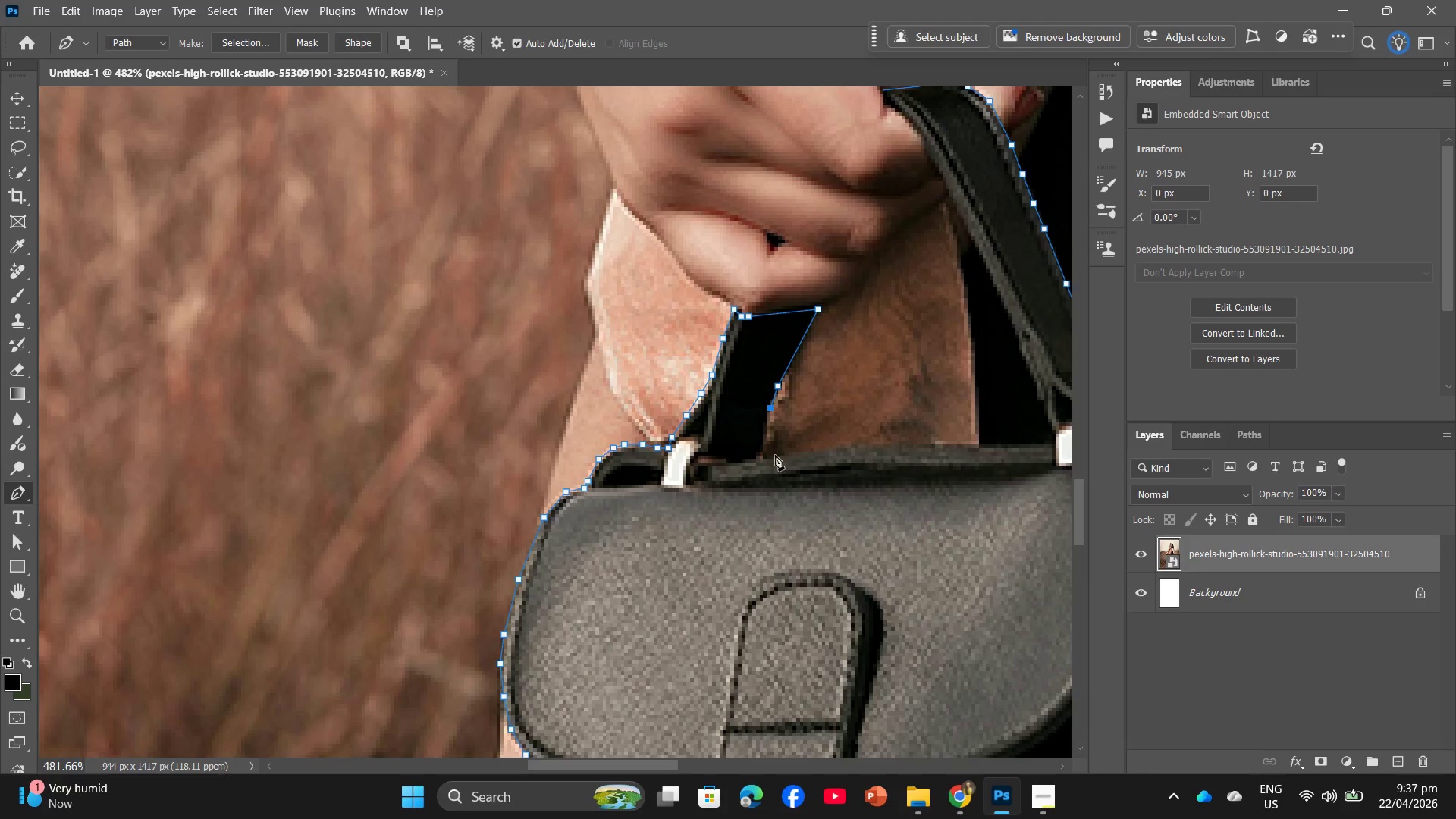 
key(Control+ControlLeft)
 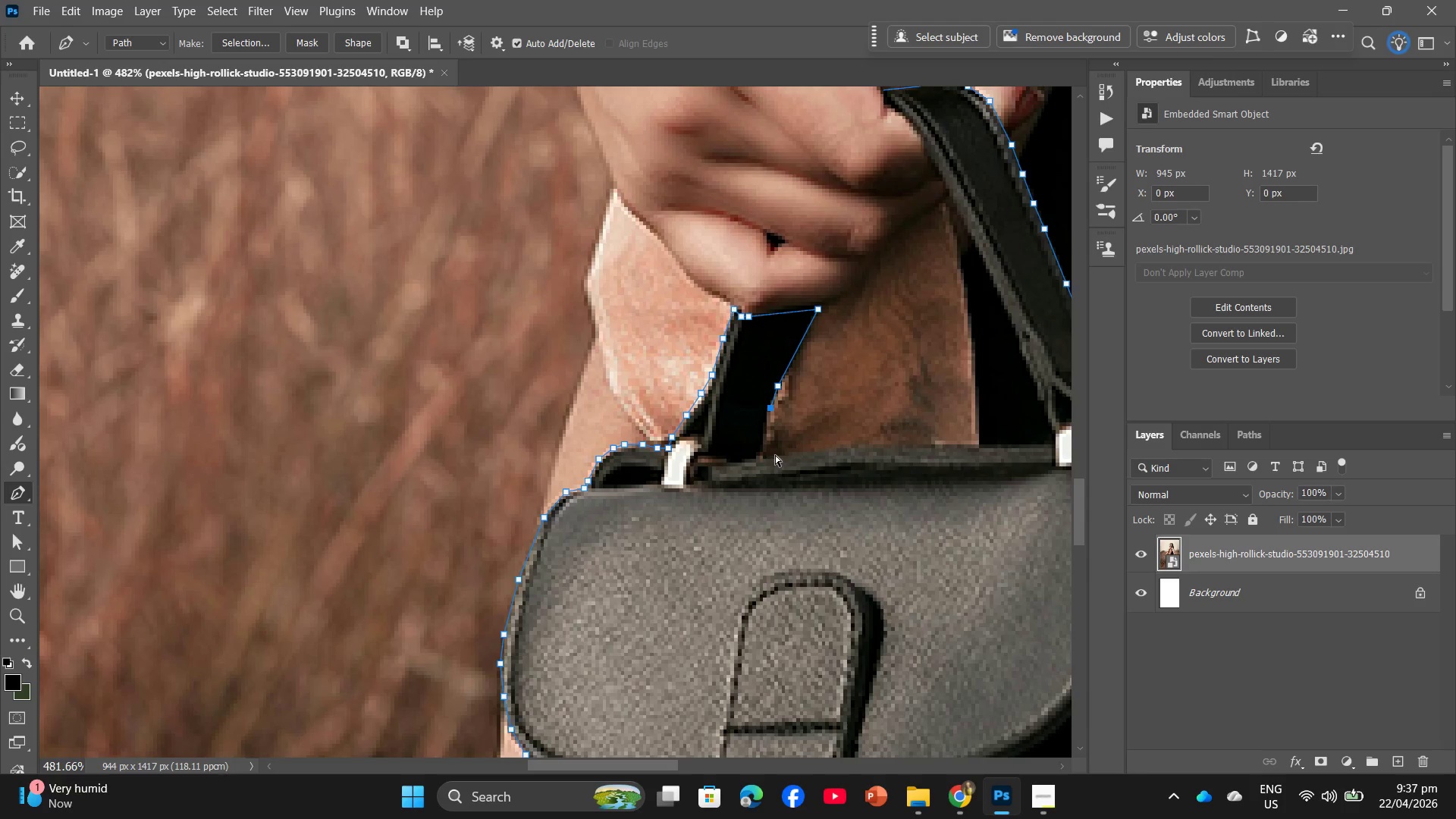 
key(Control+Z)
 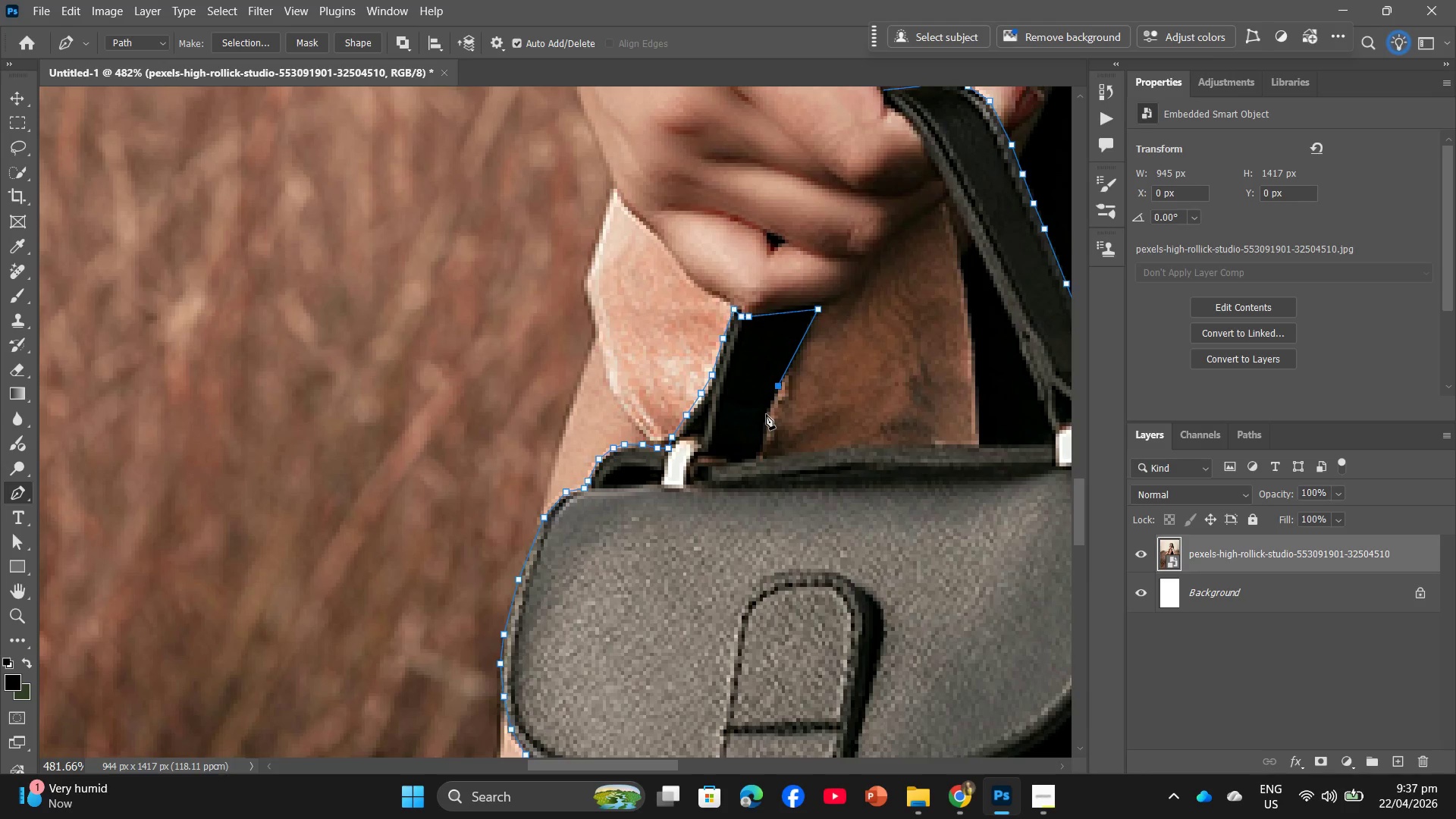 
left_click([766, 414])
 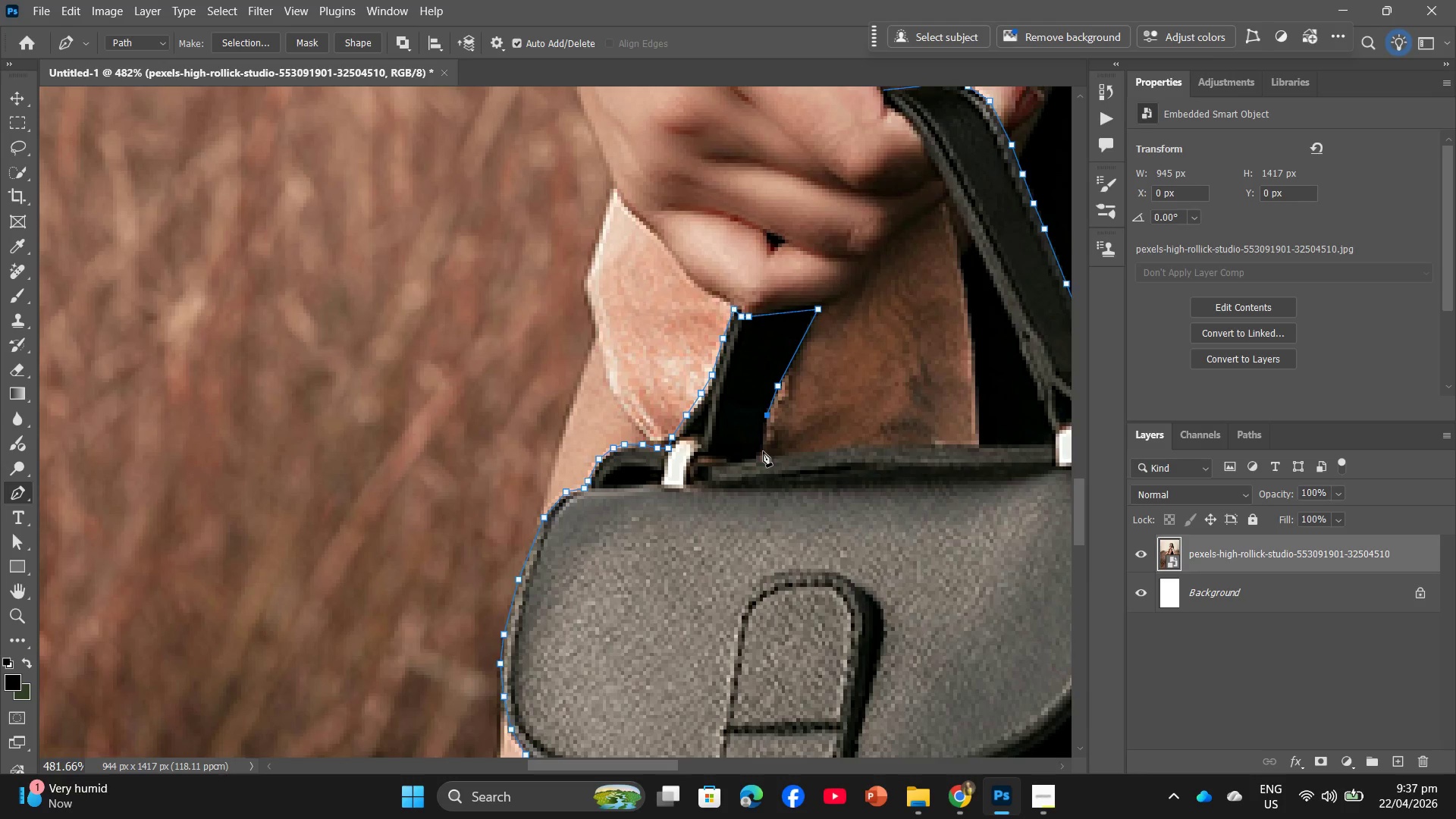 
left_click([763, 453])
 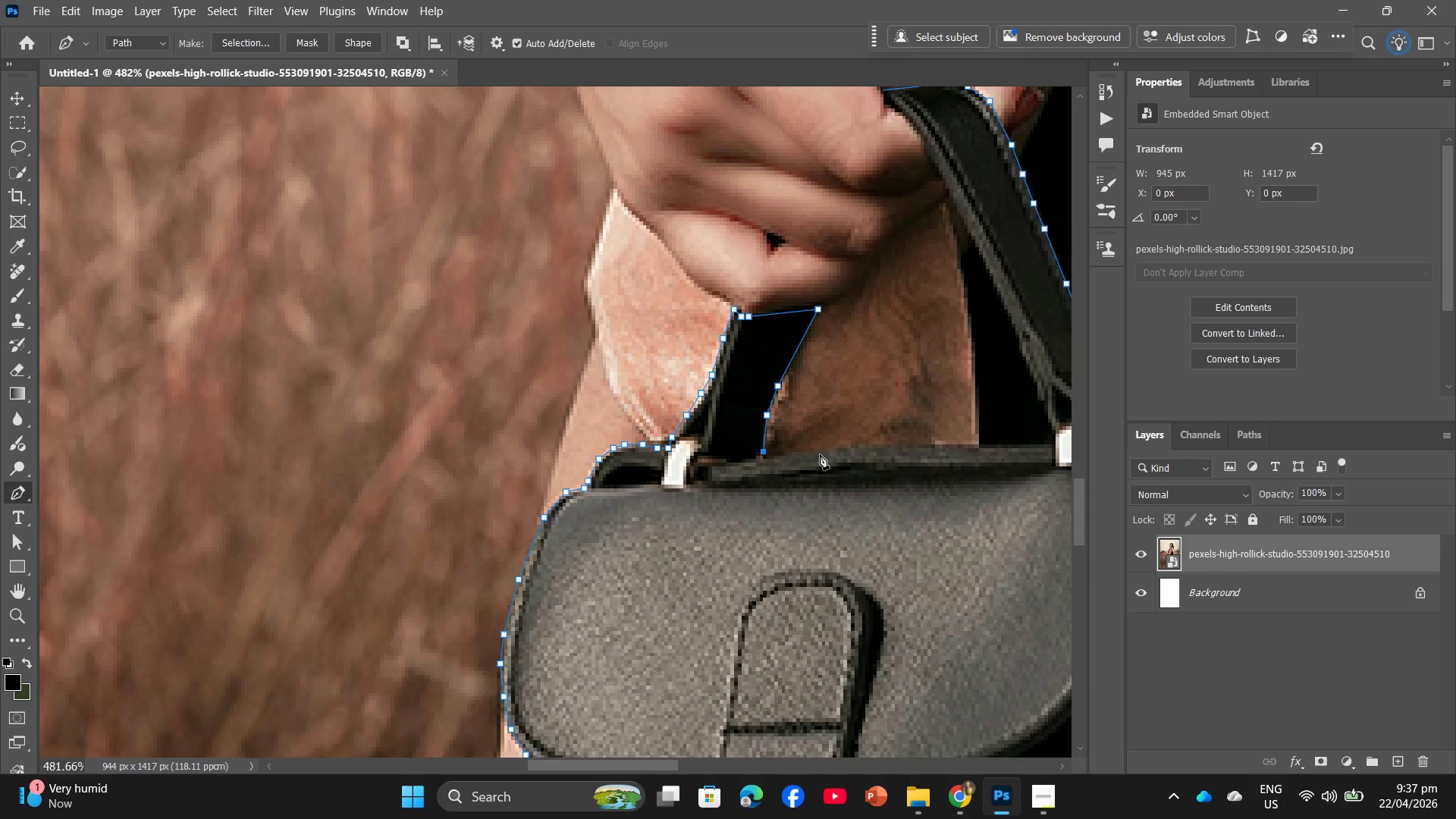 
left_click([824, 451])
 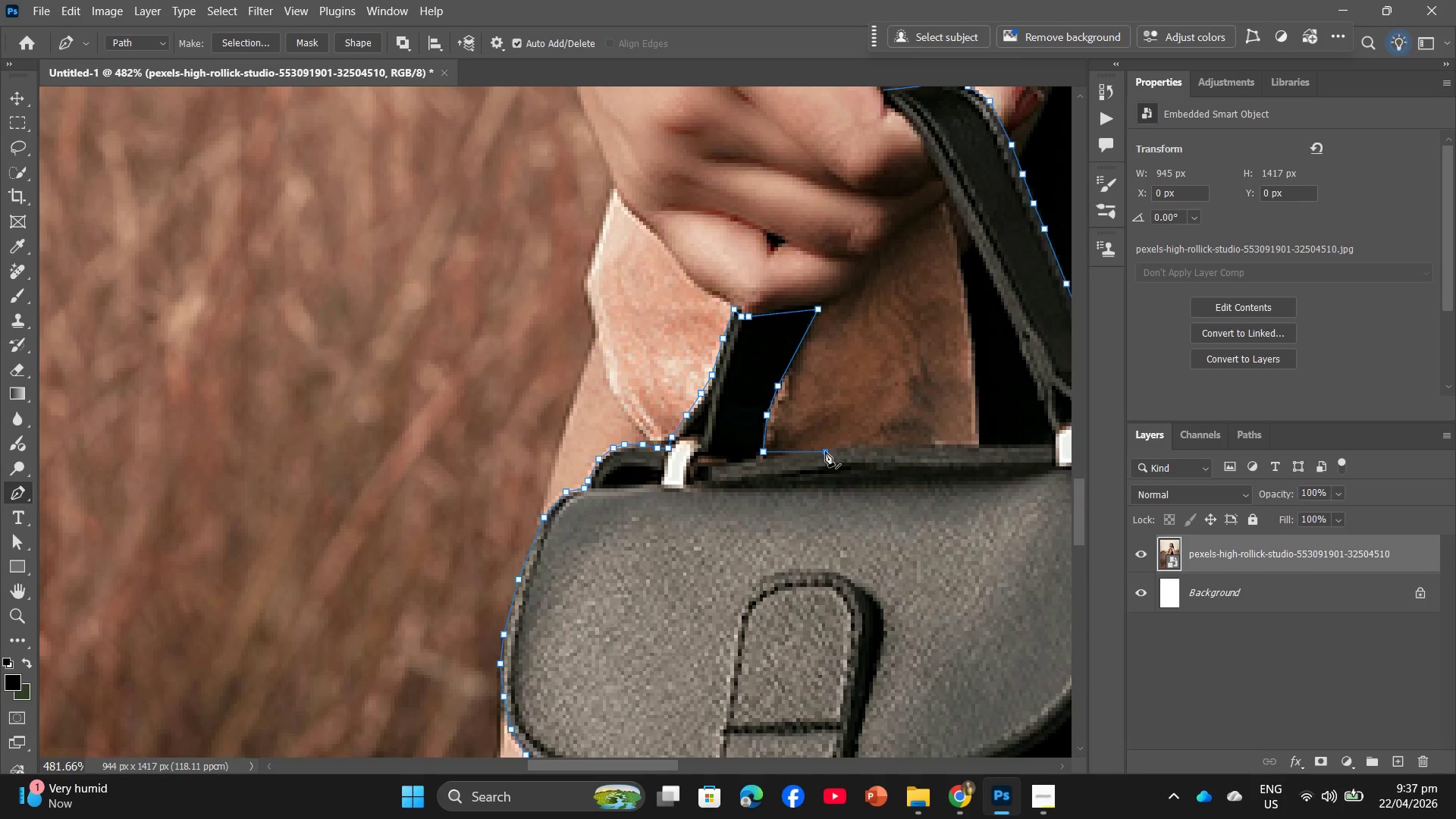 
key(Control+Z)
 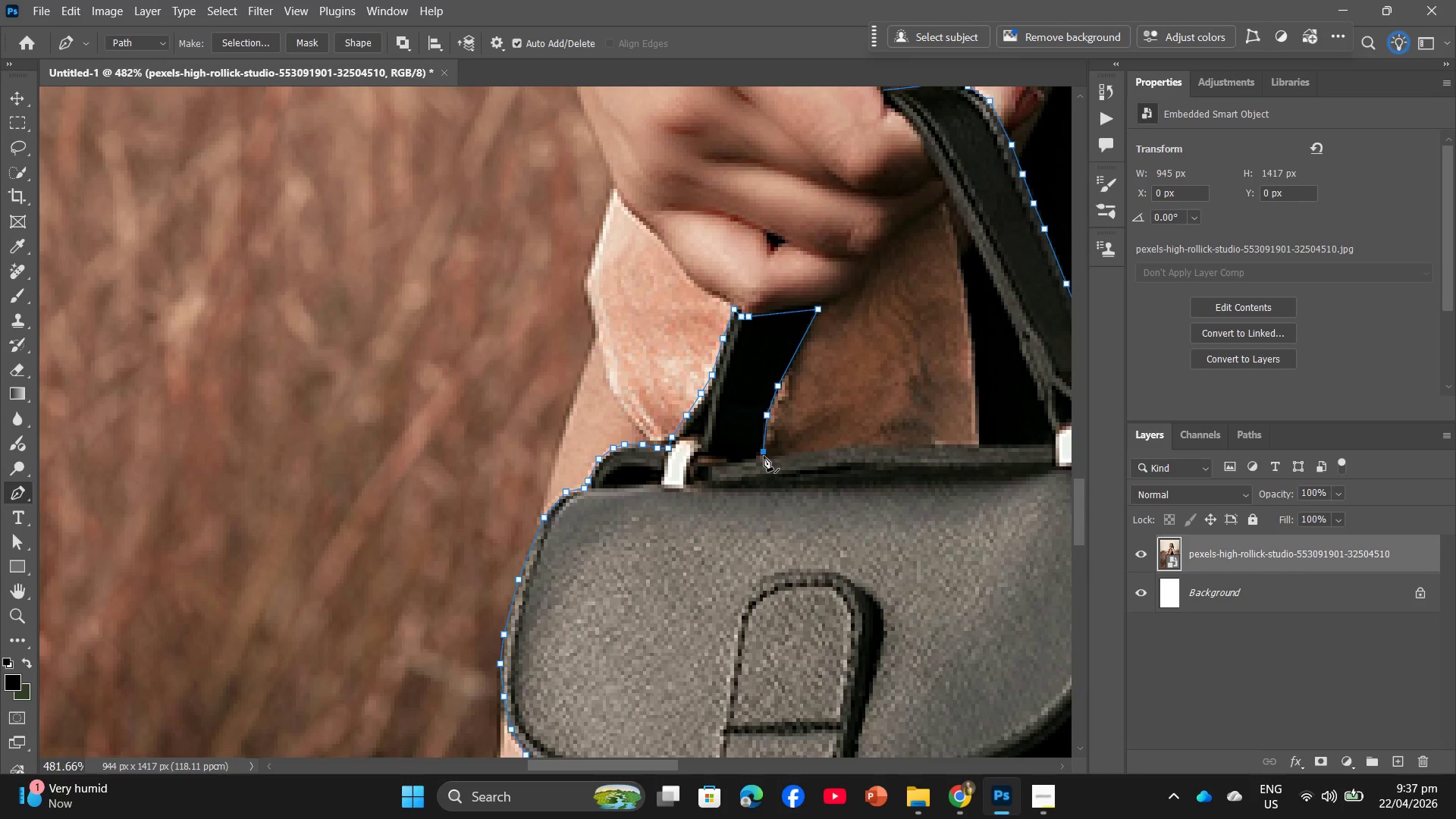 
hold_key(key=AltLeft, duration=0.88)
scroll: coordinate [789, 462], scroll_direction: up, amount: 8.0
 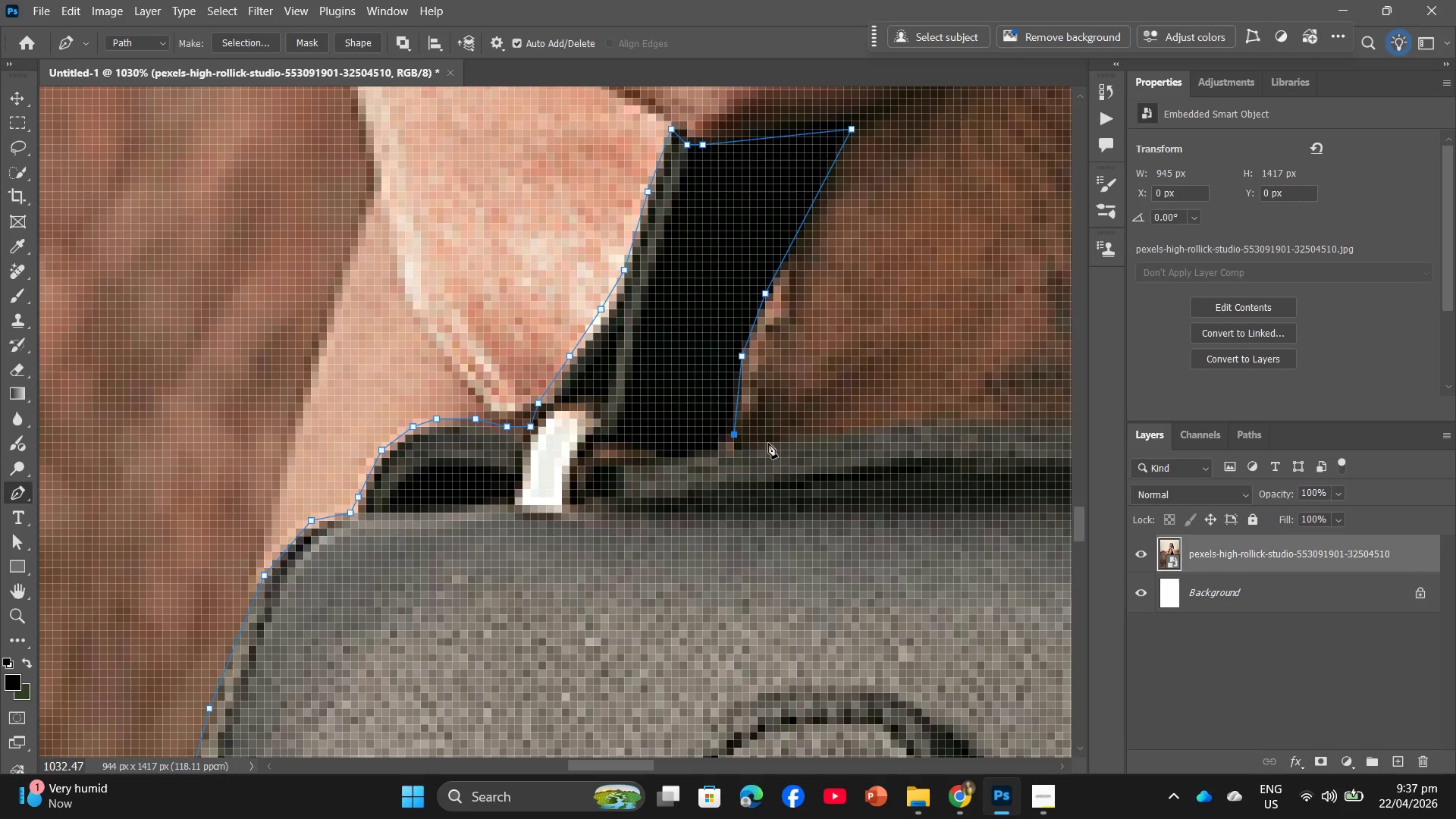 
left_click([769, 443])
 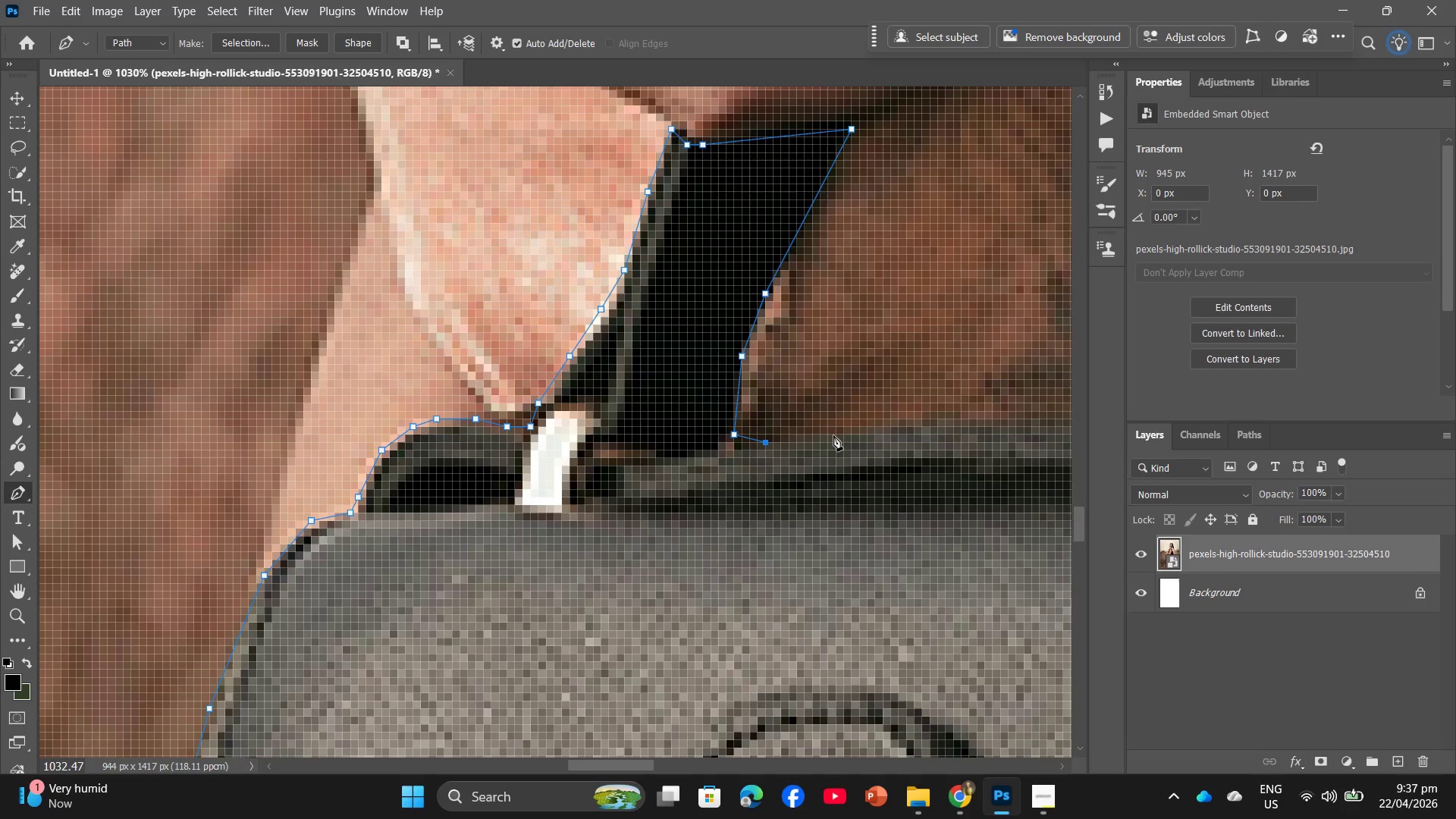 
left_click([842, 434])
 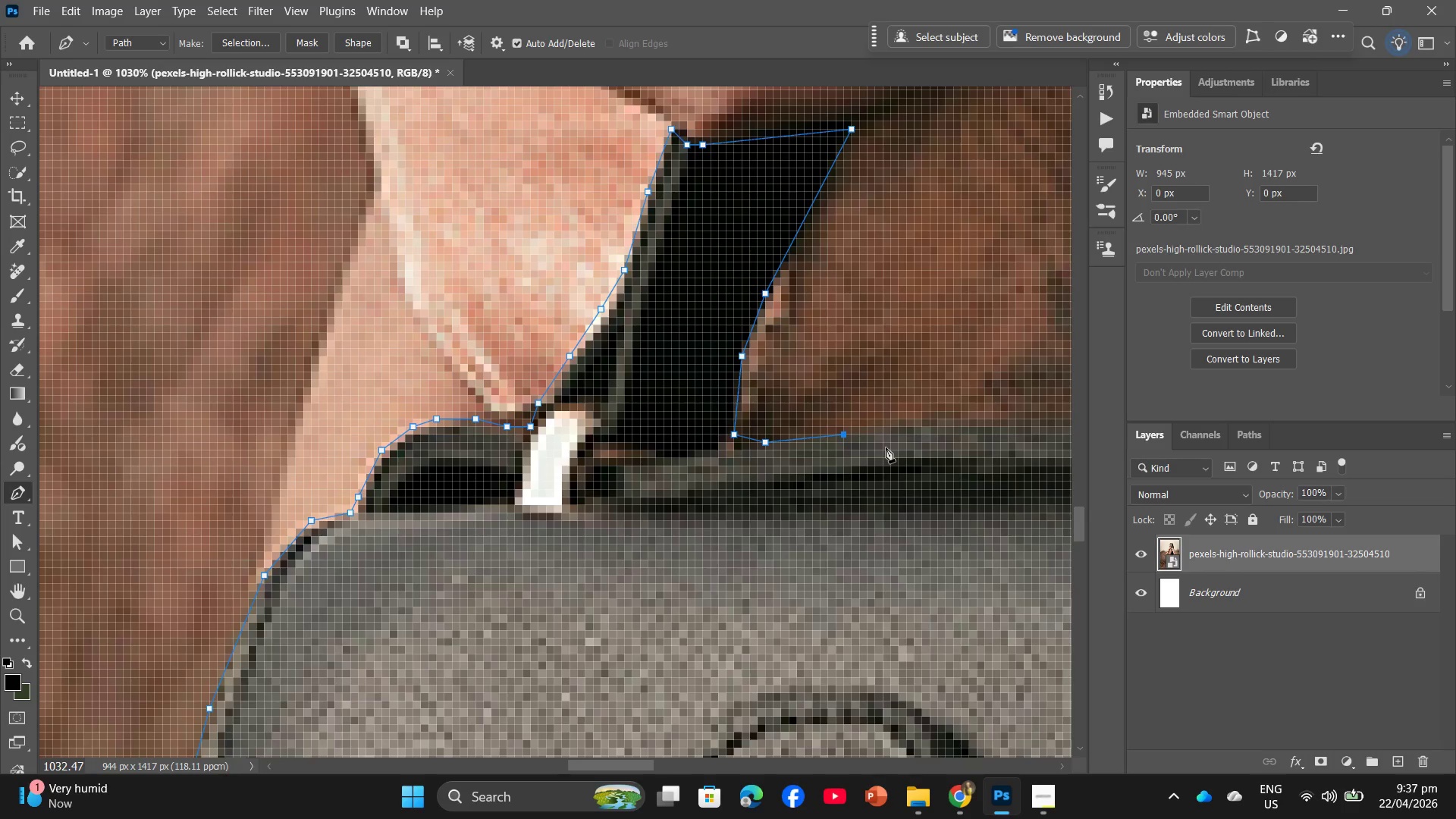 
hold_key(key=AltLeft, duration=0.78)
scroll: coordinate [888, 452], scroll_direction: down, amount: 7.0
 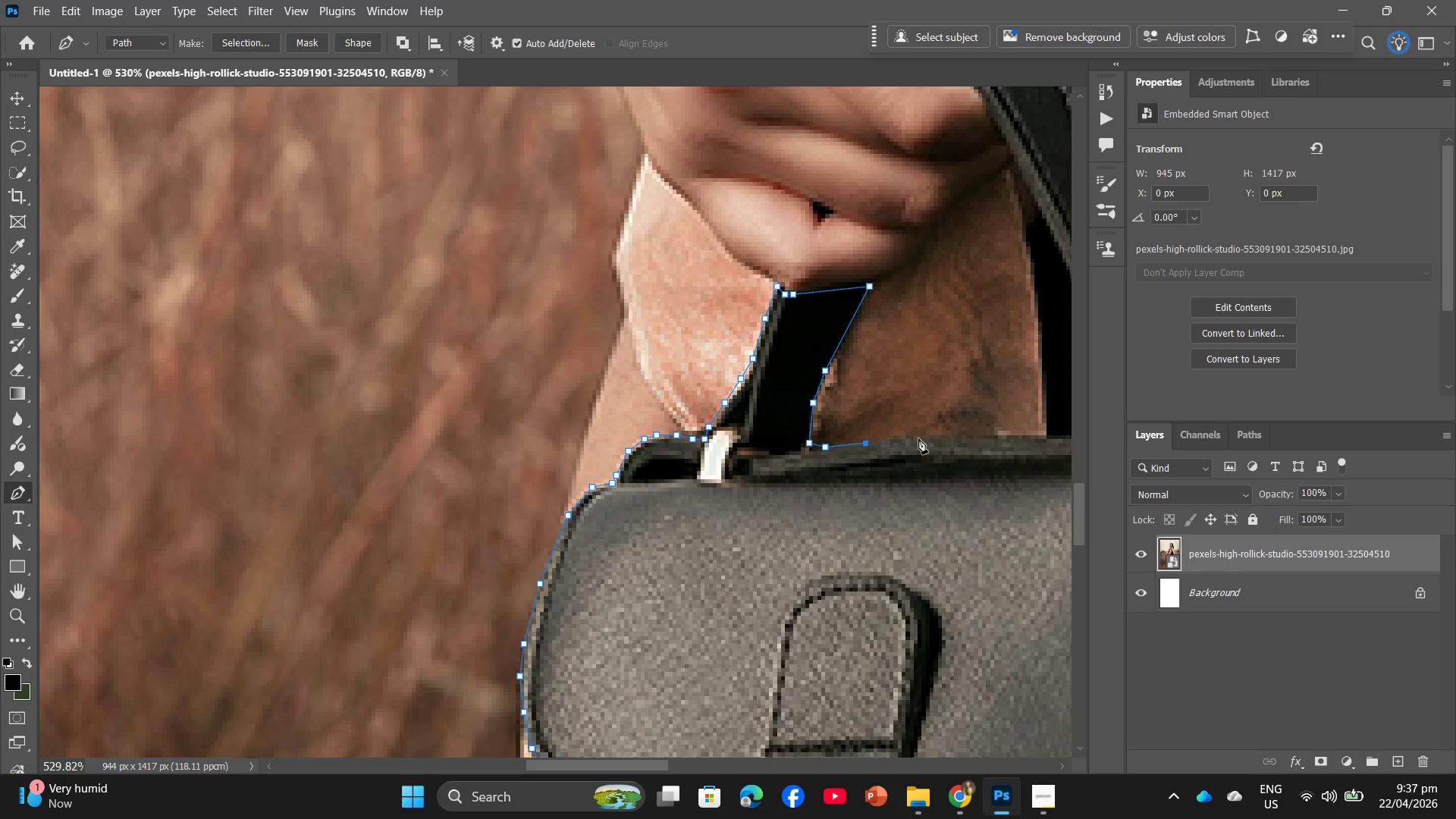 
left_click([924, 436])
 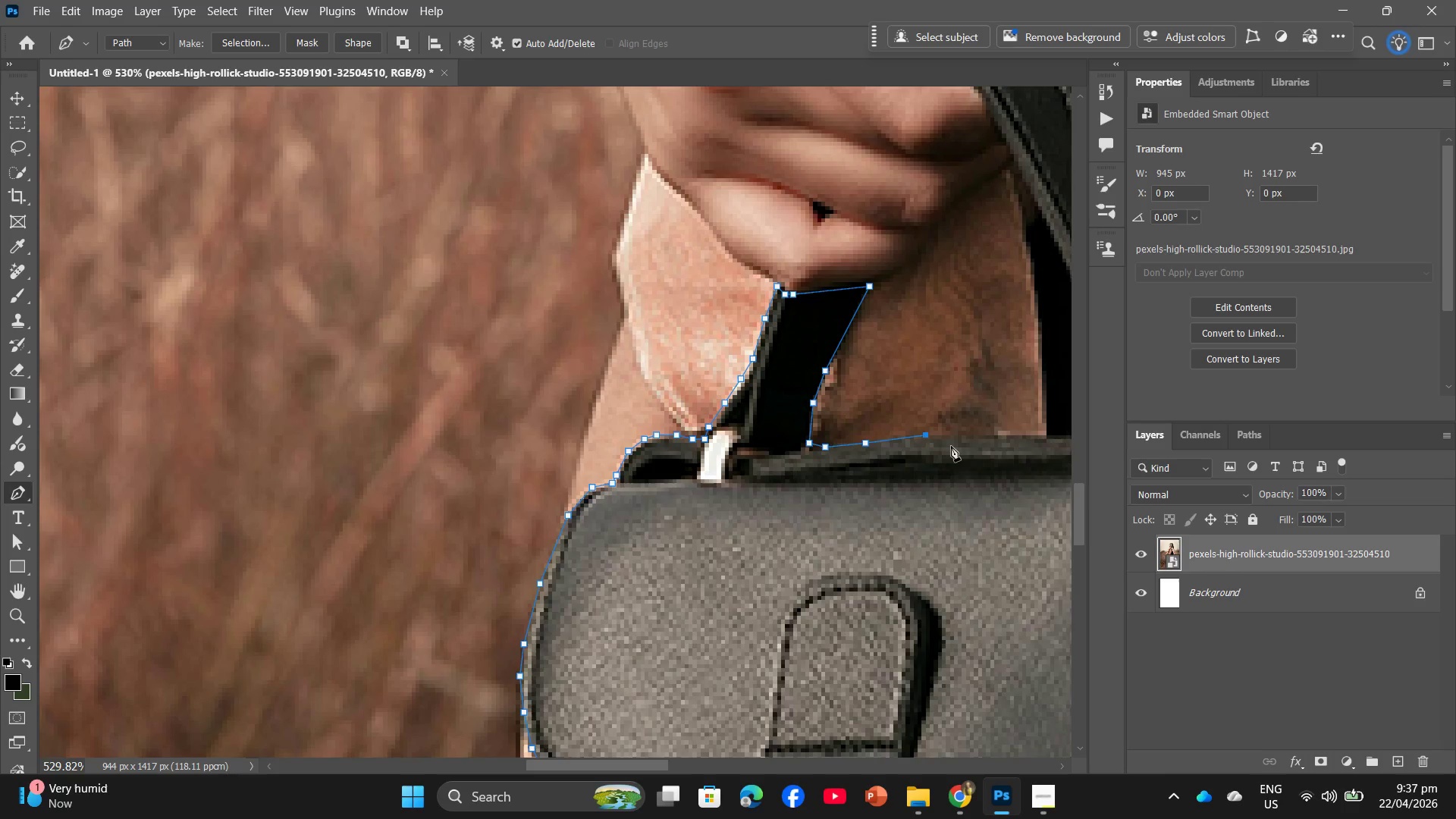 
hold_key(key=AltLeft, duration=0.36)
scroll: coordinate [966, 463], scroll_direction: up, amount: 1.0
 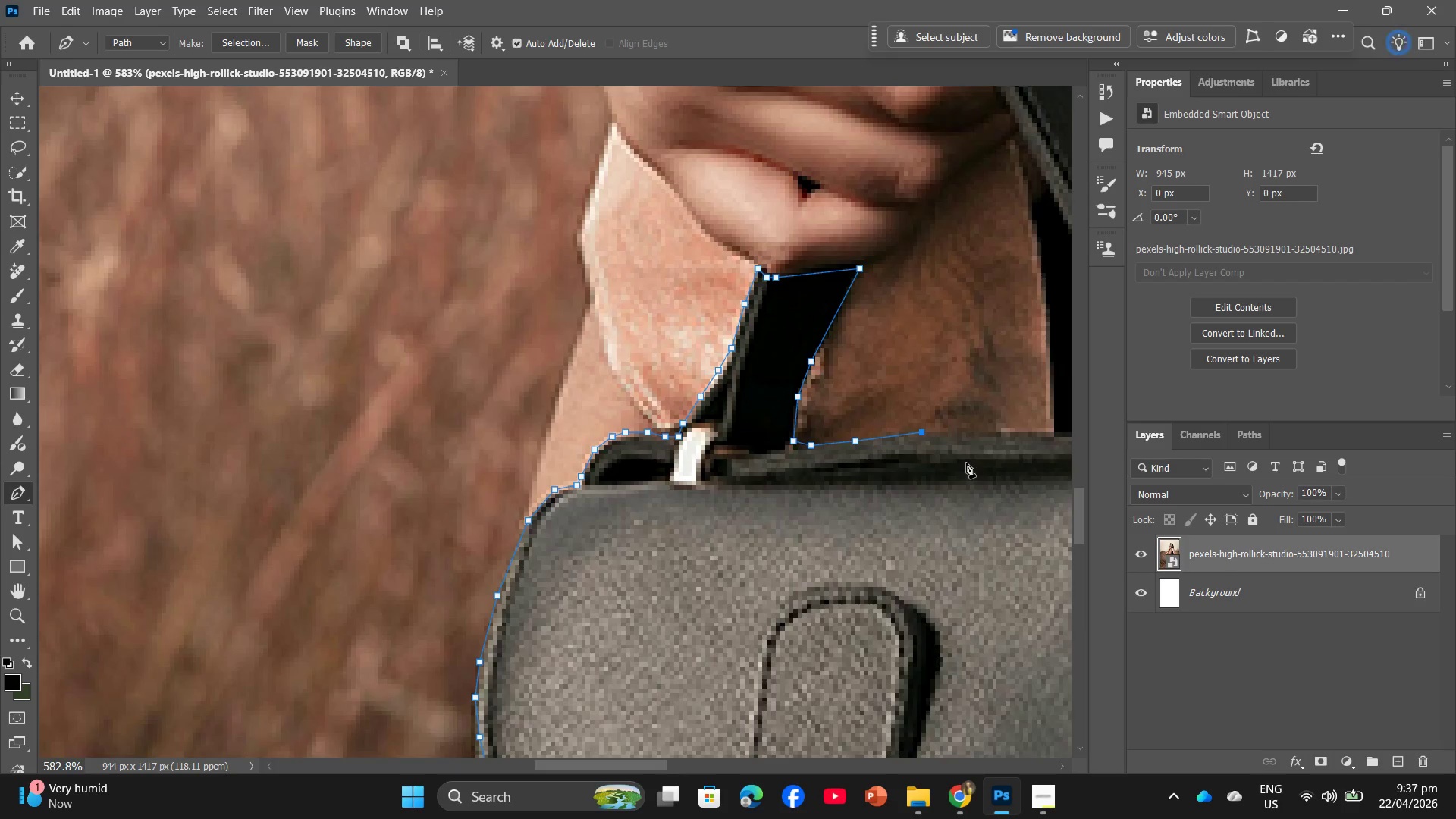 
hold_key(key=Space, duration=1.12)
 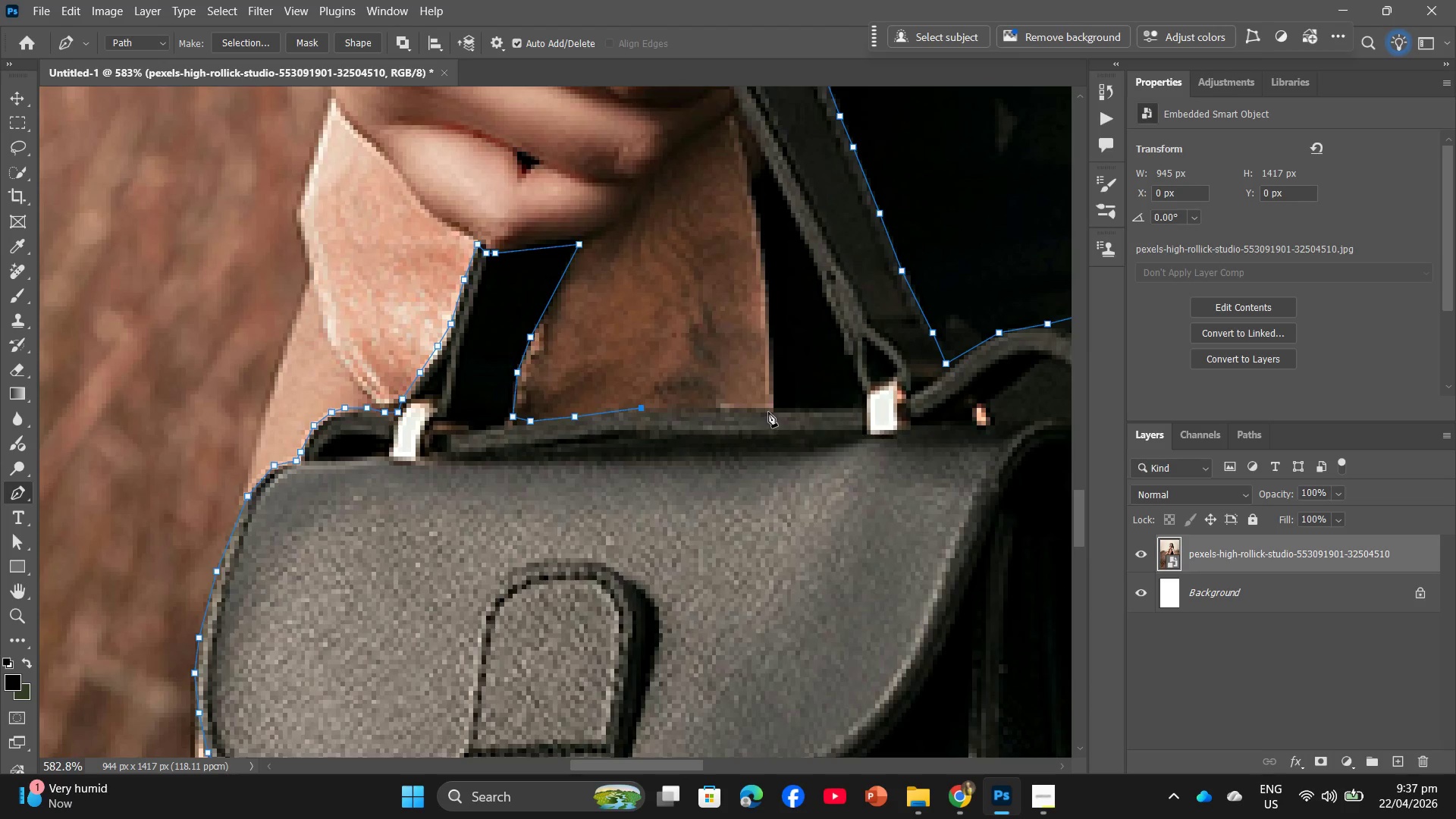 
left_click_drag(start_coordinate=[953, 465], to_coordinate=[673, 441])
 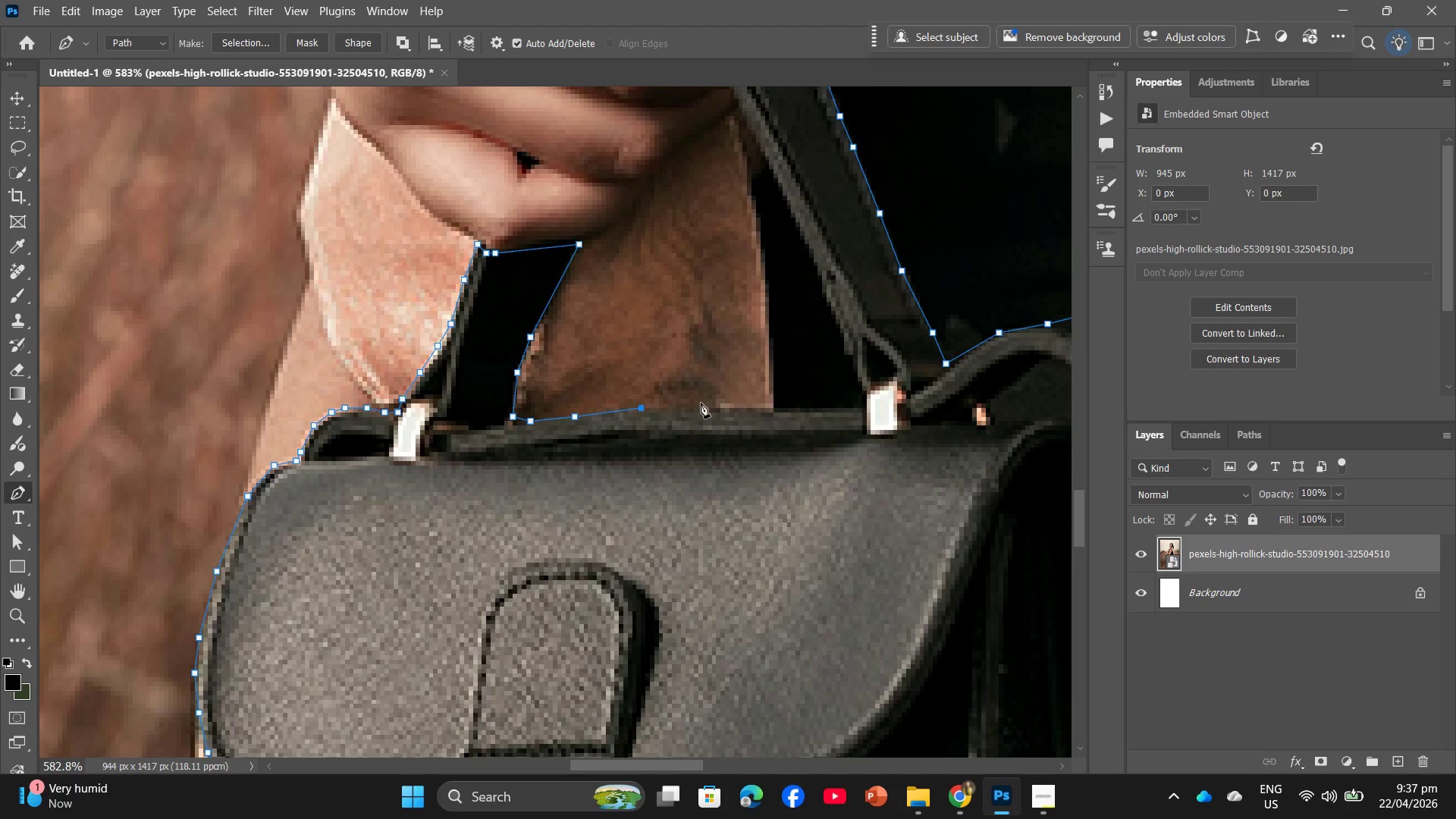 
left_click([695, 409])
 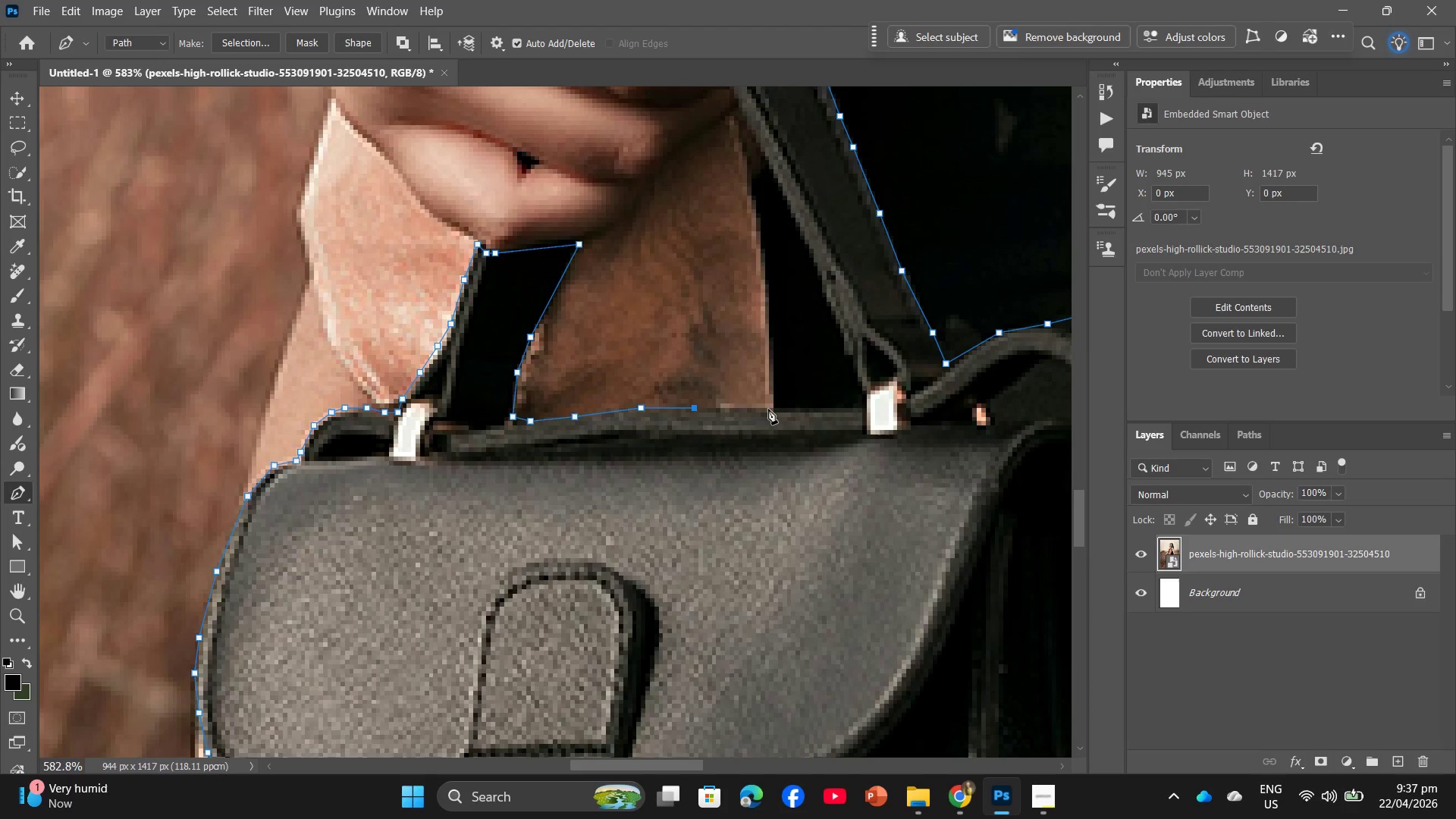 
left_click([770, 409])
 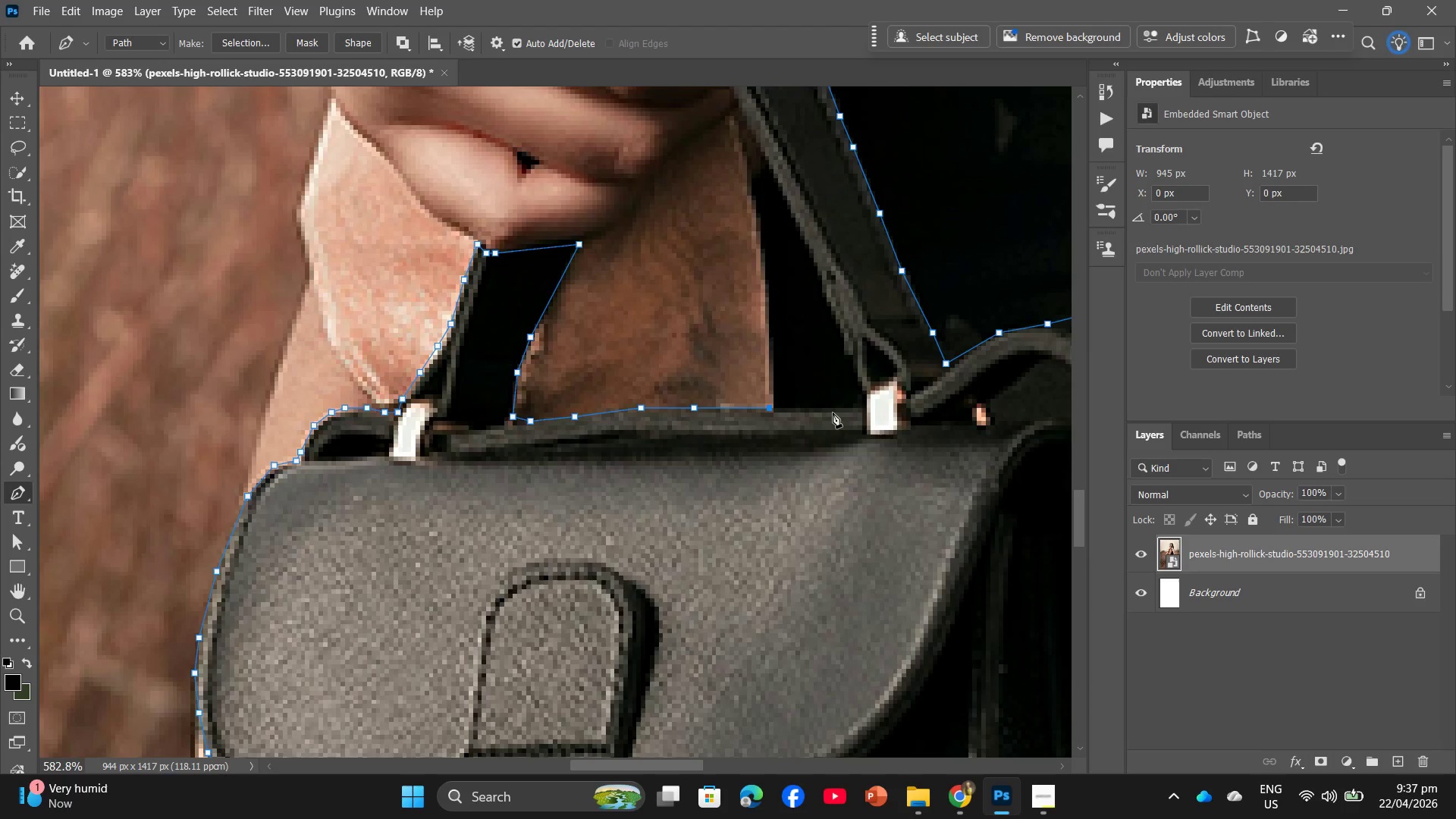 
left_click([834, 410])
 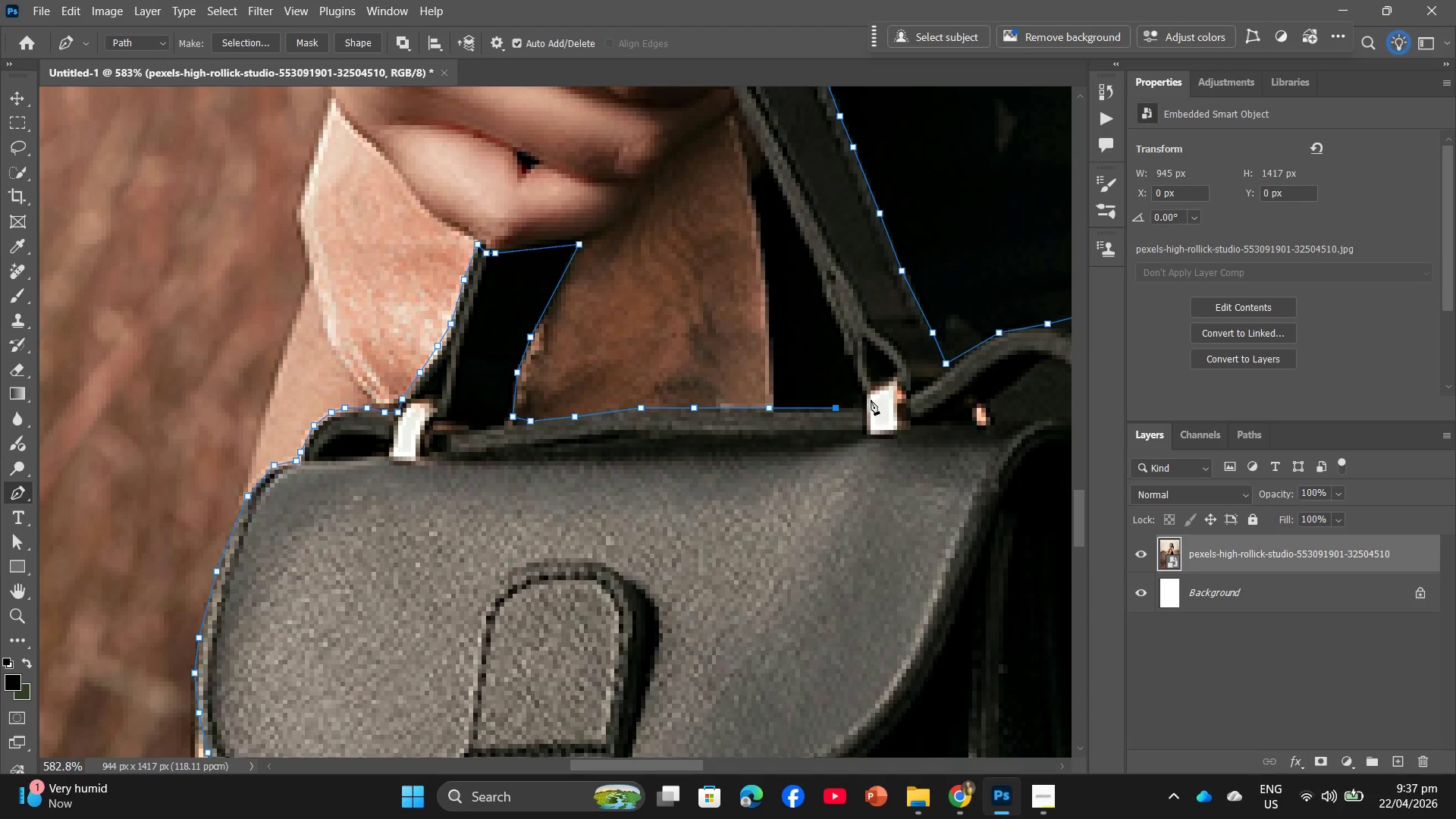 
left_click([871, 400])
 